 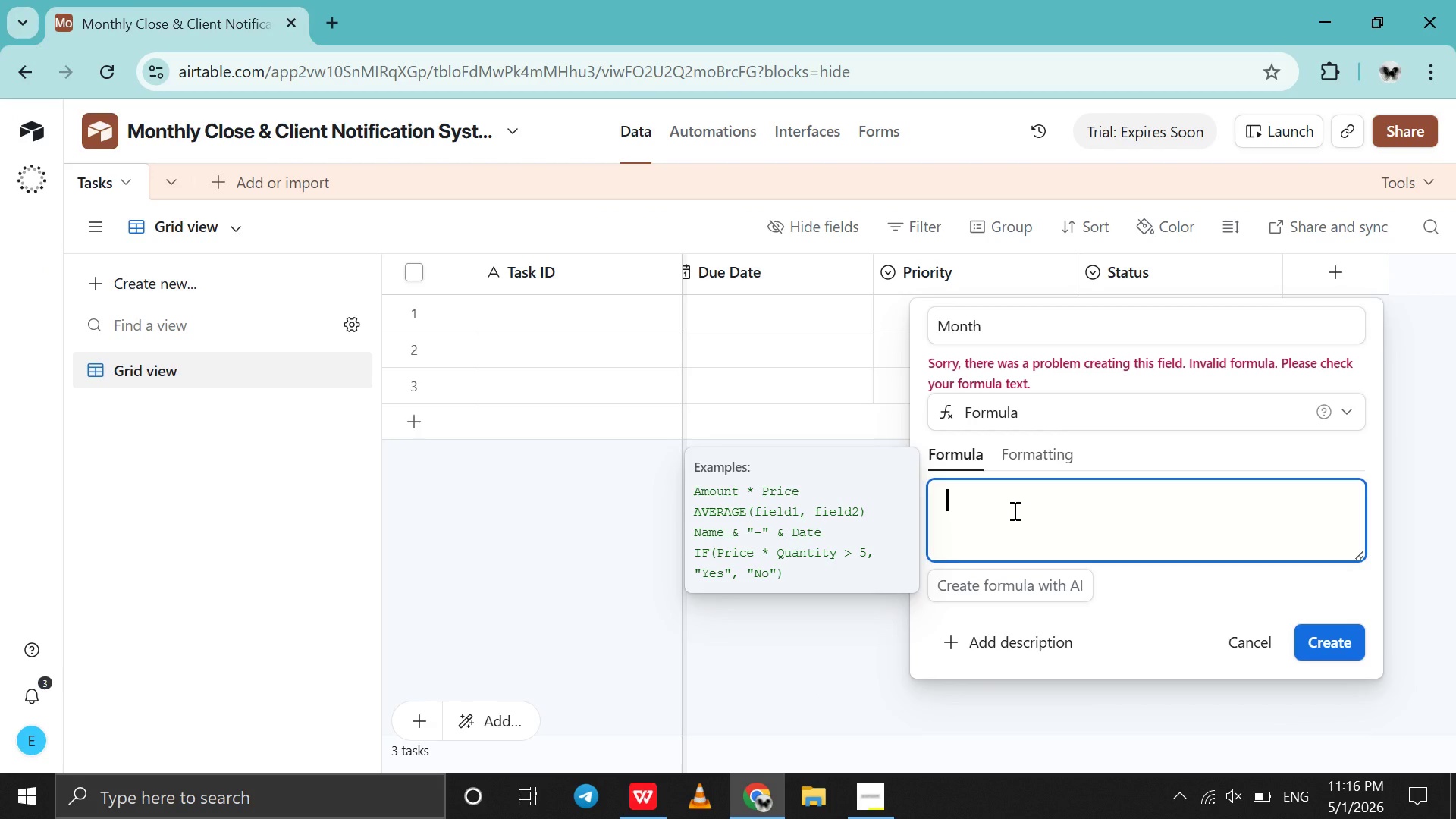 
type(datet)
 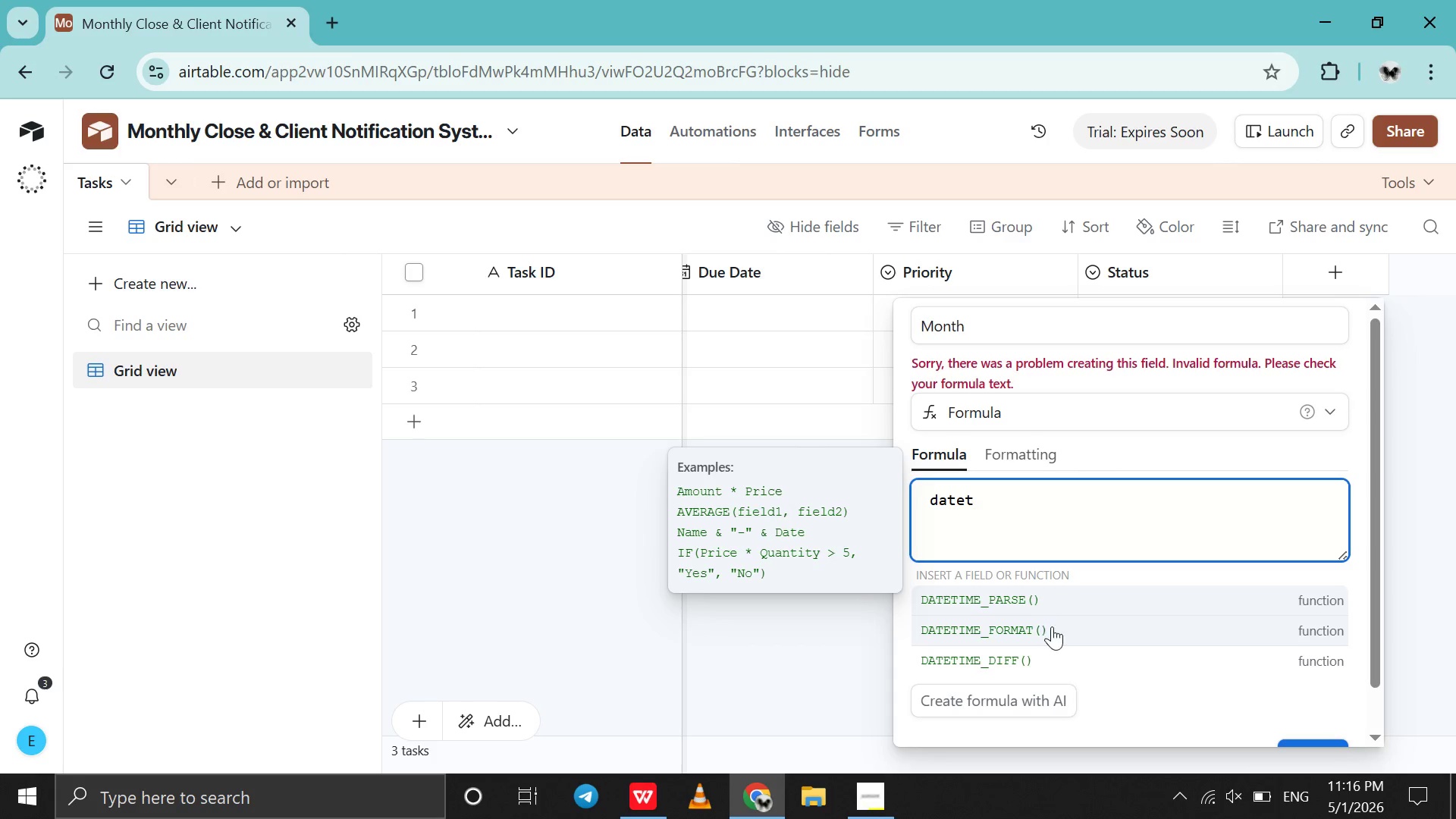 
left_click([1052, 631])
 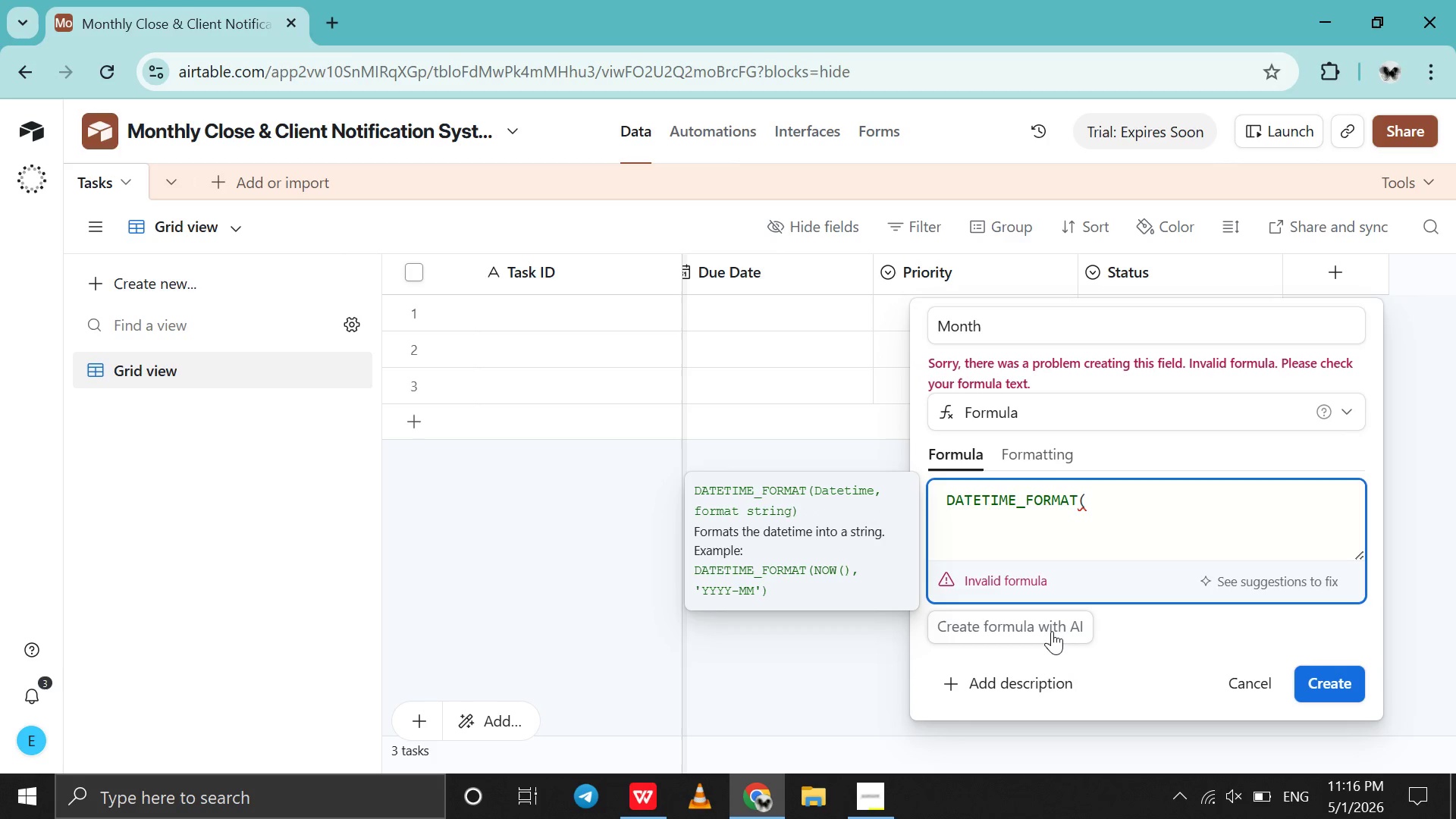 
type((due)
 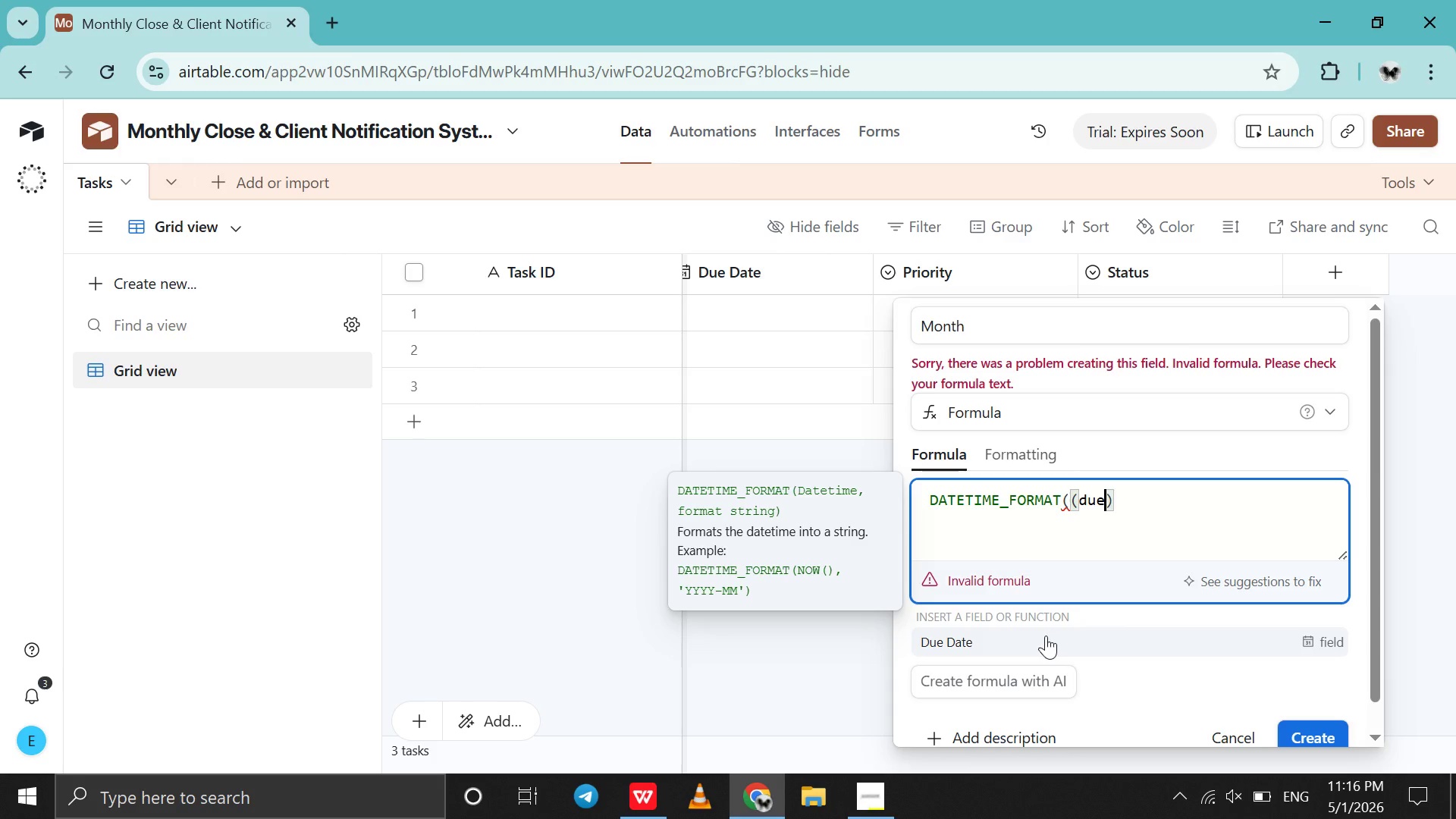 
left_click([1046, 635])
 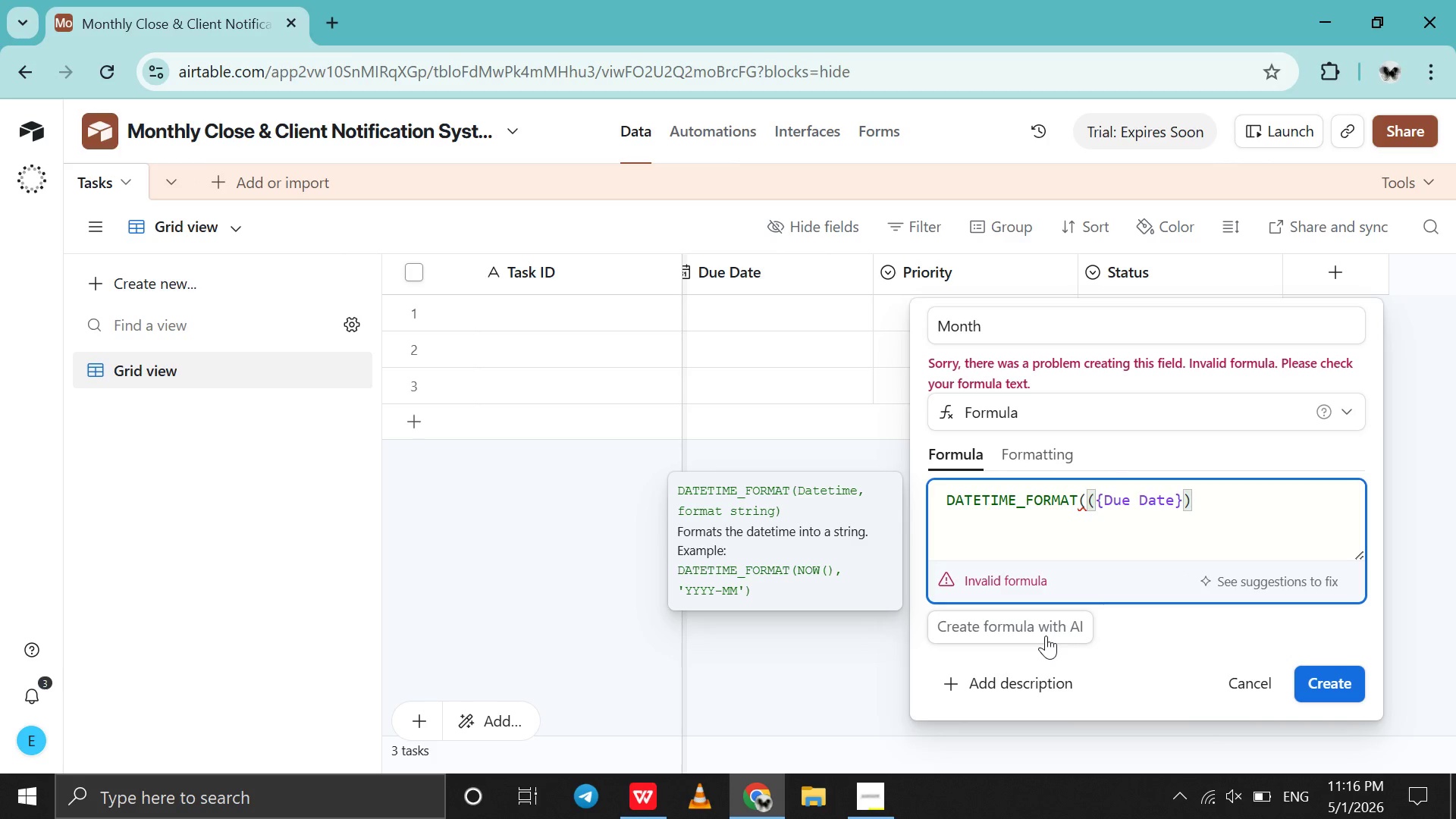 
key(Comma)
 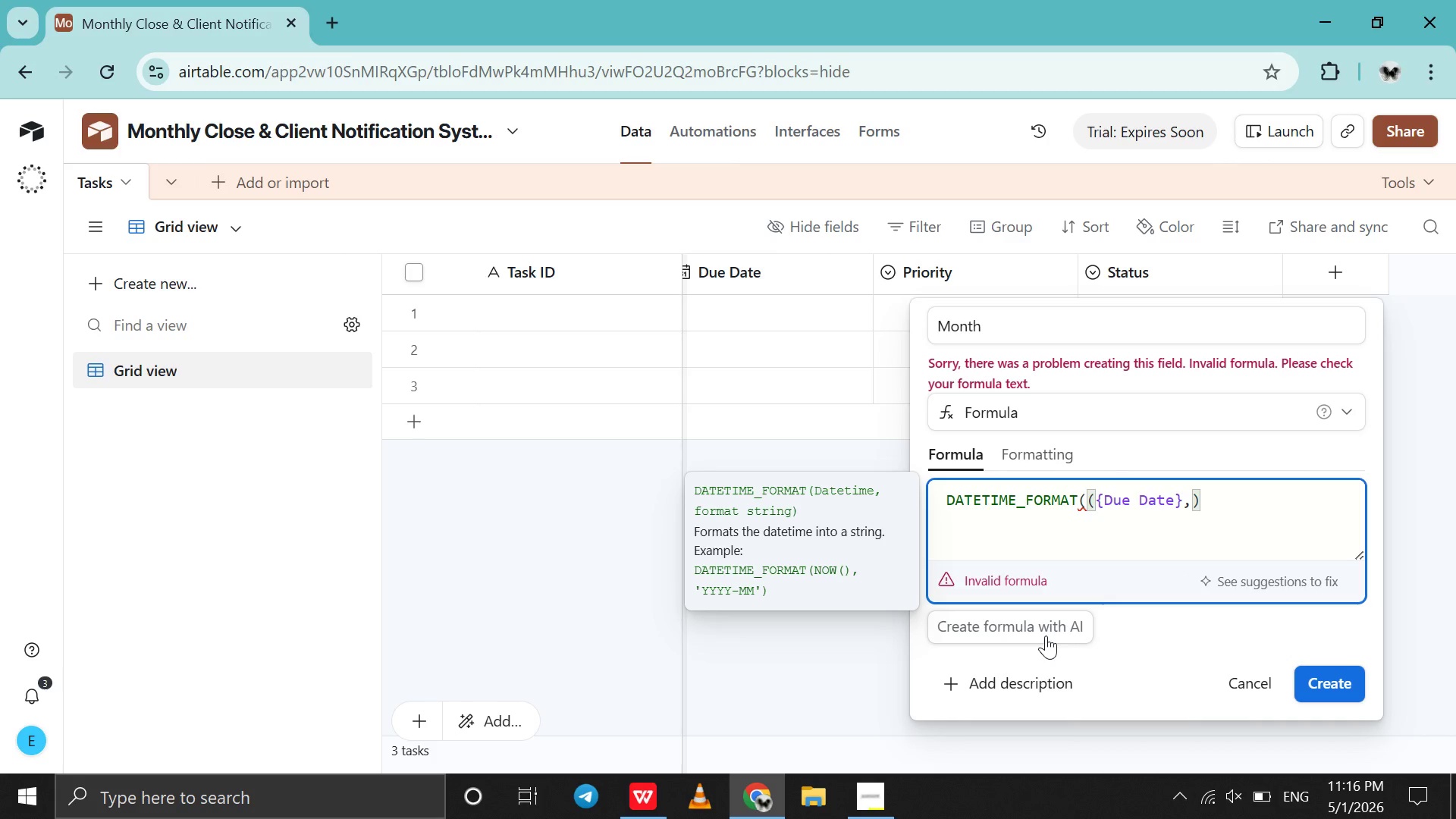 
wait(10.75)
 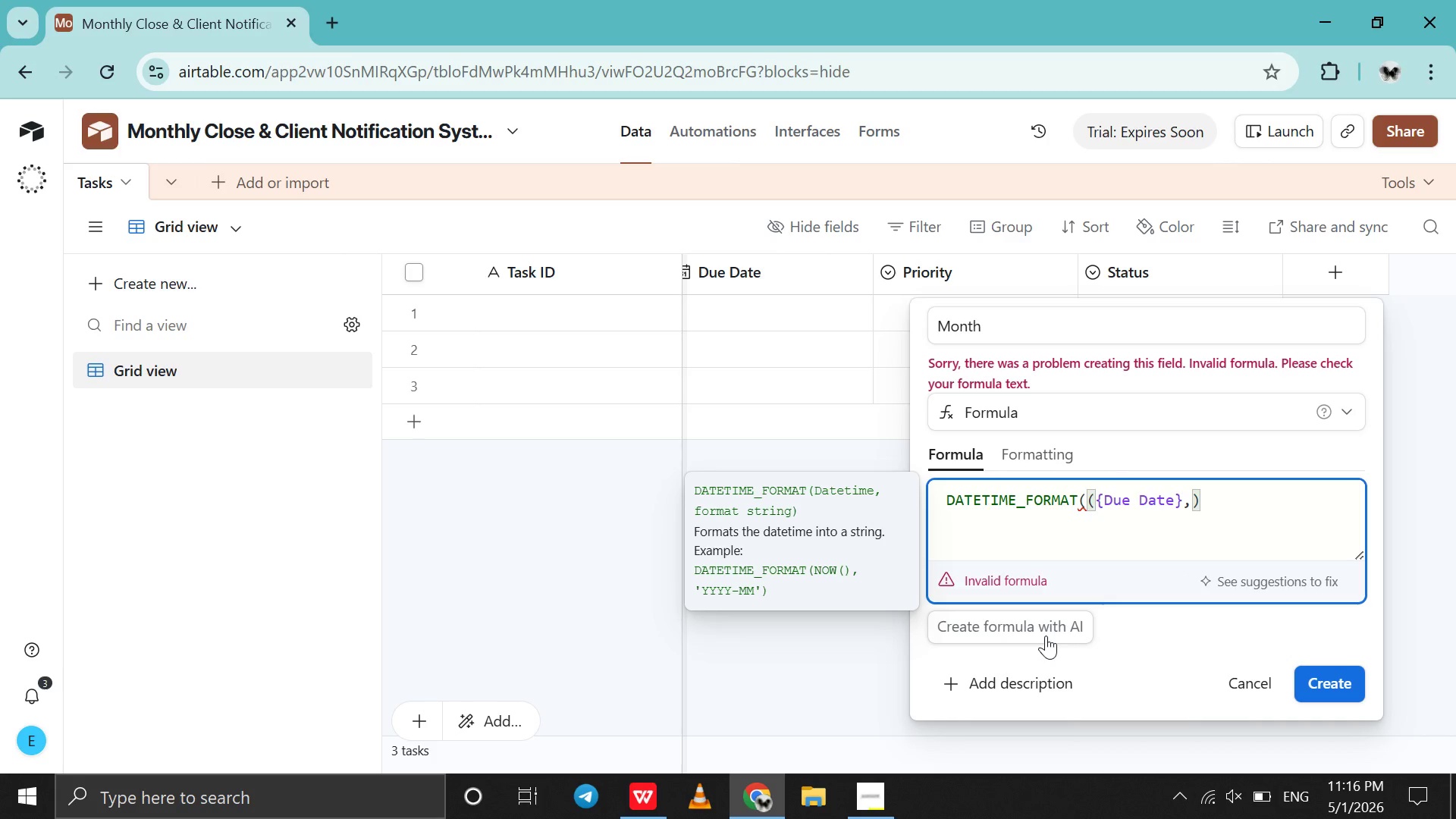 
left_click([1222, 667])
 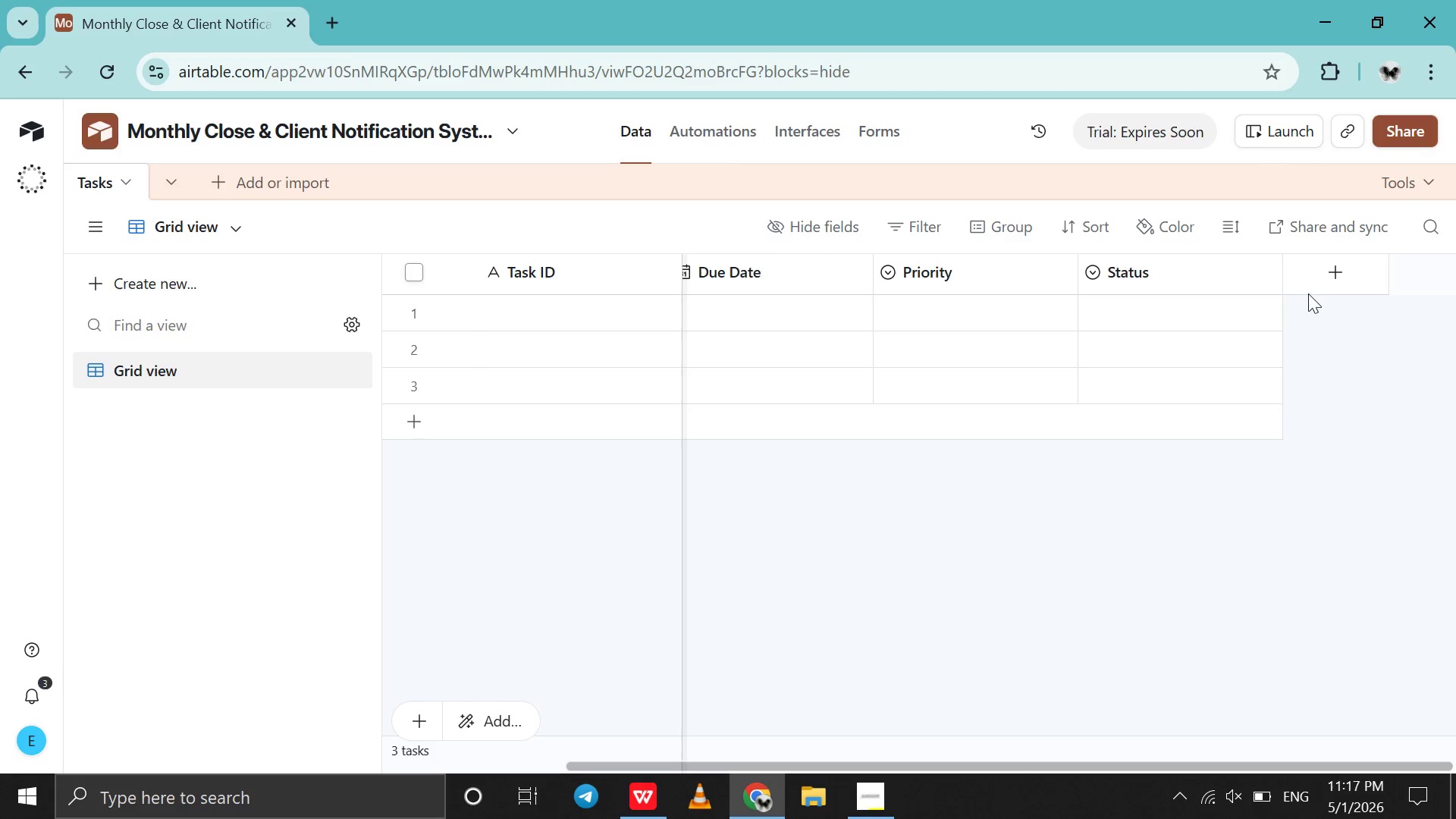 
wait(20.74)
 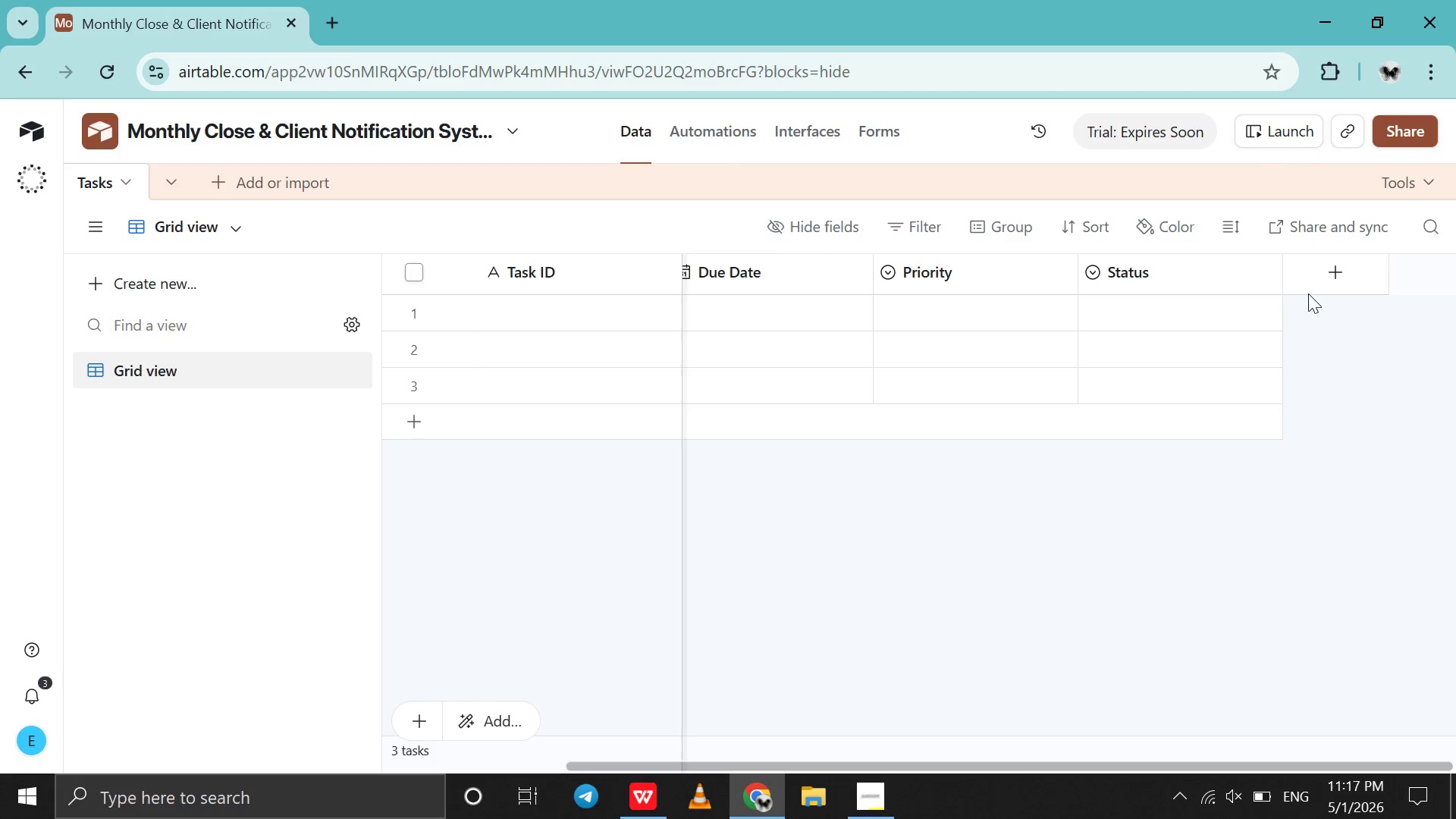 
left_click([1308, 293])
 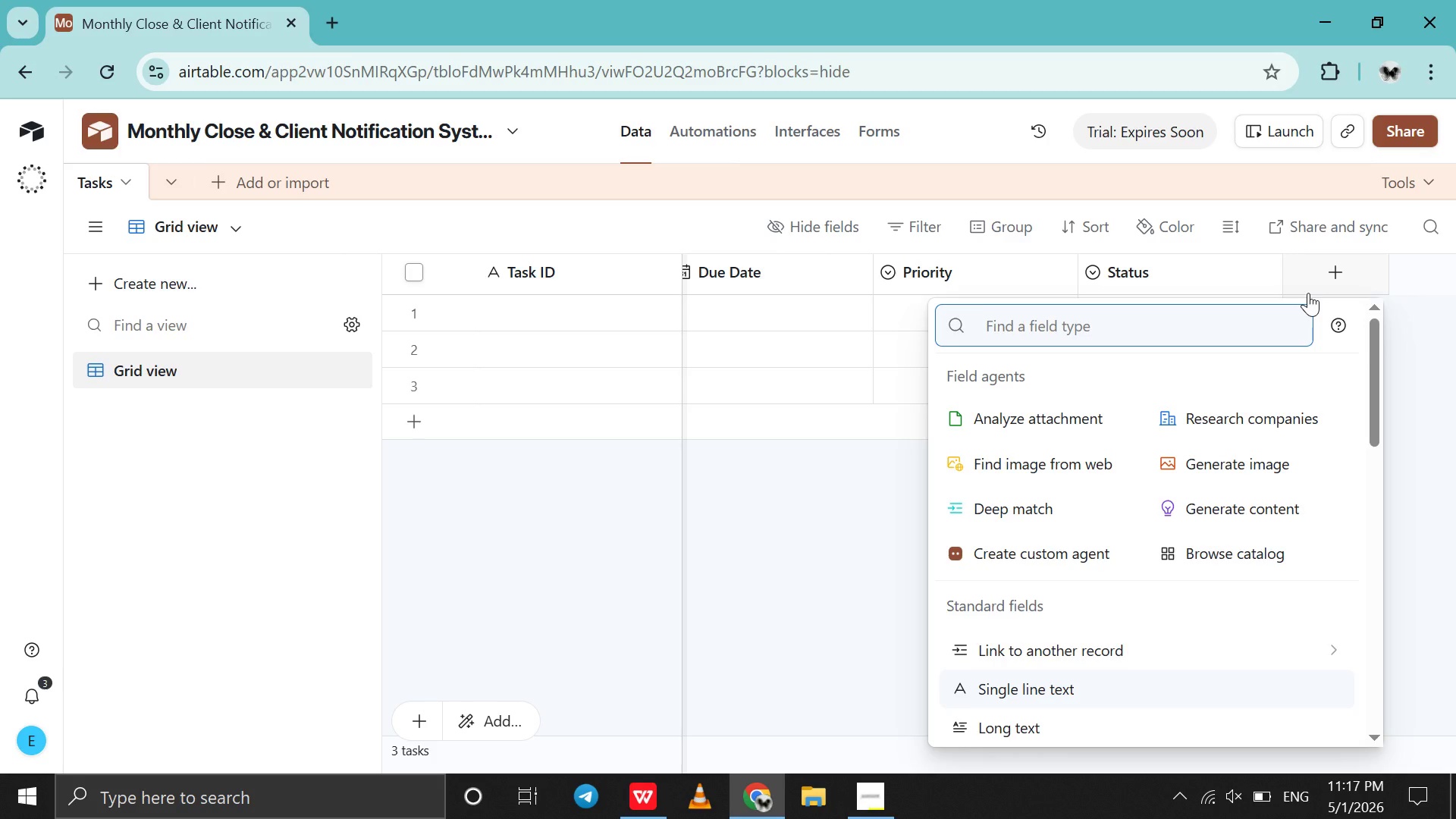 
type(chec)
 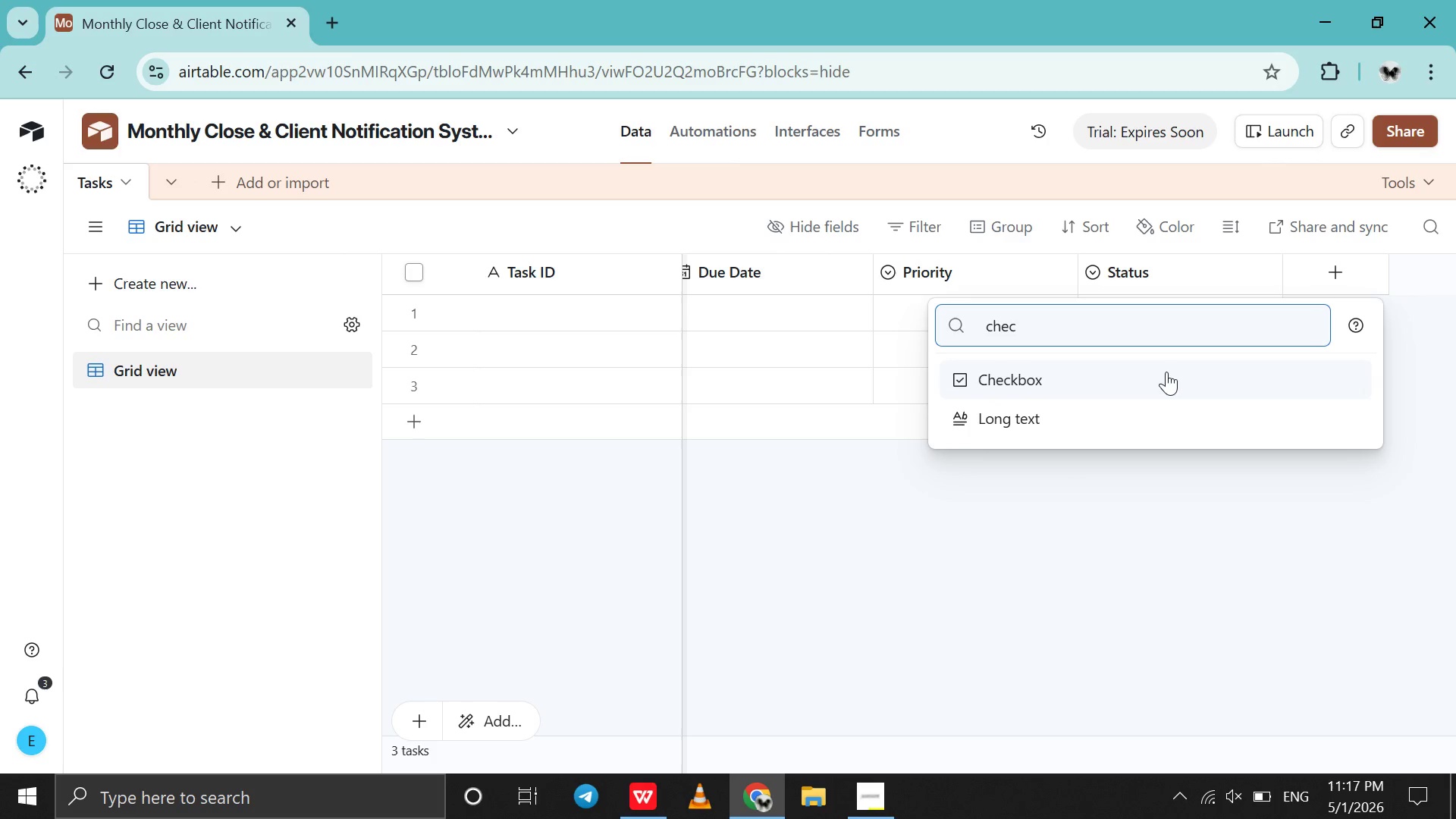 
left_click([1166, 372])
 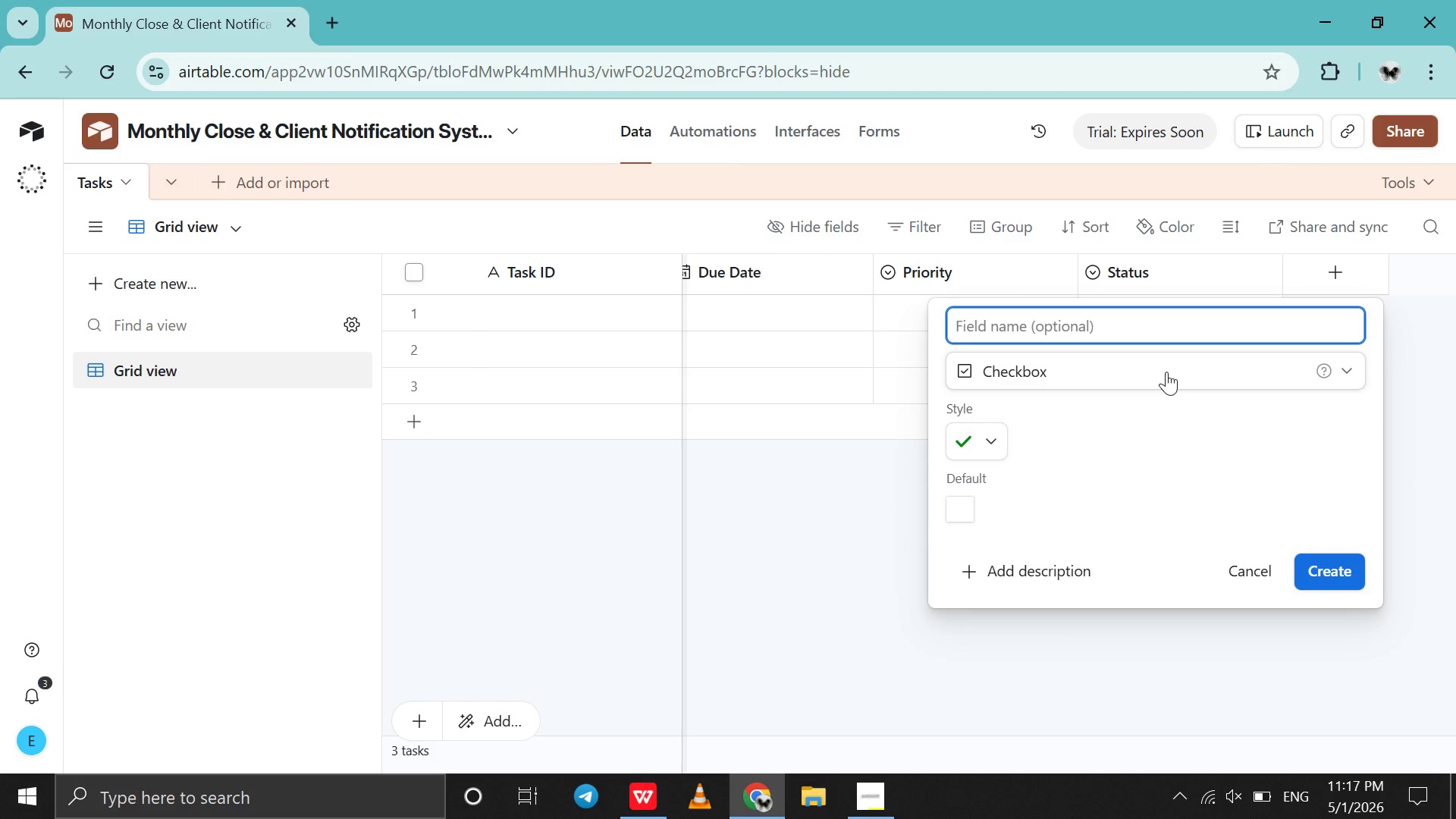 
type(Is Recurring )
key(Backspace)
type(??)
 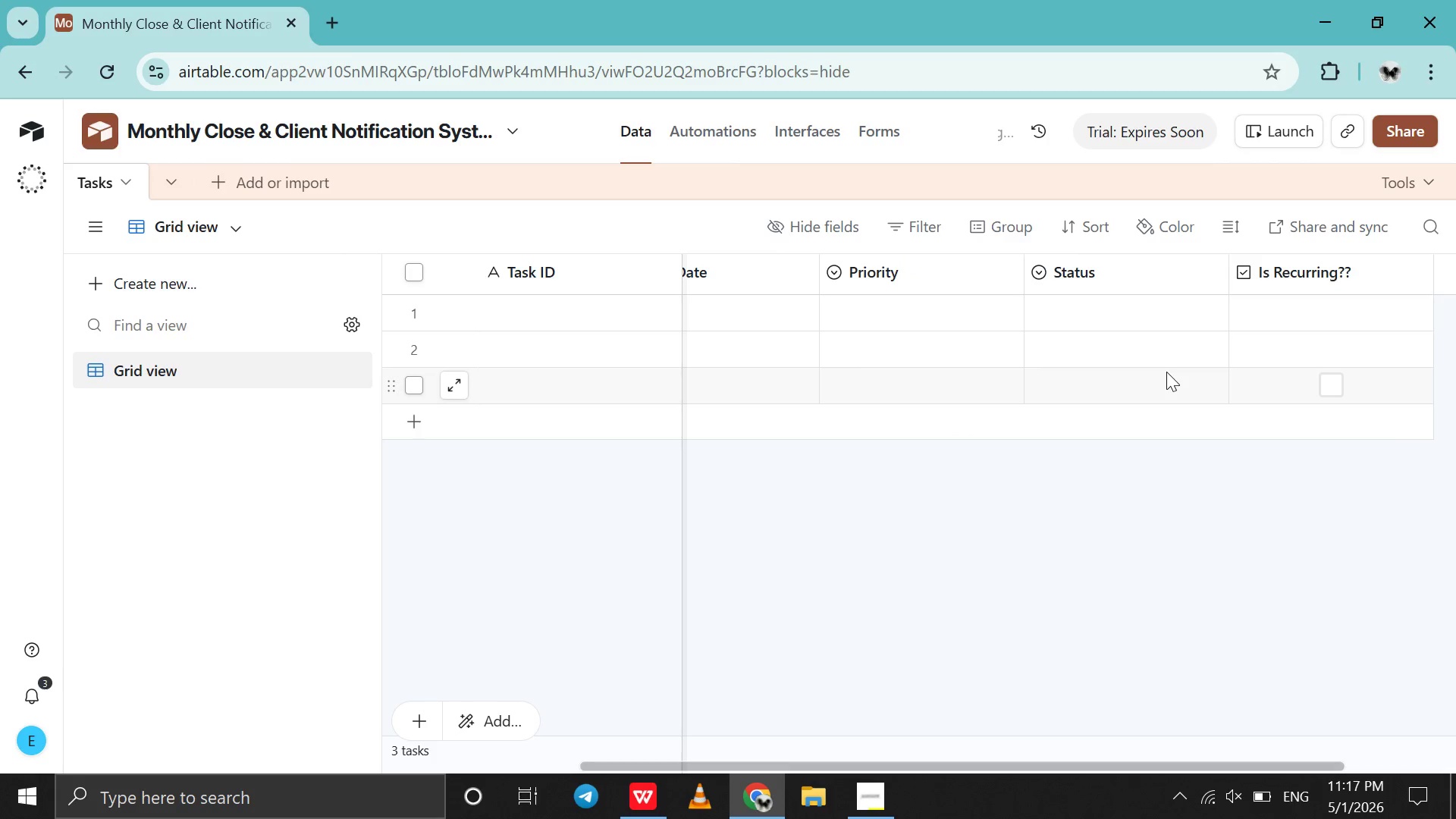 
 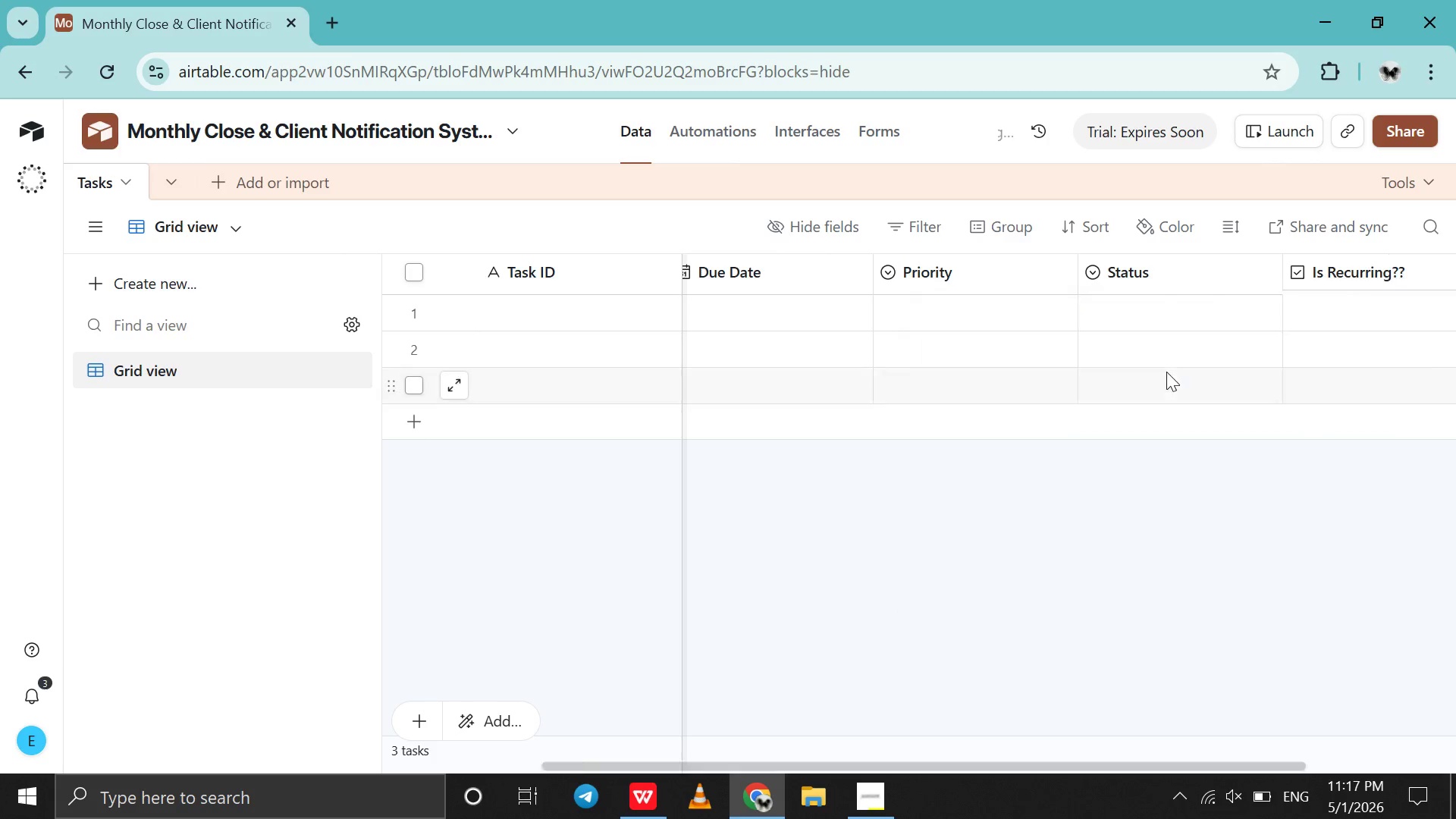 
key(Enter)
 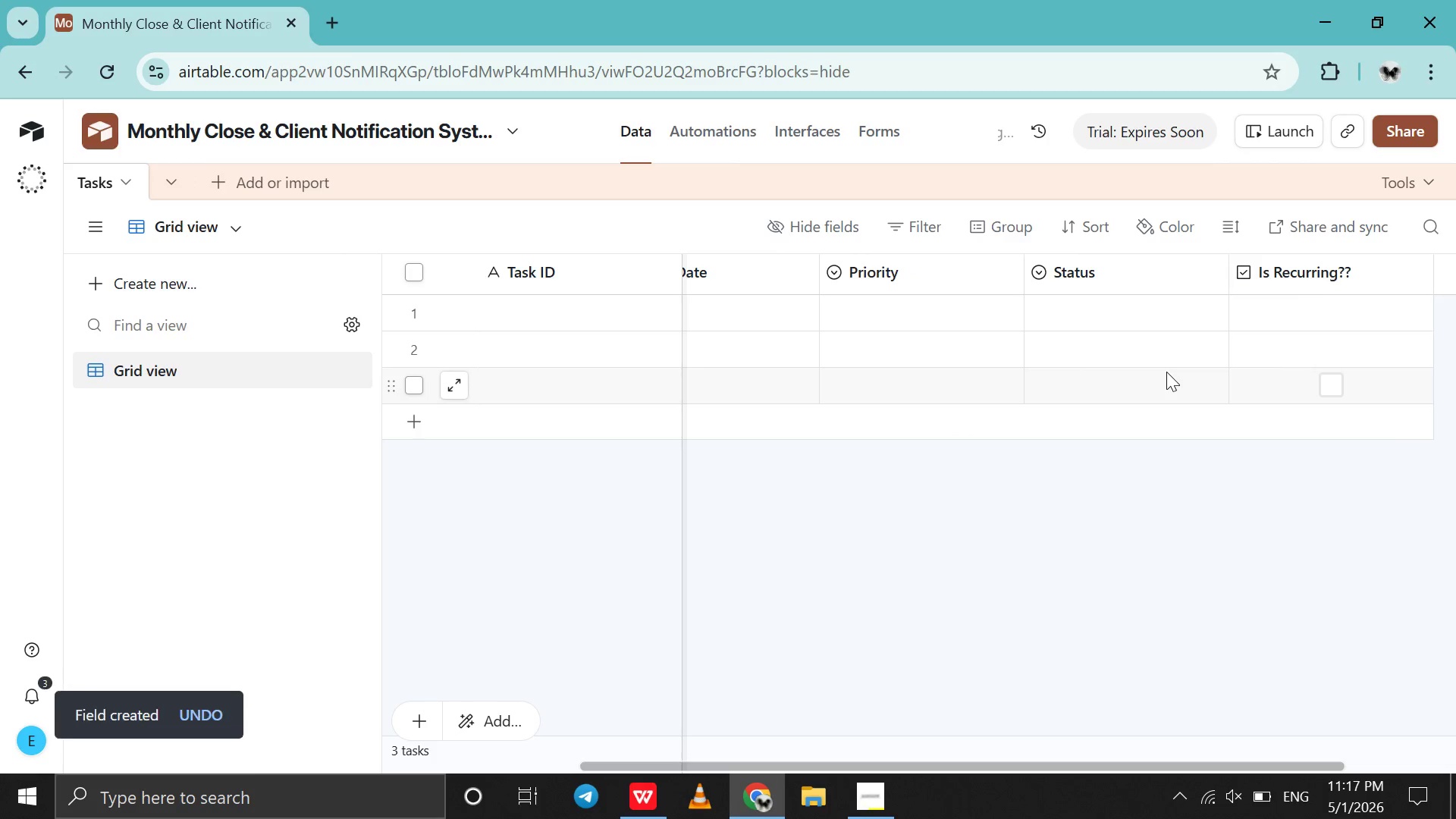 
scroll: coordinate [1166, 372], scroll_direction: down, amount: 2.0
 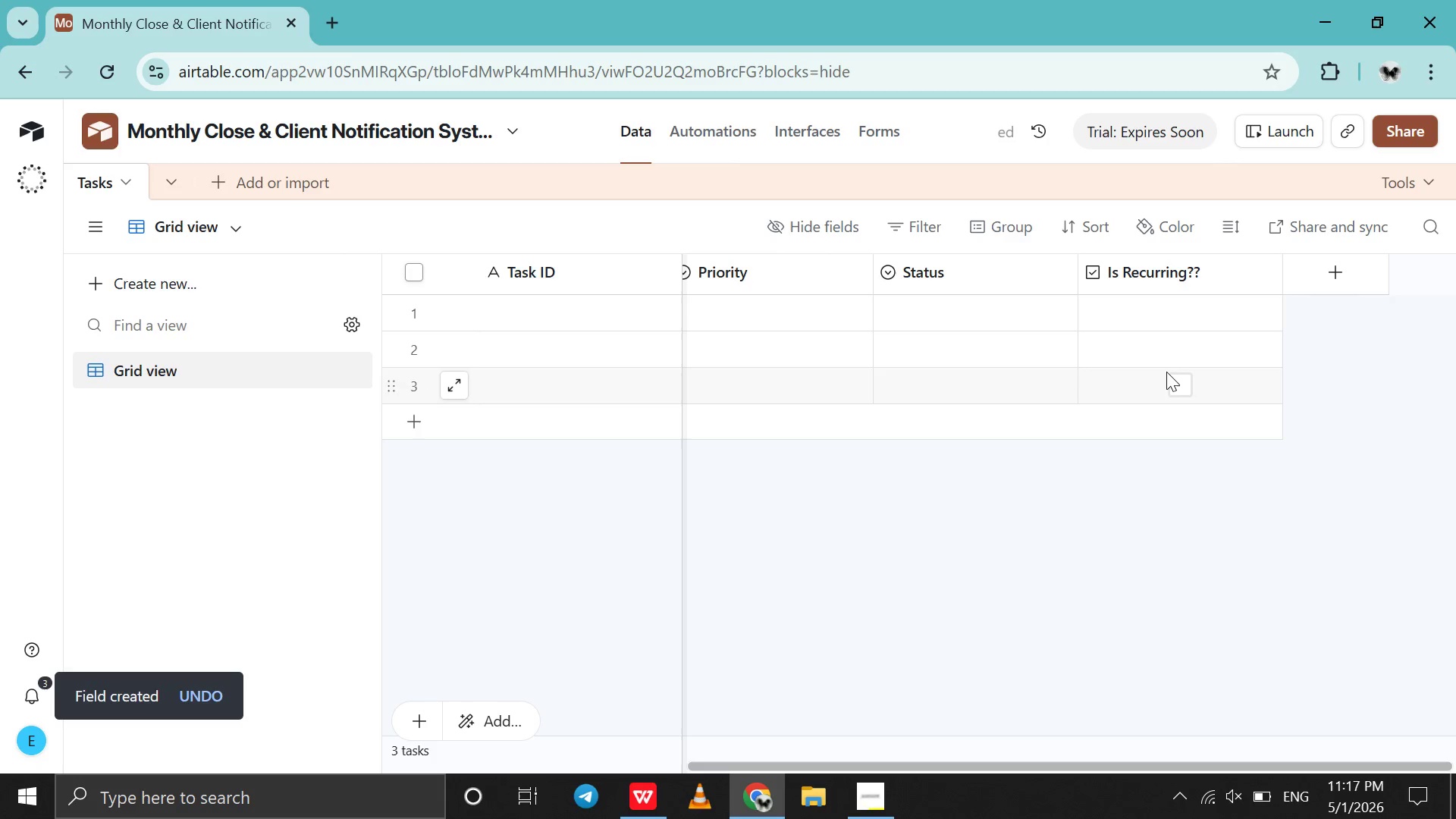 
scroll: coordinate [1166, 372], scroll_direction: none, amount: 0.0
 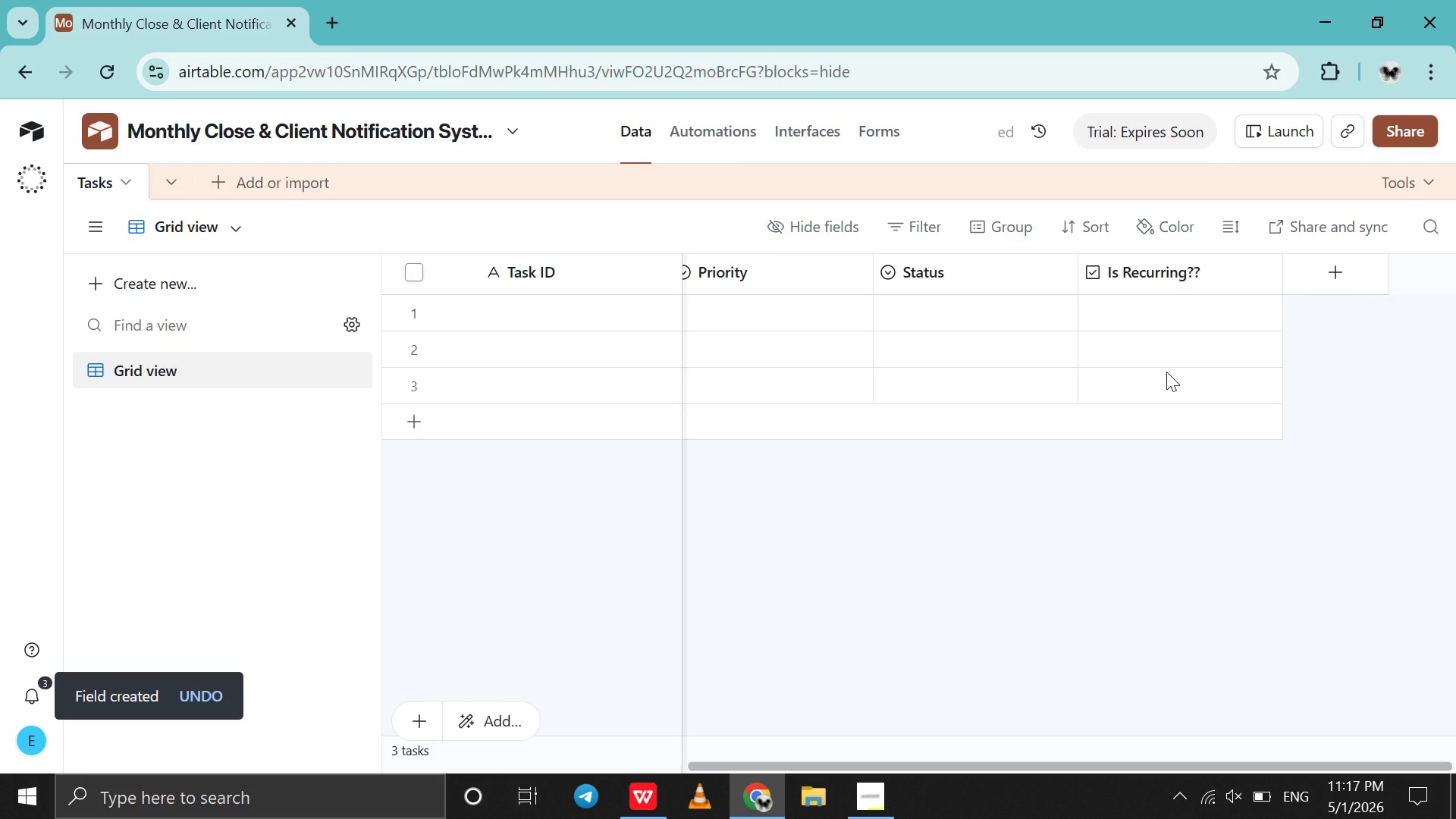 
scroll: coordinate [1166, 372], scroll_direction: down, amount: 4.0
 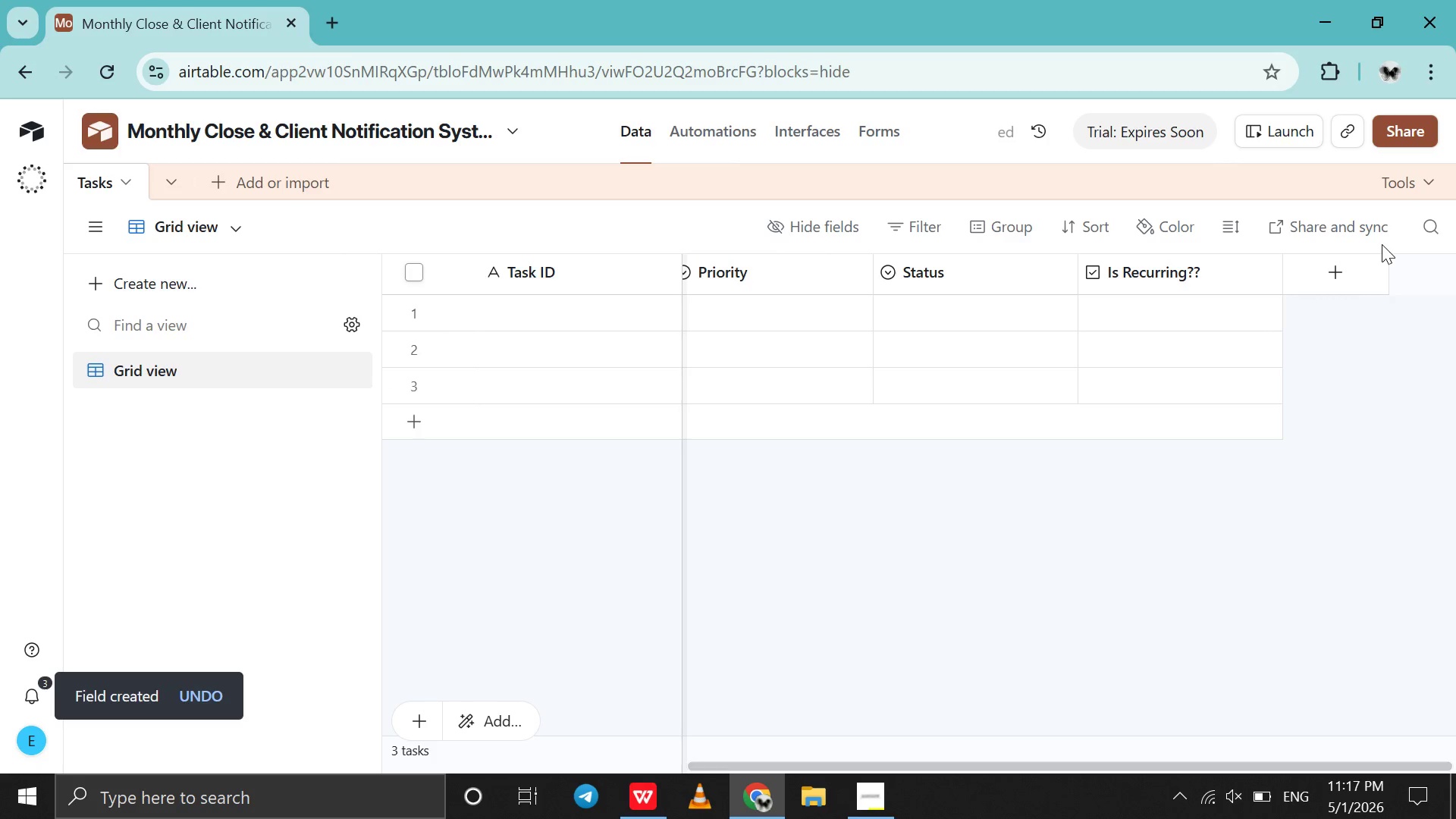 
left_click([1340, 266])
 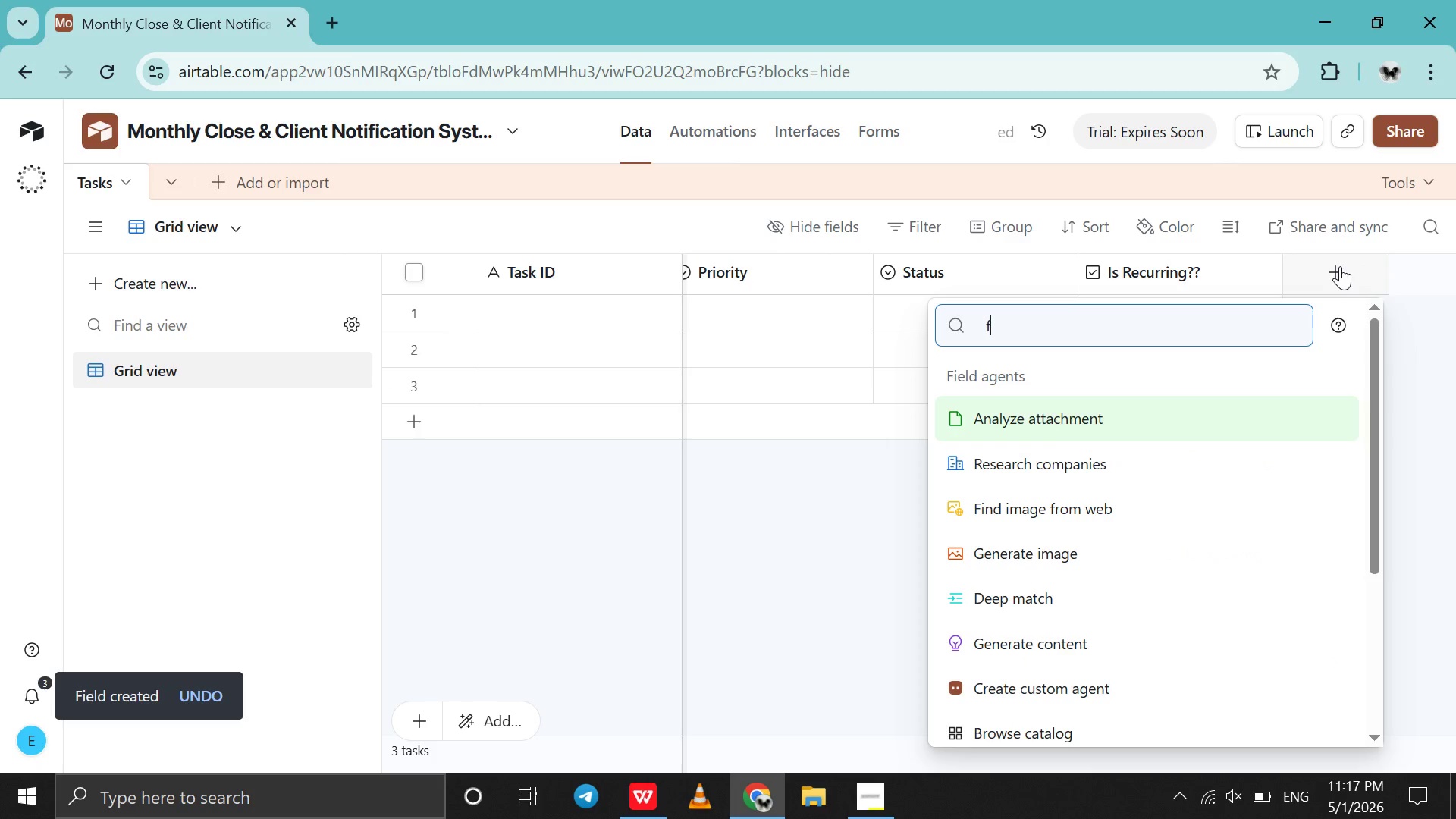 
type(for)
 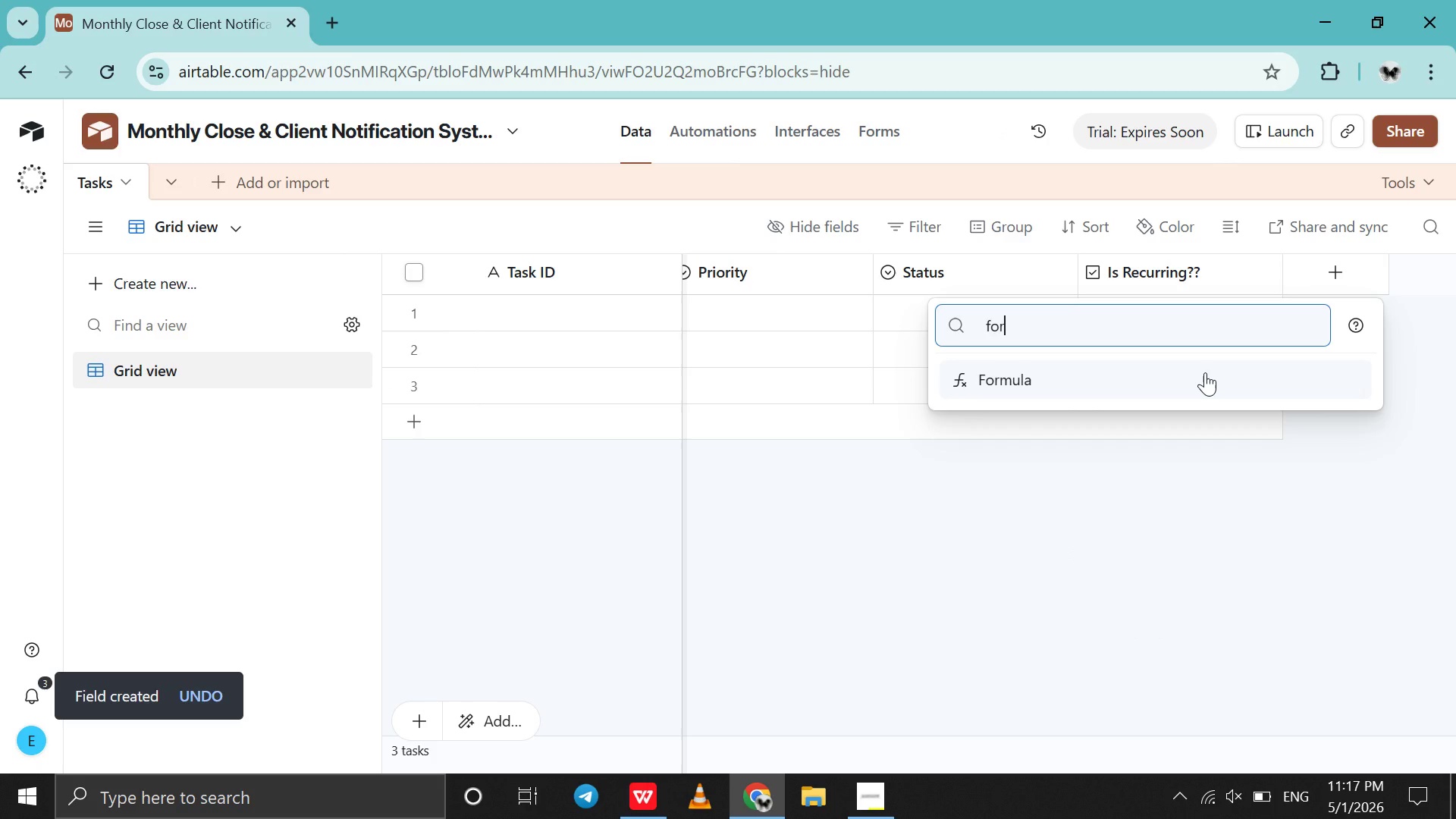 
left_click([1205, 372])
 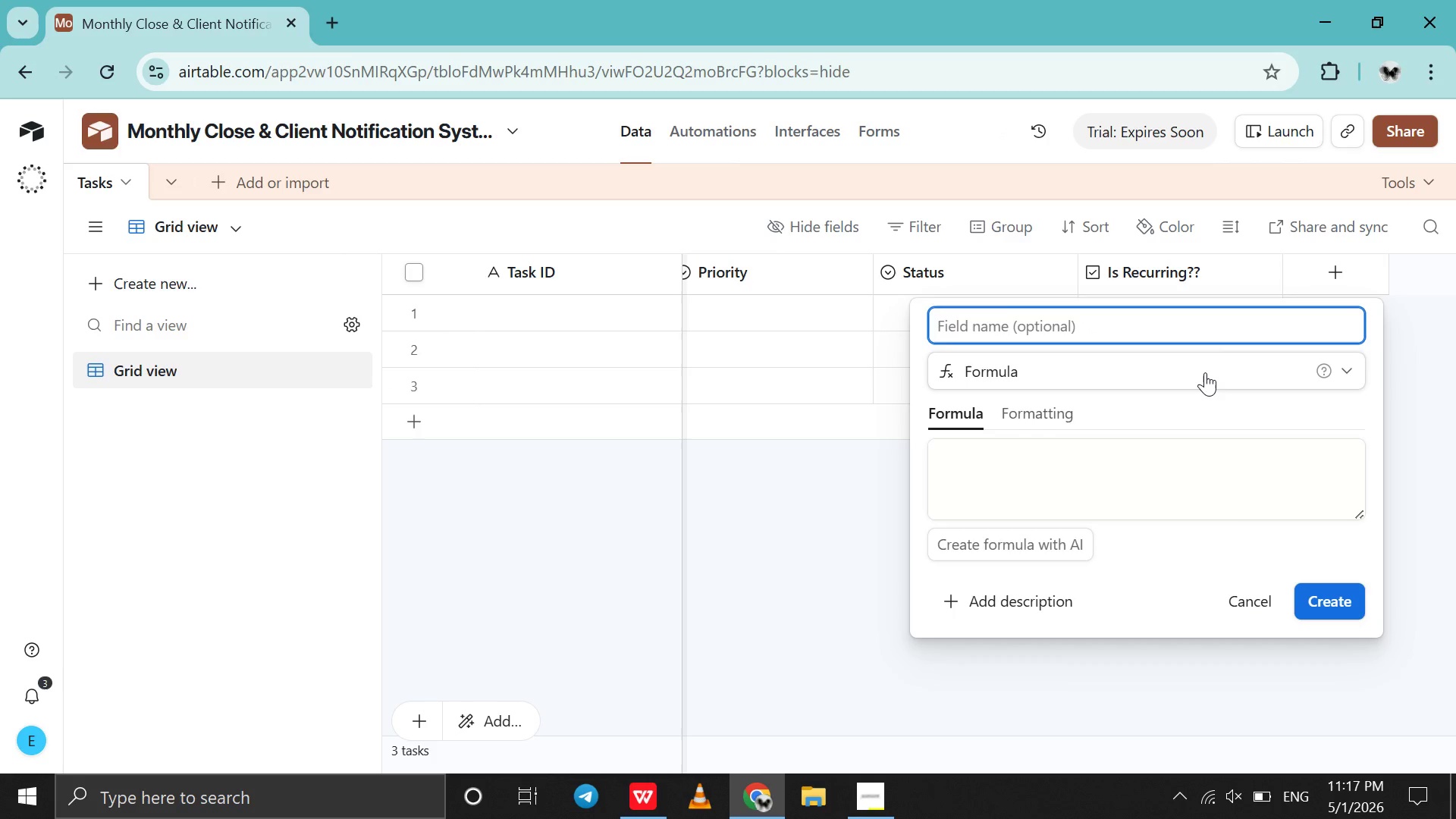 
type(Days Until Due Datw)
key(Backspace)
type(e)
 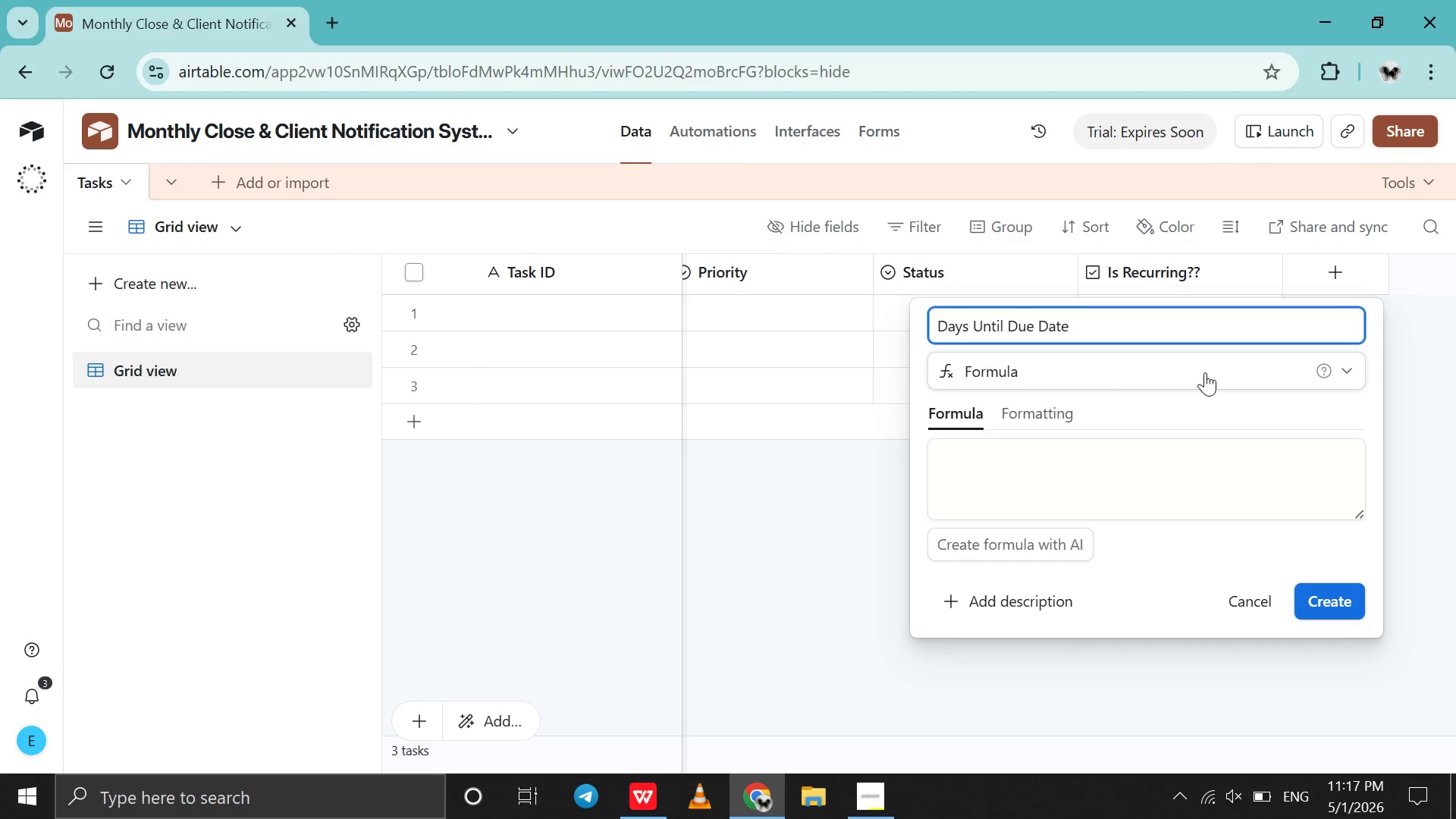 
wait(8.09)
 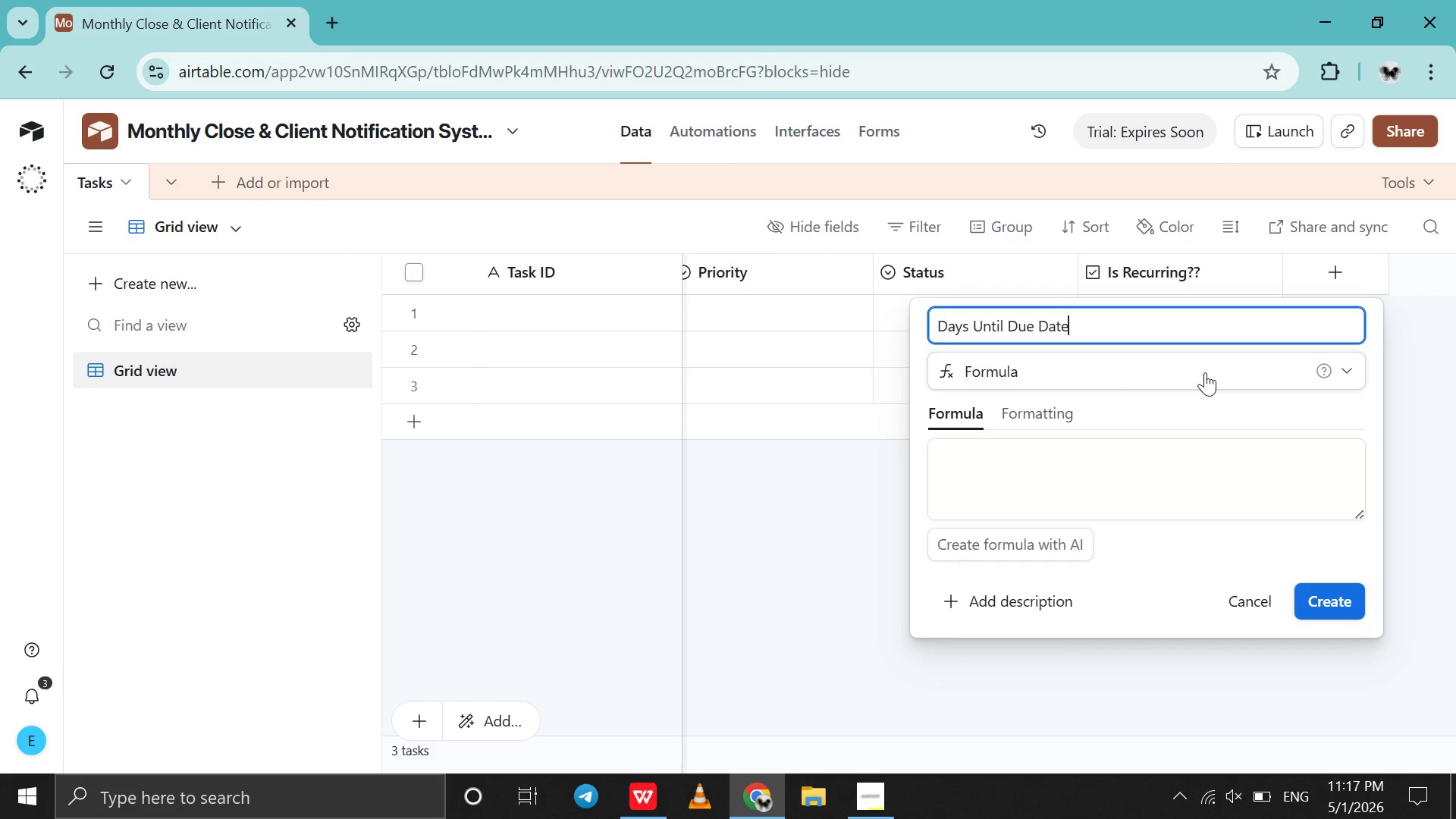 
left_click([1087, 455])
 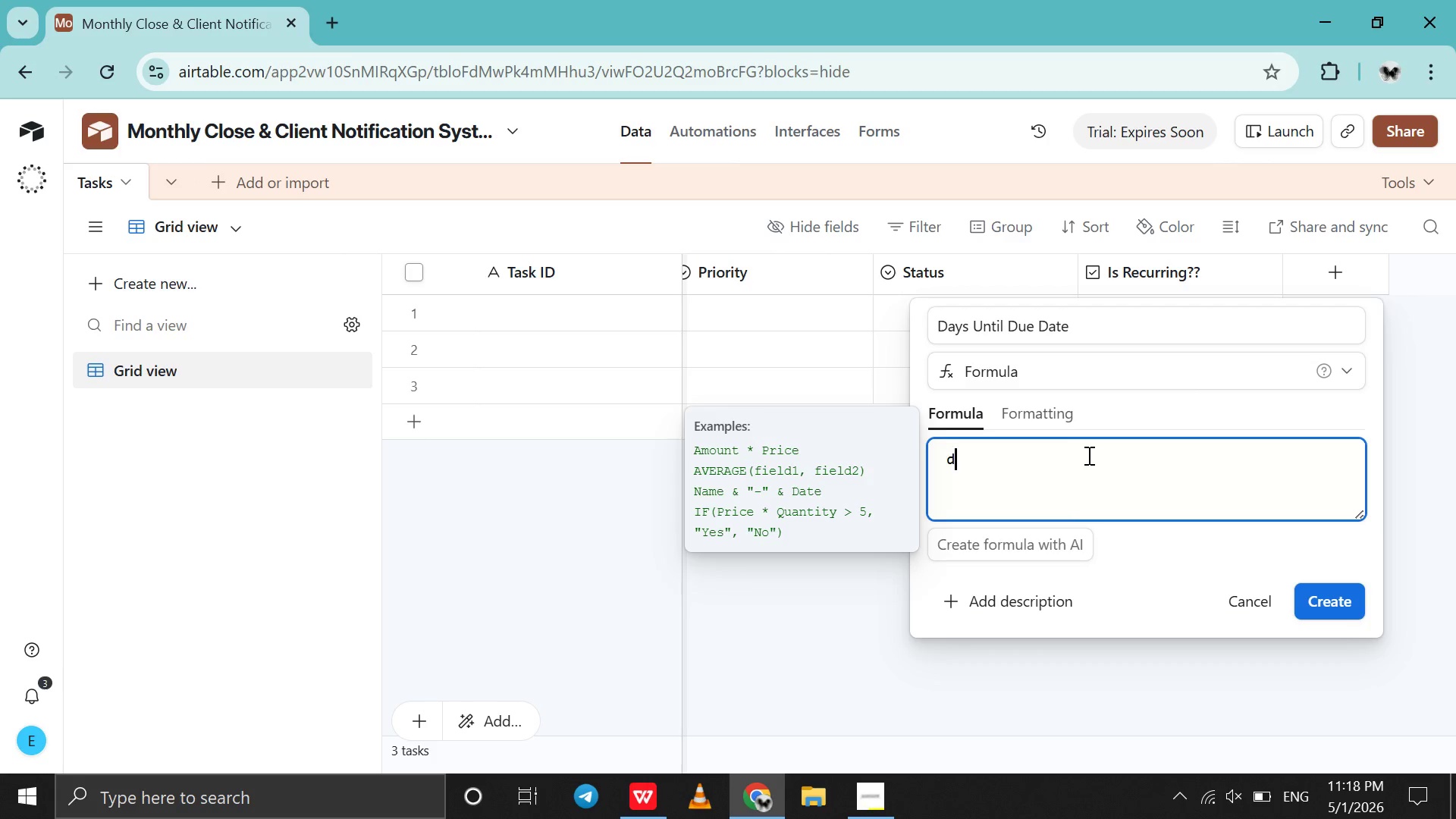 
type(date)
 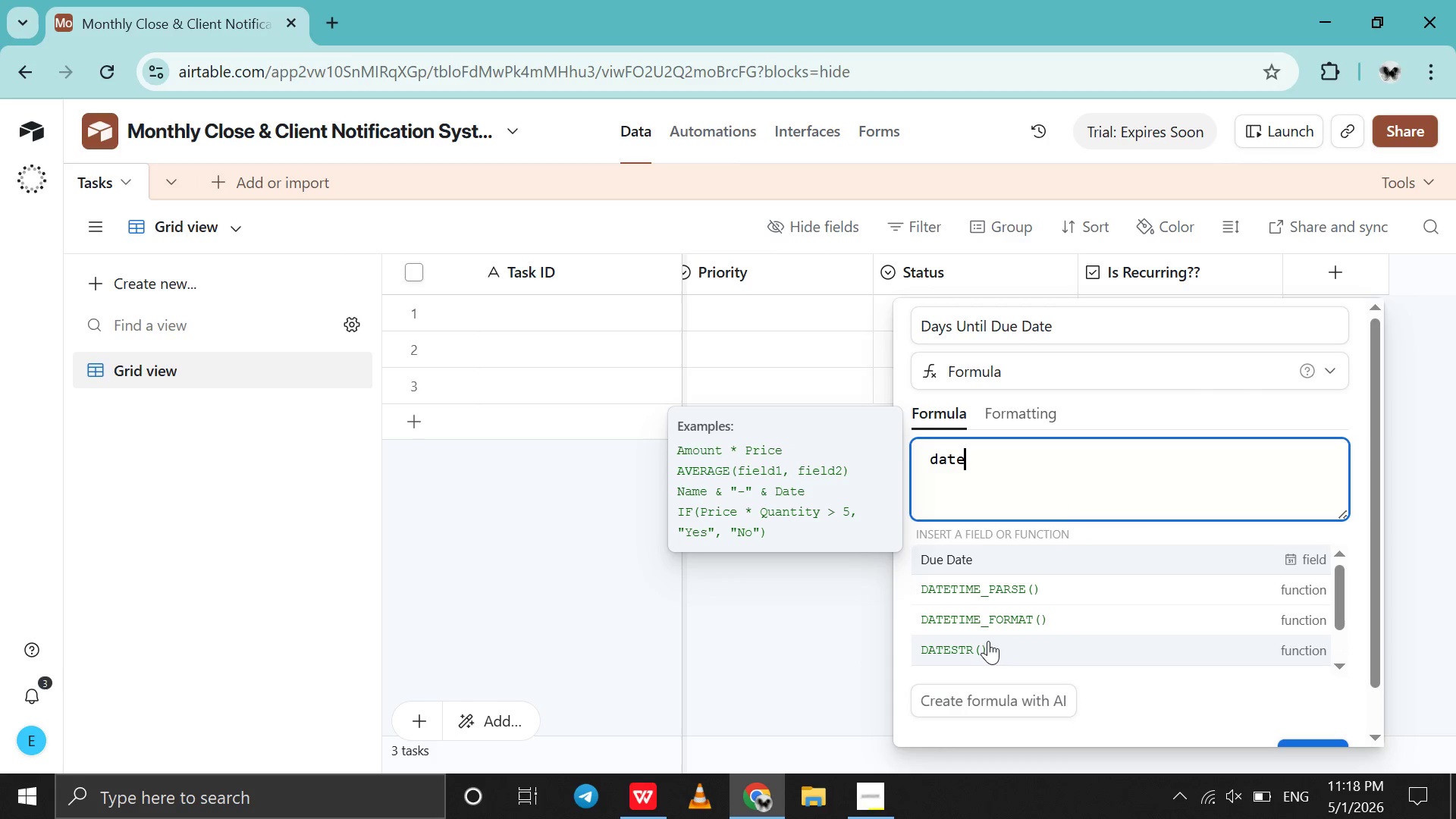 
type(ti)
 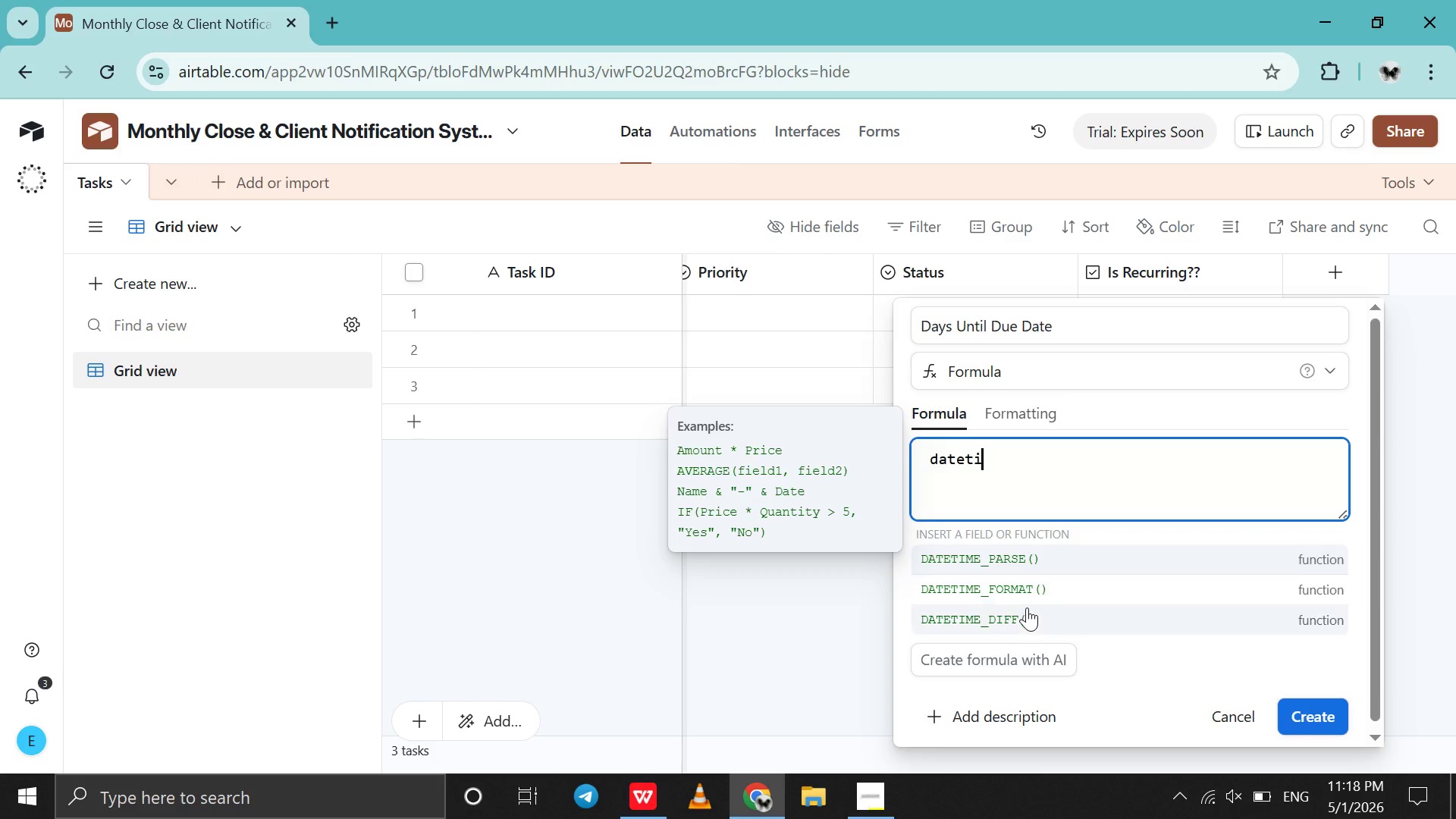 
left_click([1026, 608])
 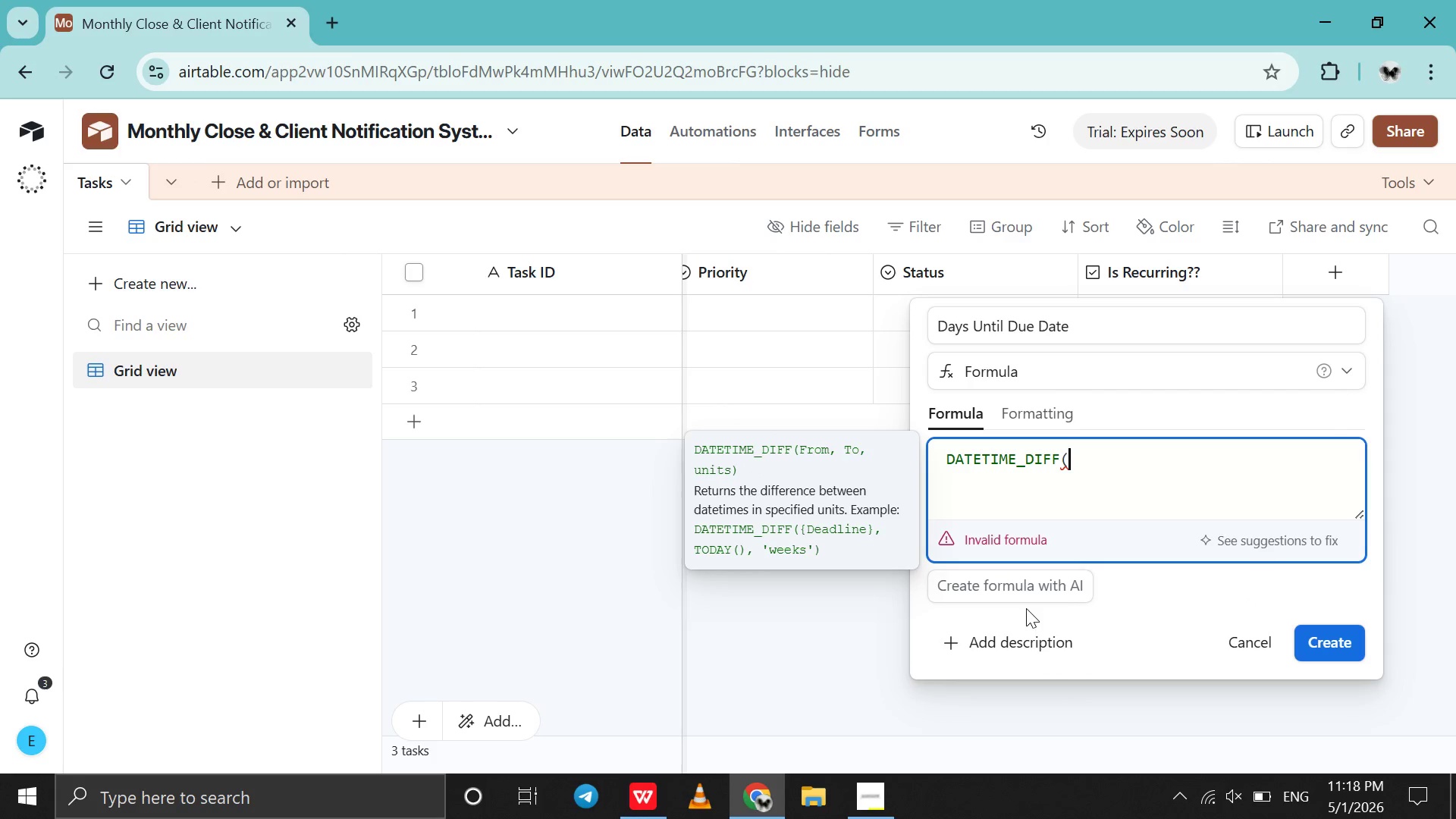 
type(due)
 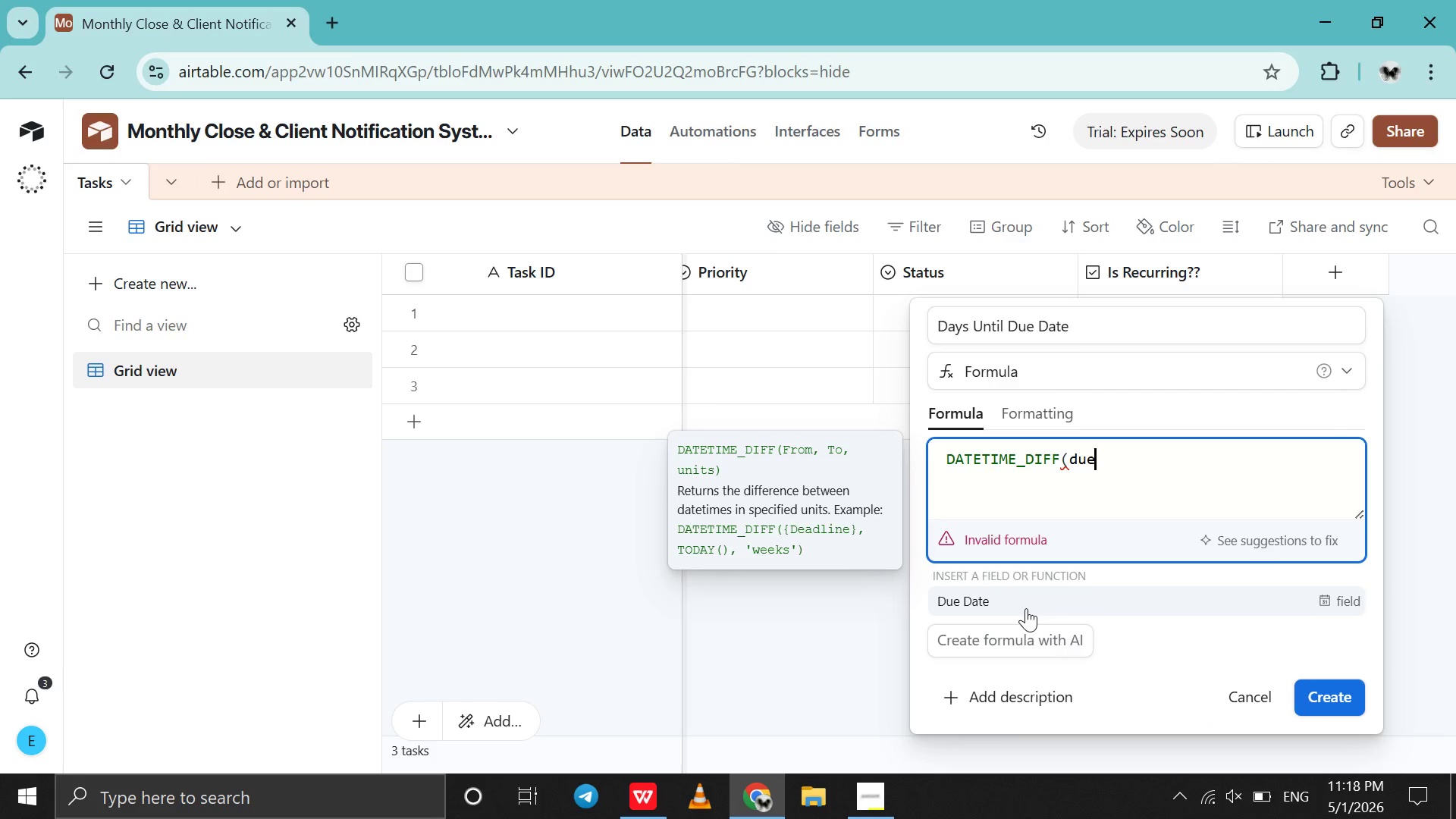 
left_click([1026, 608])
 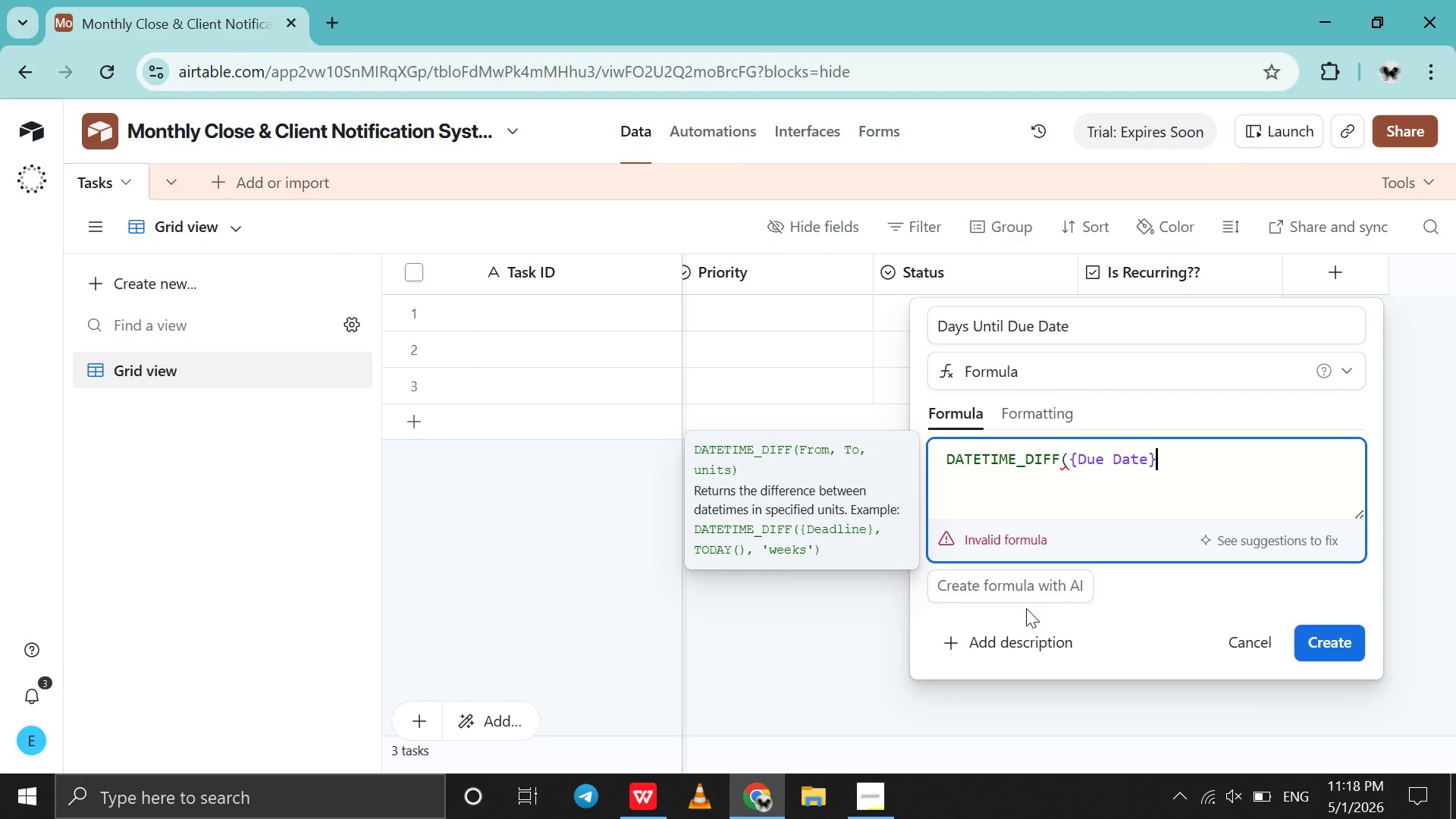 
type(,tod)
 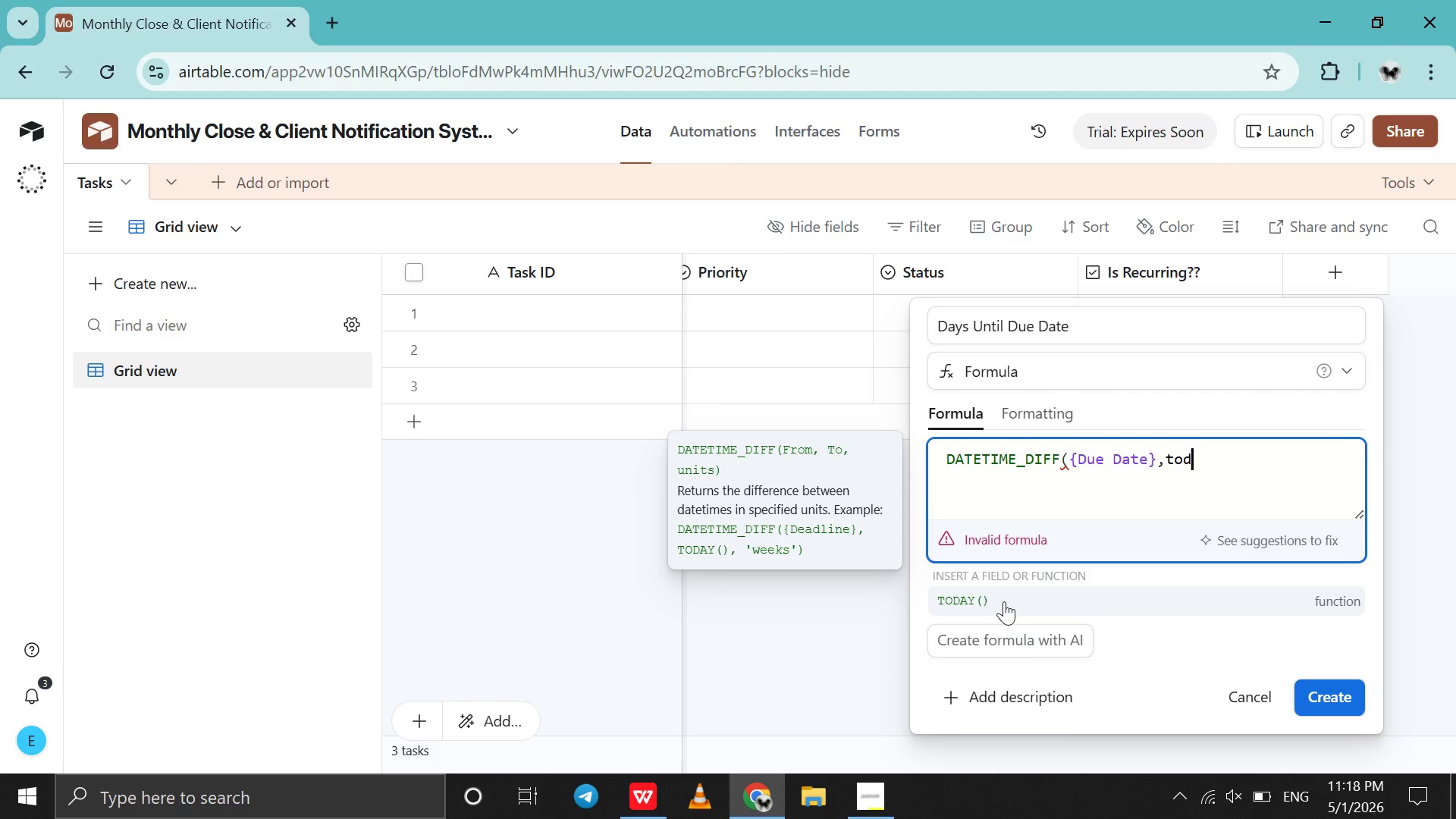 
left_click([1004, 601])
 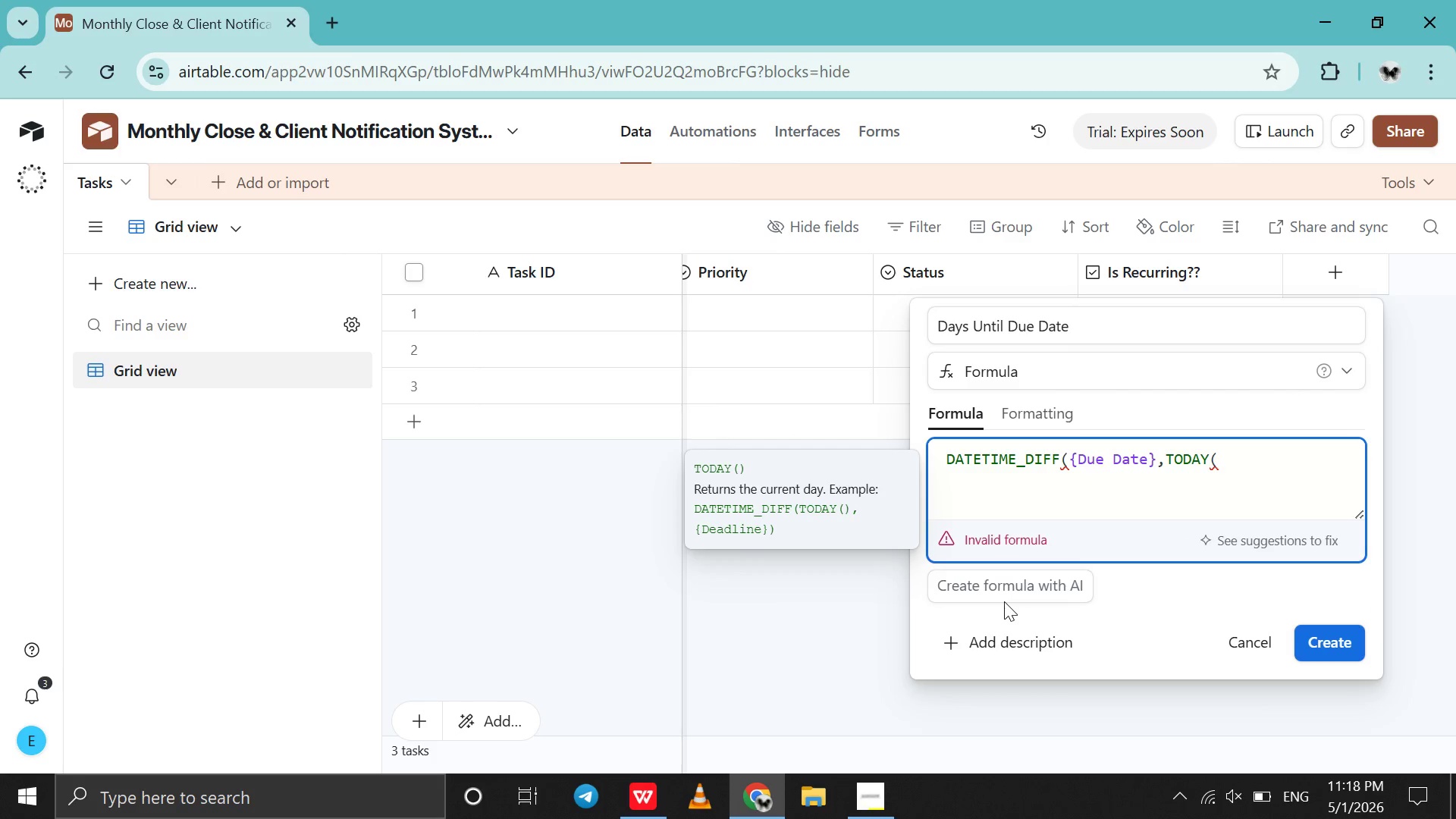 
type()<"DAYS)
 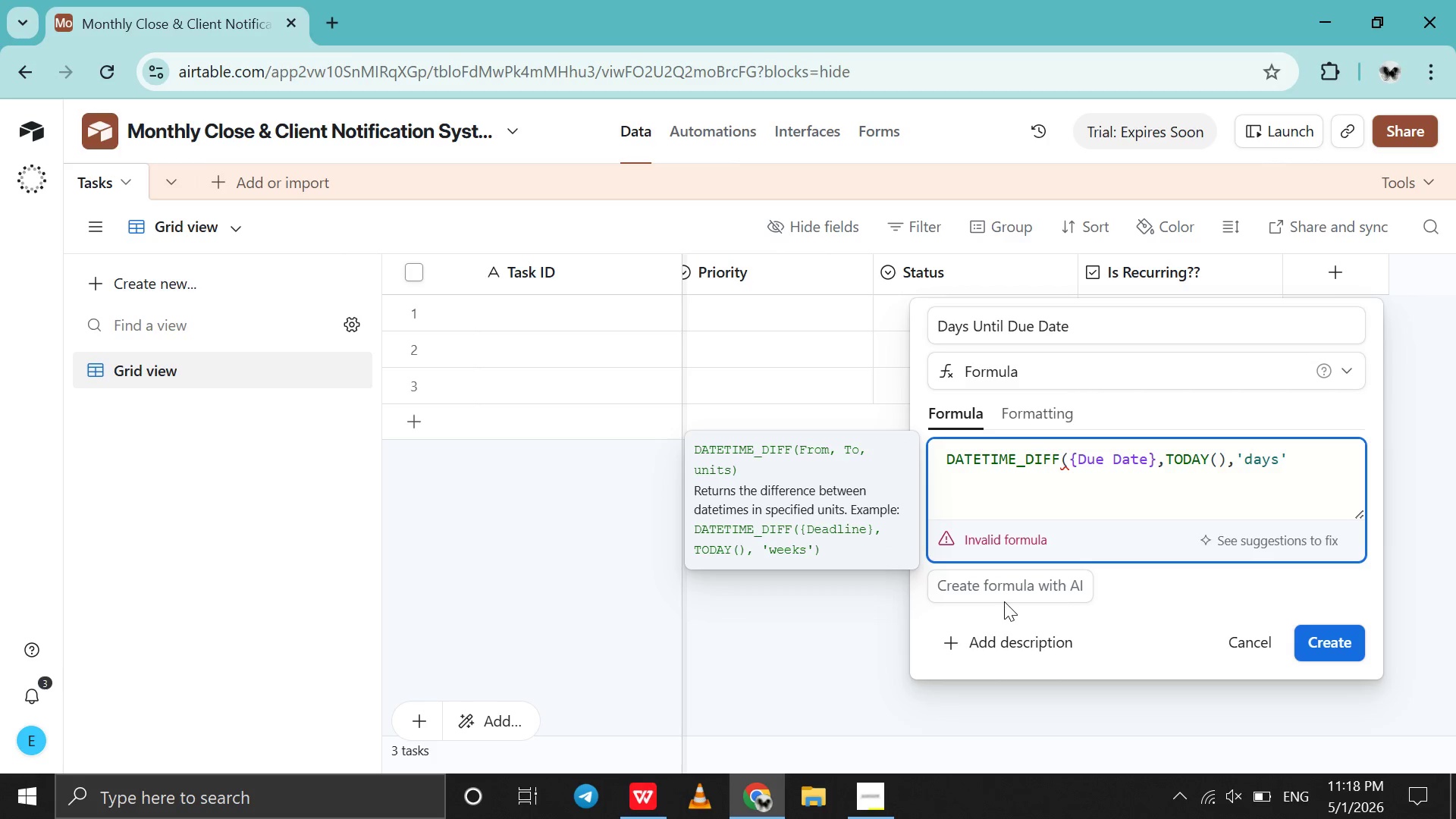 
key(Shift+ArrowRight)
 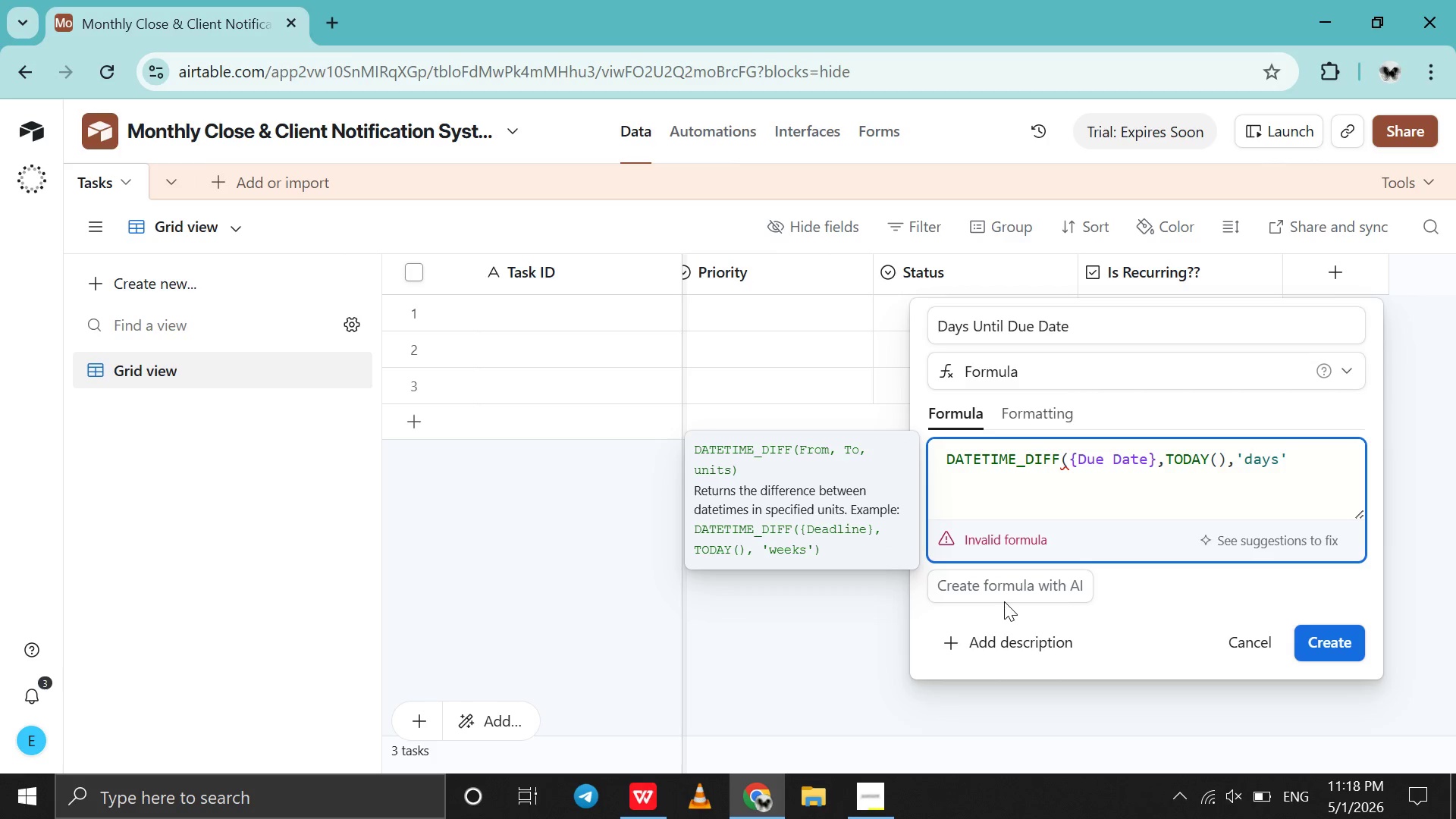 
key(Shift+0)
 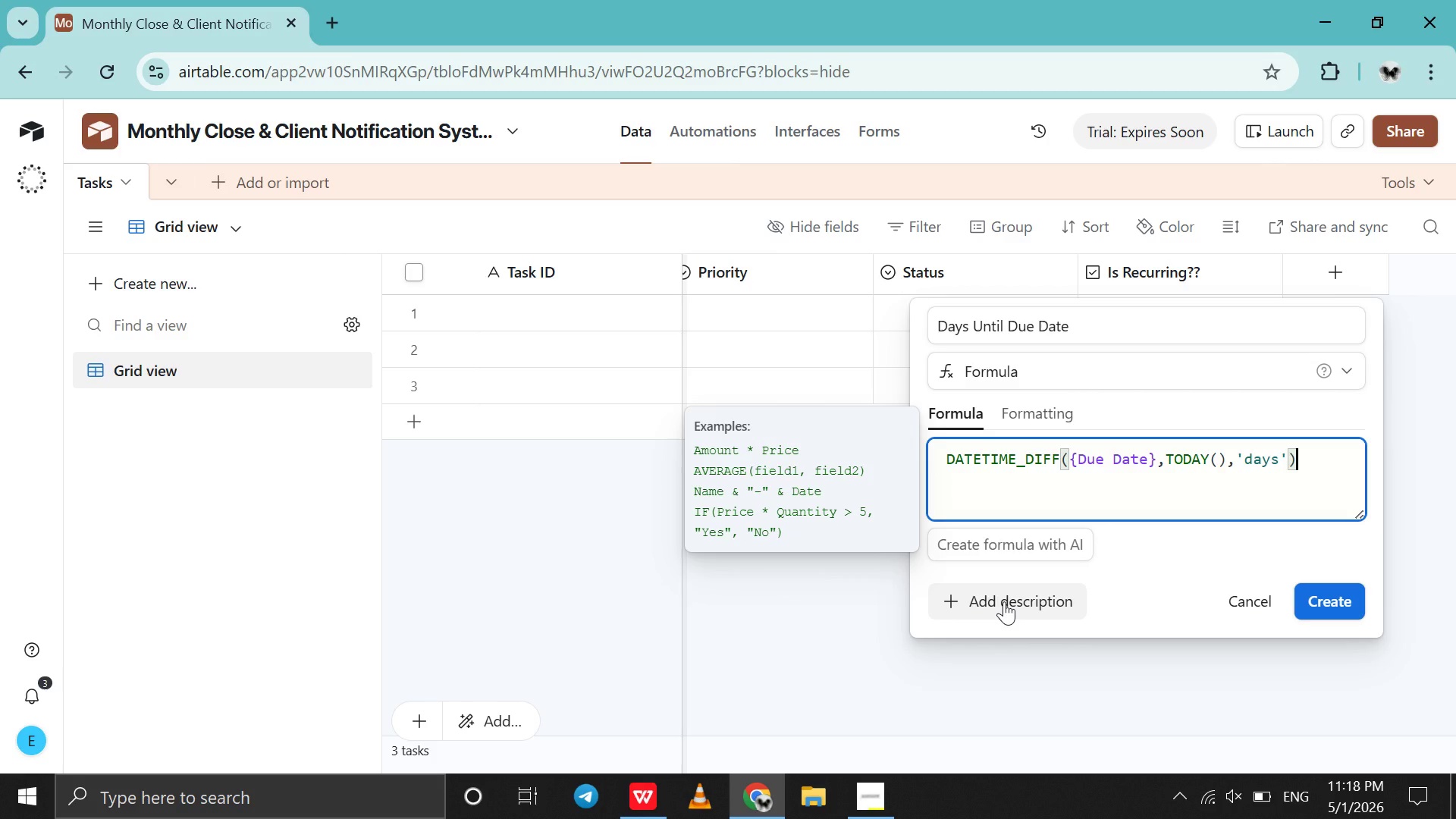 
key(Enter)
 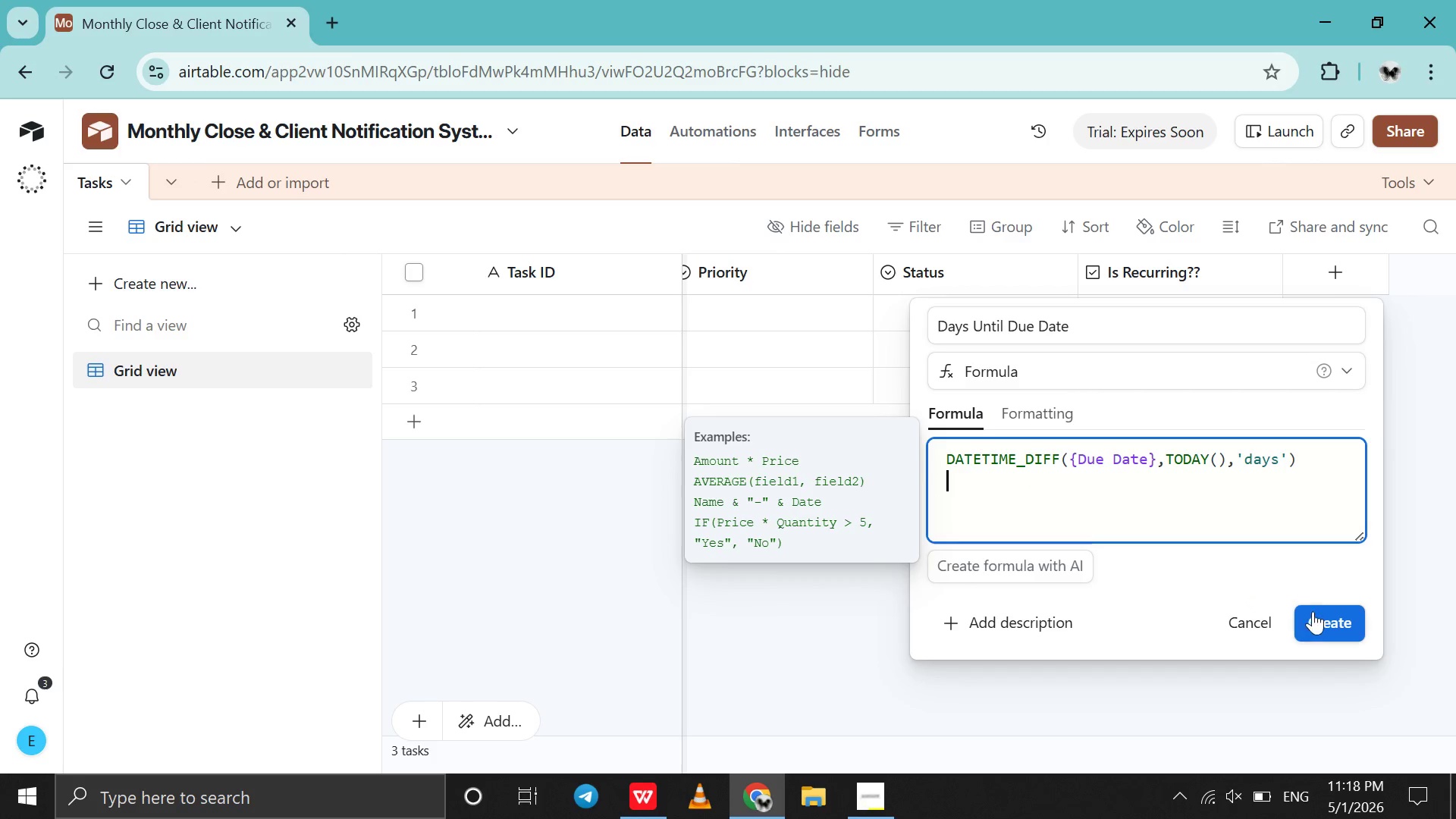 
left_click([1313, 613])
 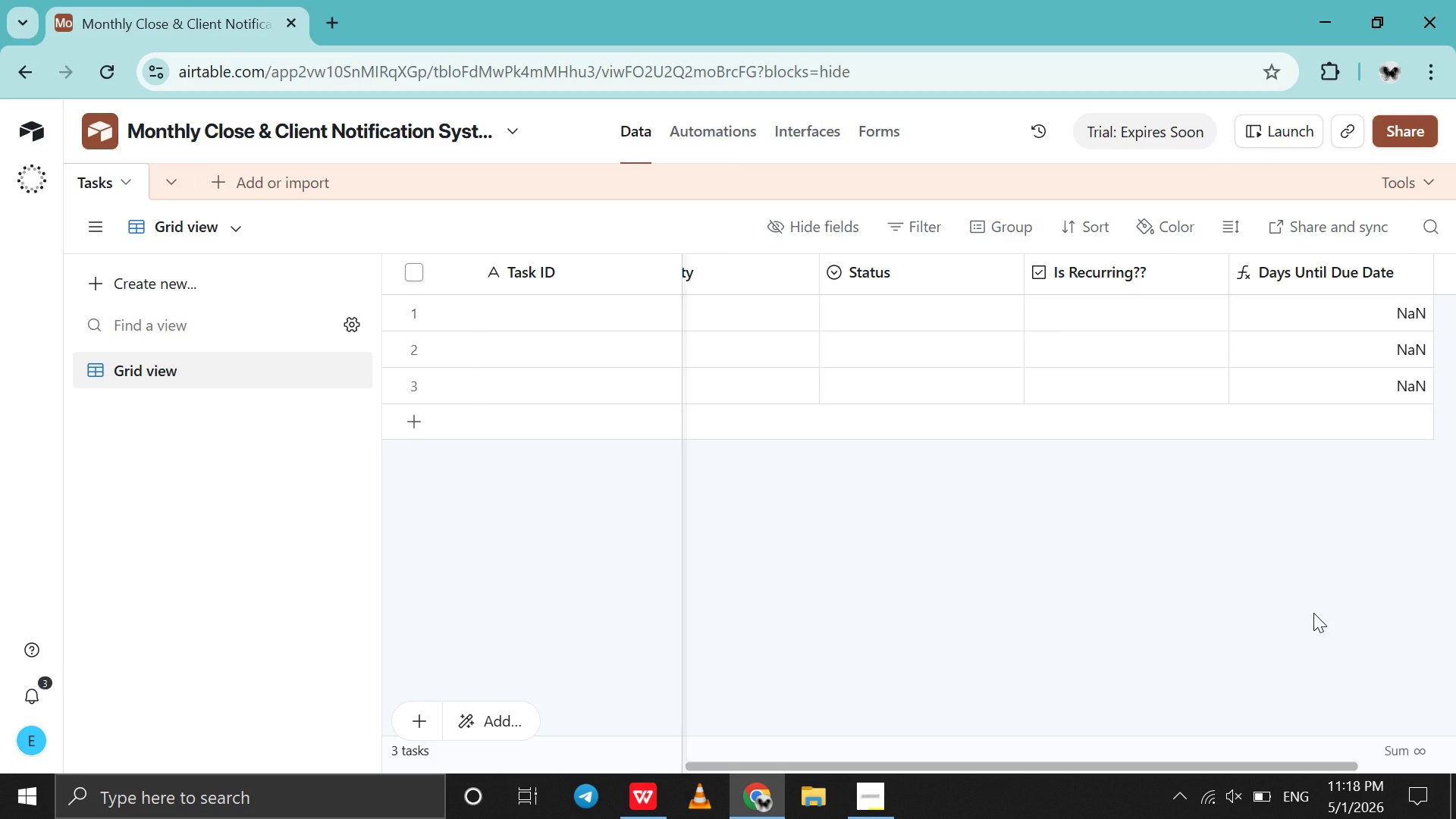 
wait(18.73)
 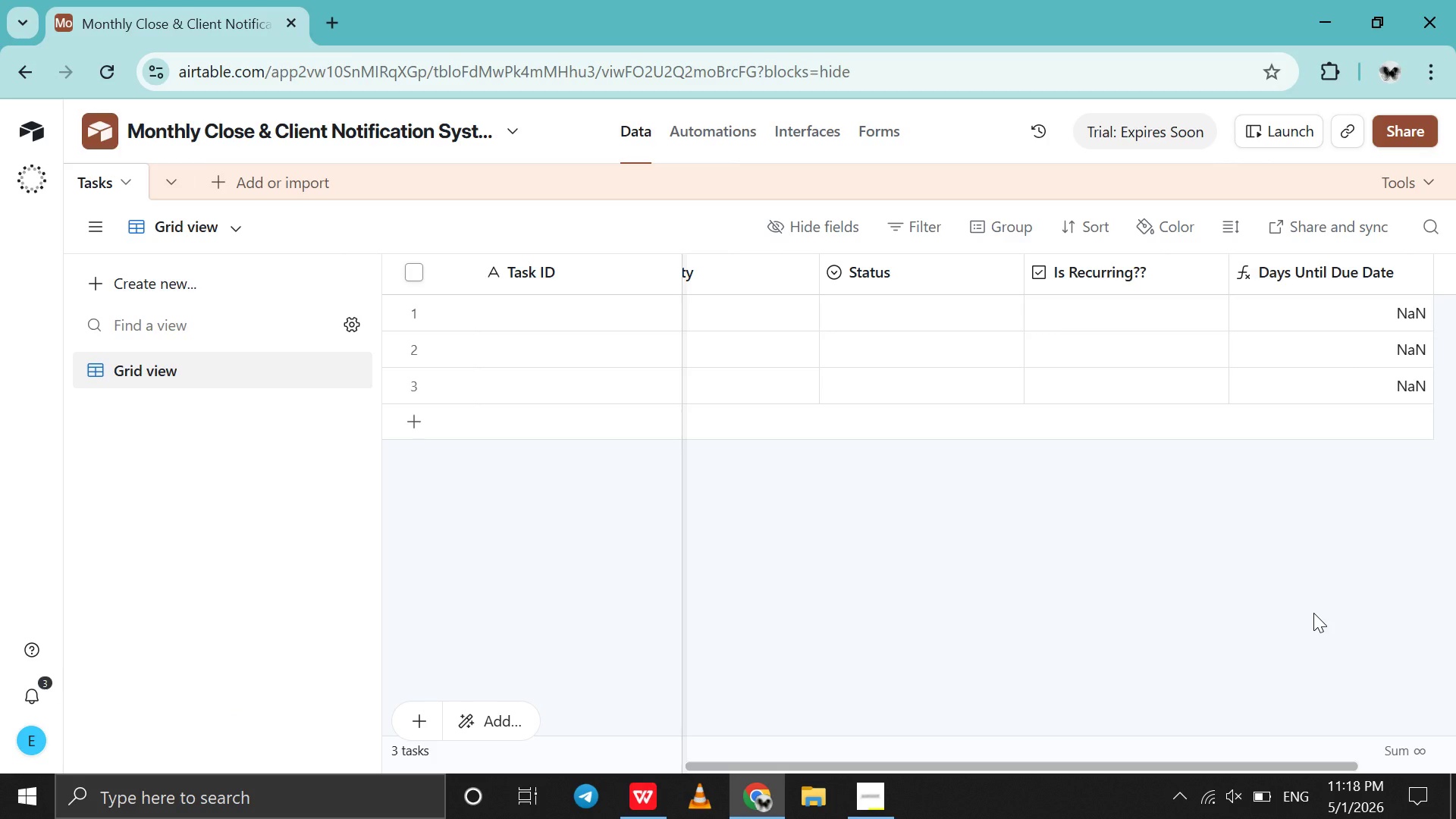 
scroll: coordinate [1323, 564], scroll_direction: down, amount: 7.0
 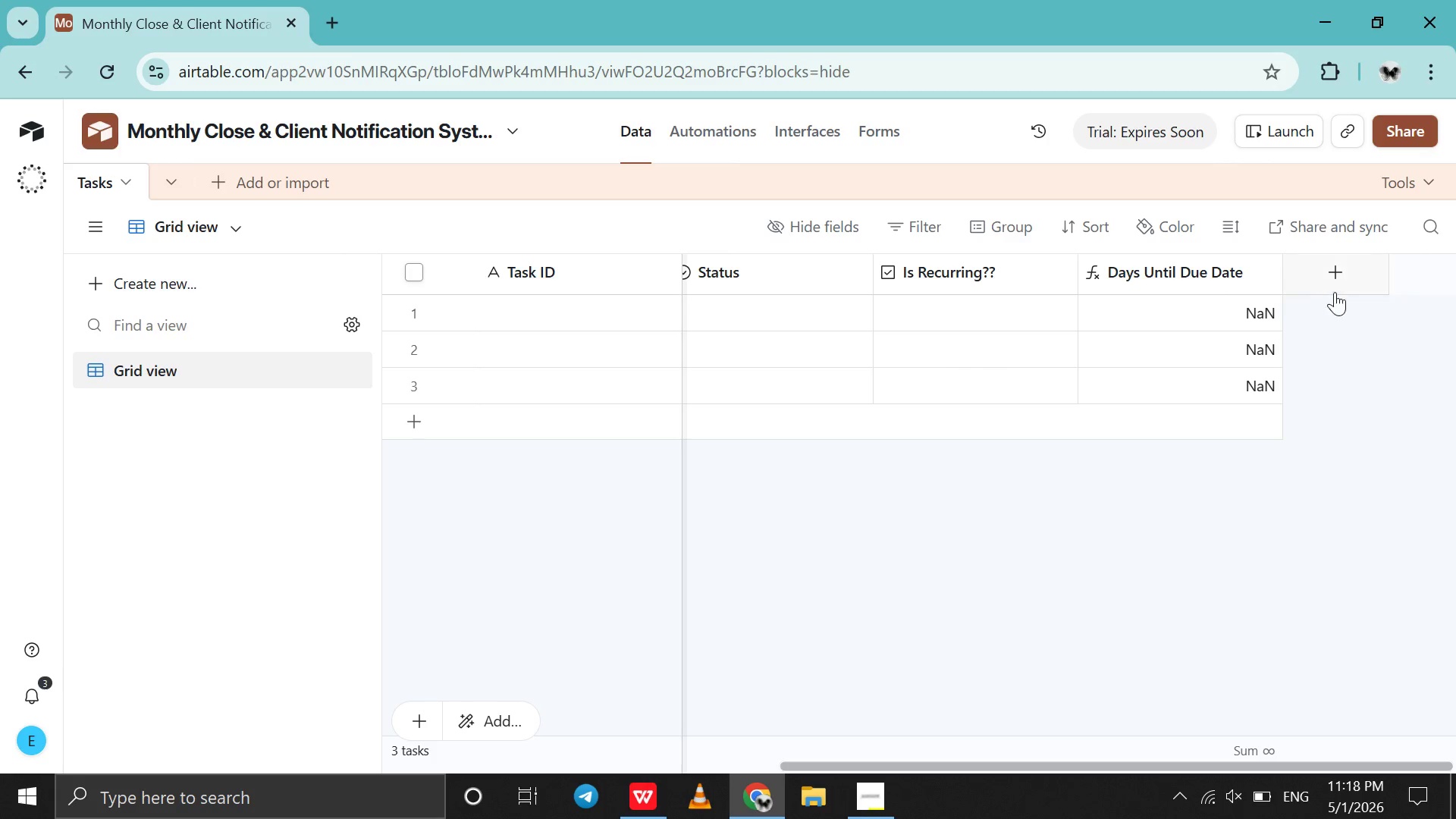 
left_click([1327, 279])
 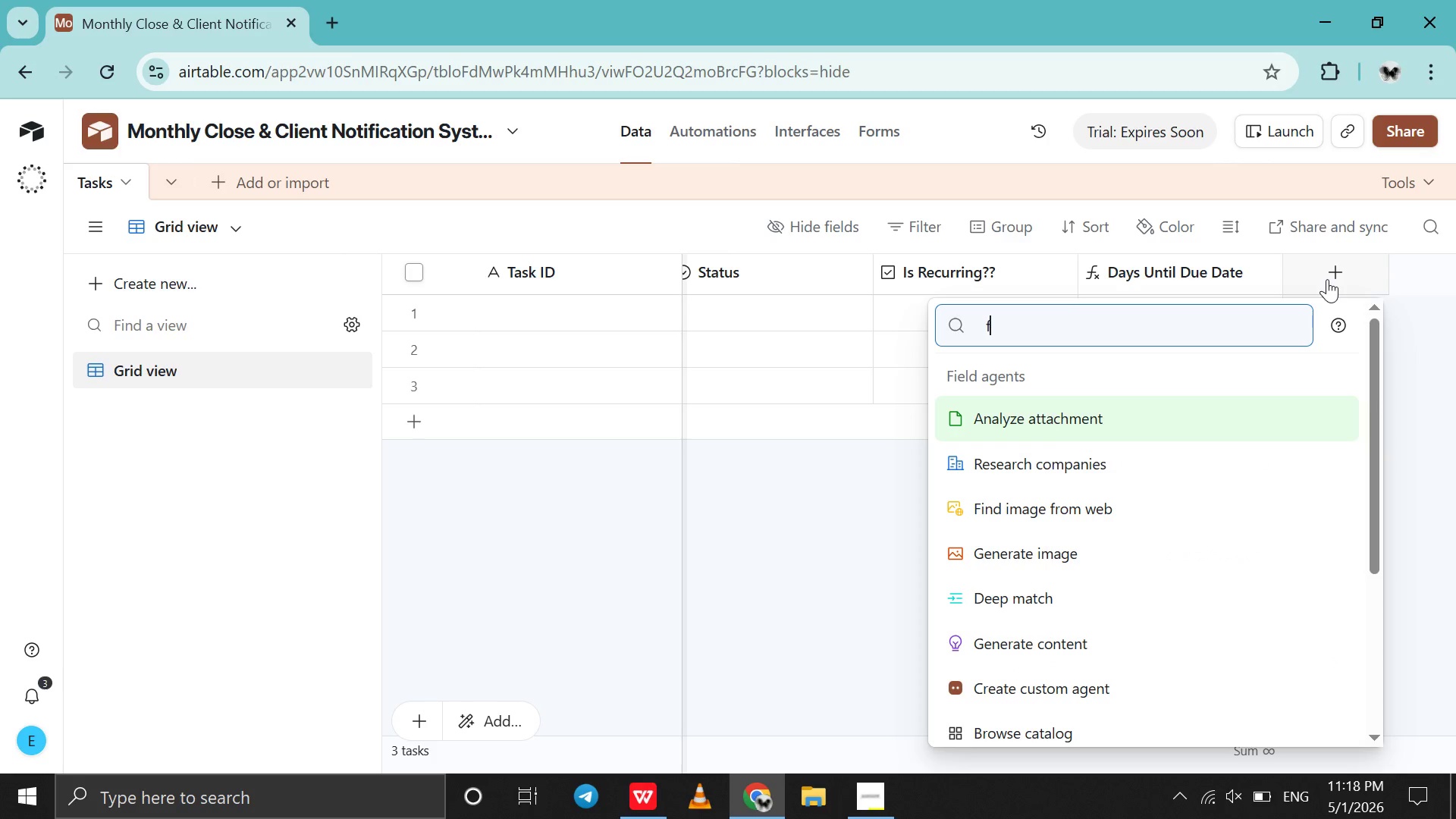 
type(for)
 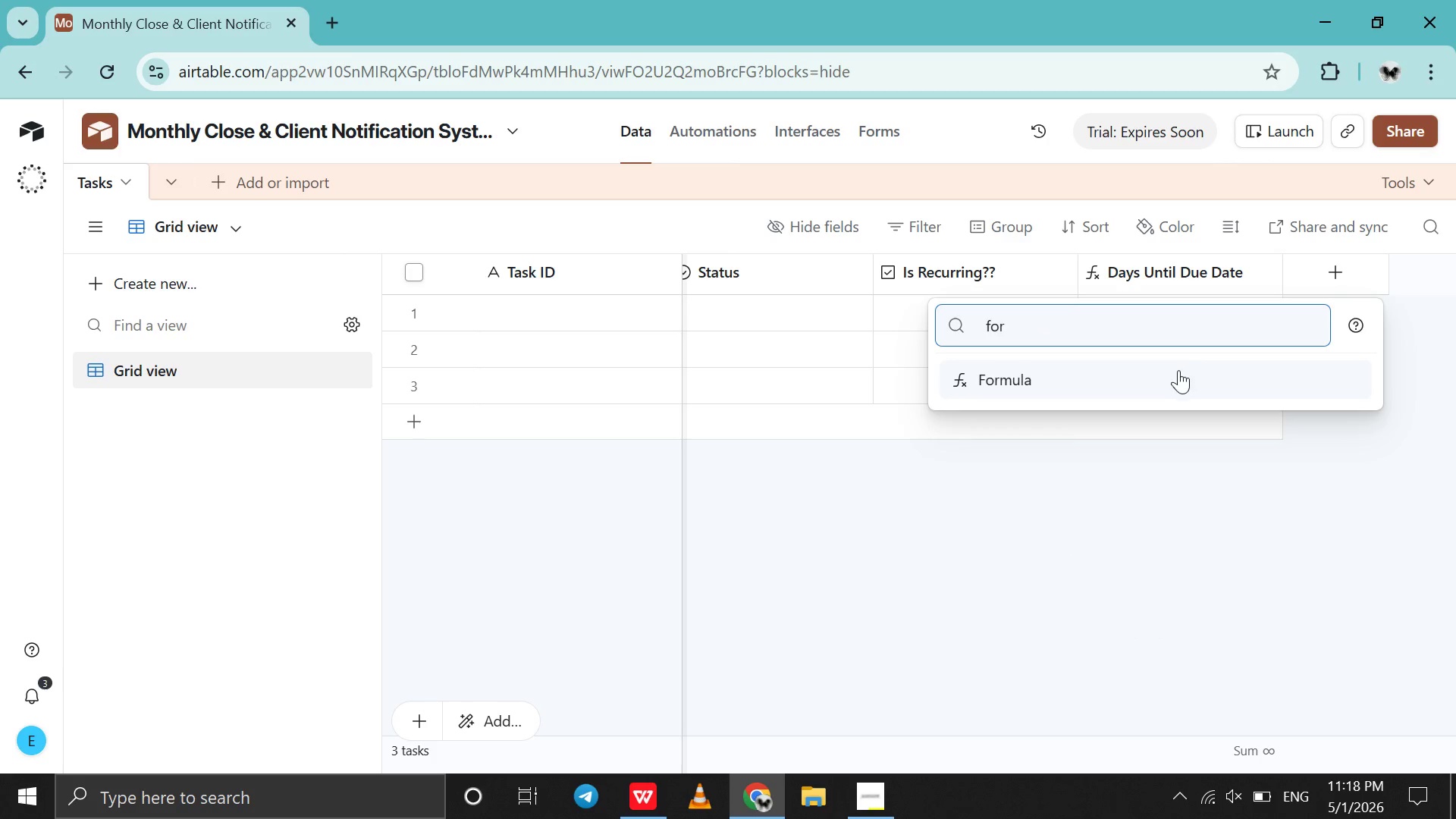 
left_click([1178, 370])
 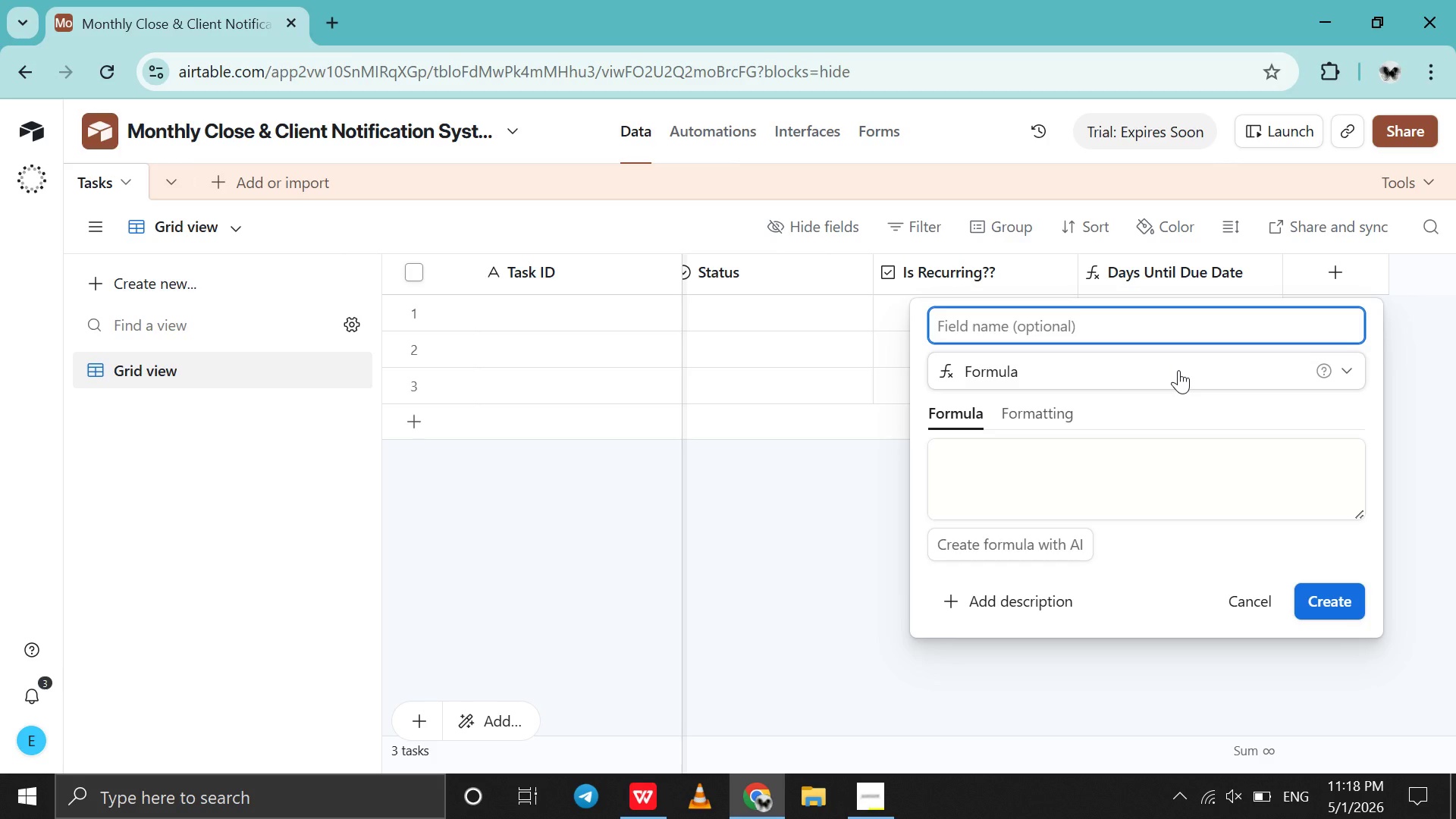 
hold_key(key=ShiftLeft, duration=0.36)
 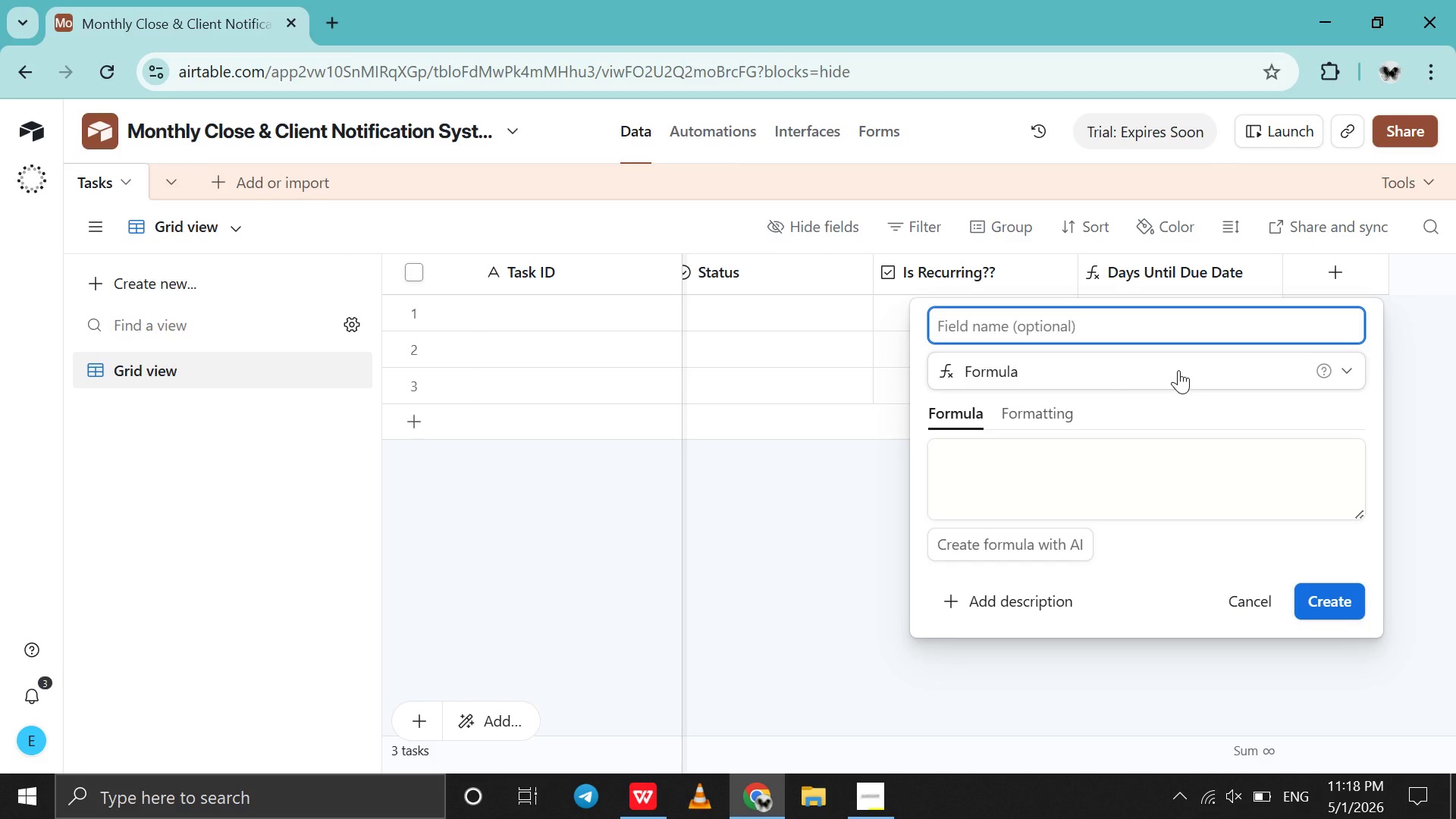 
type(Overdue )
 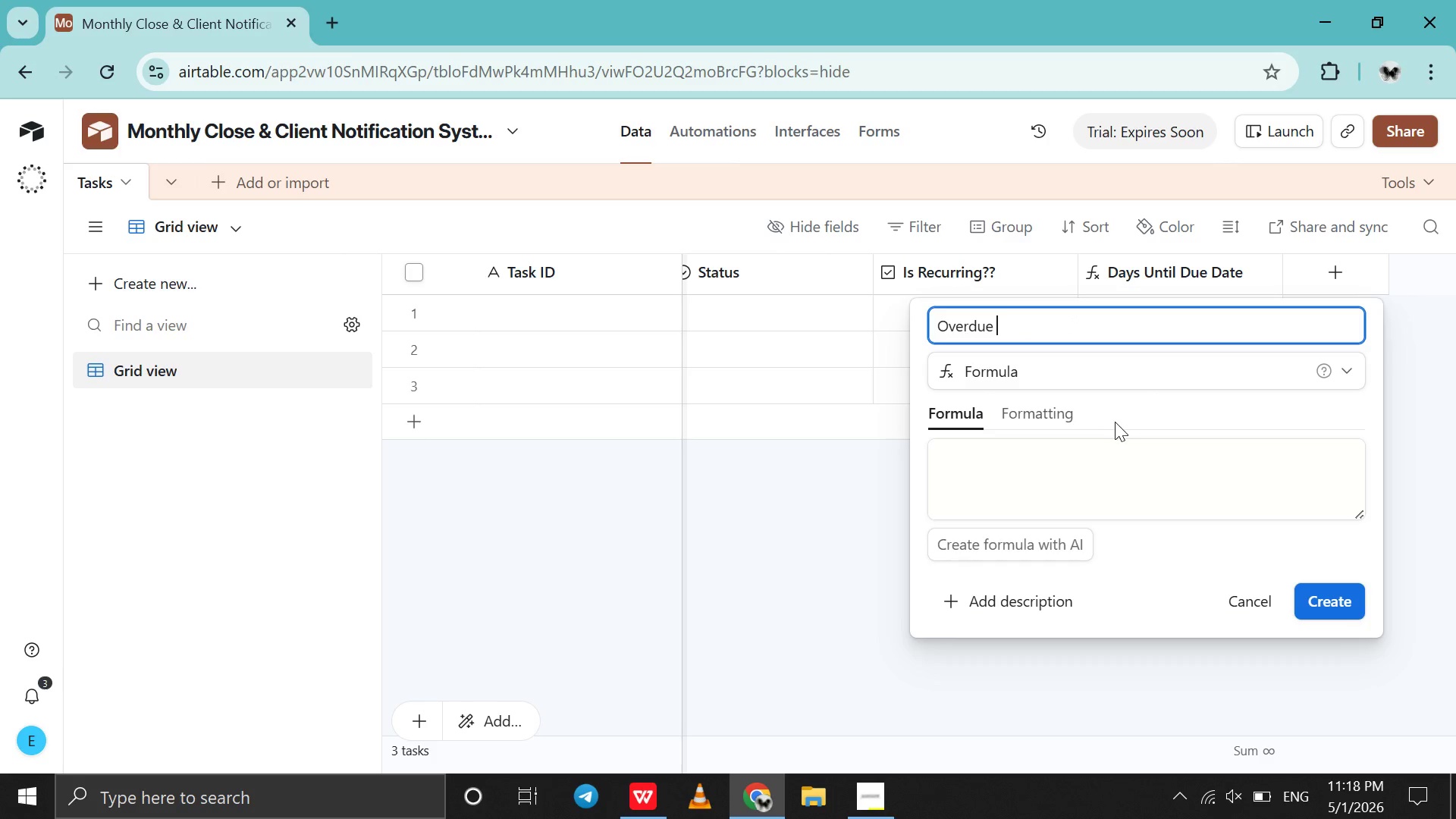 
left_click([1071, 457])
 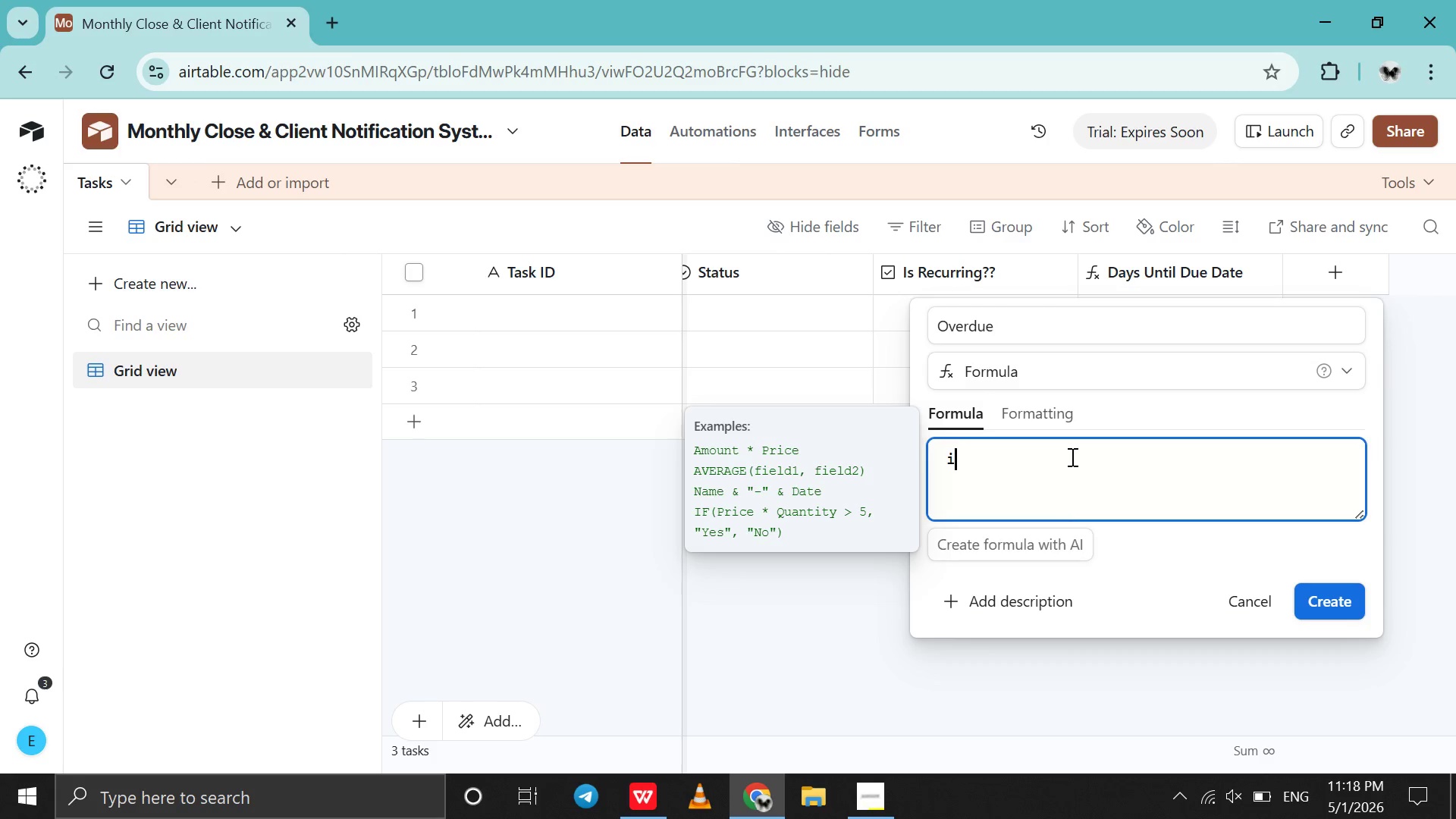 
type(if)
 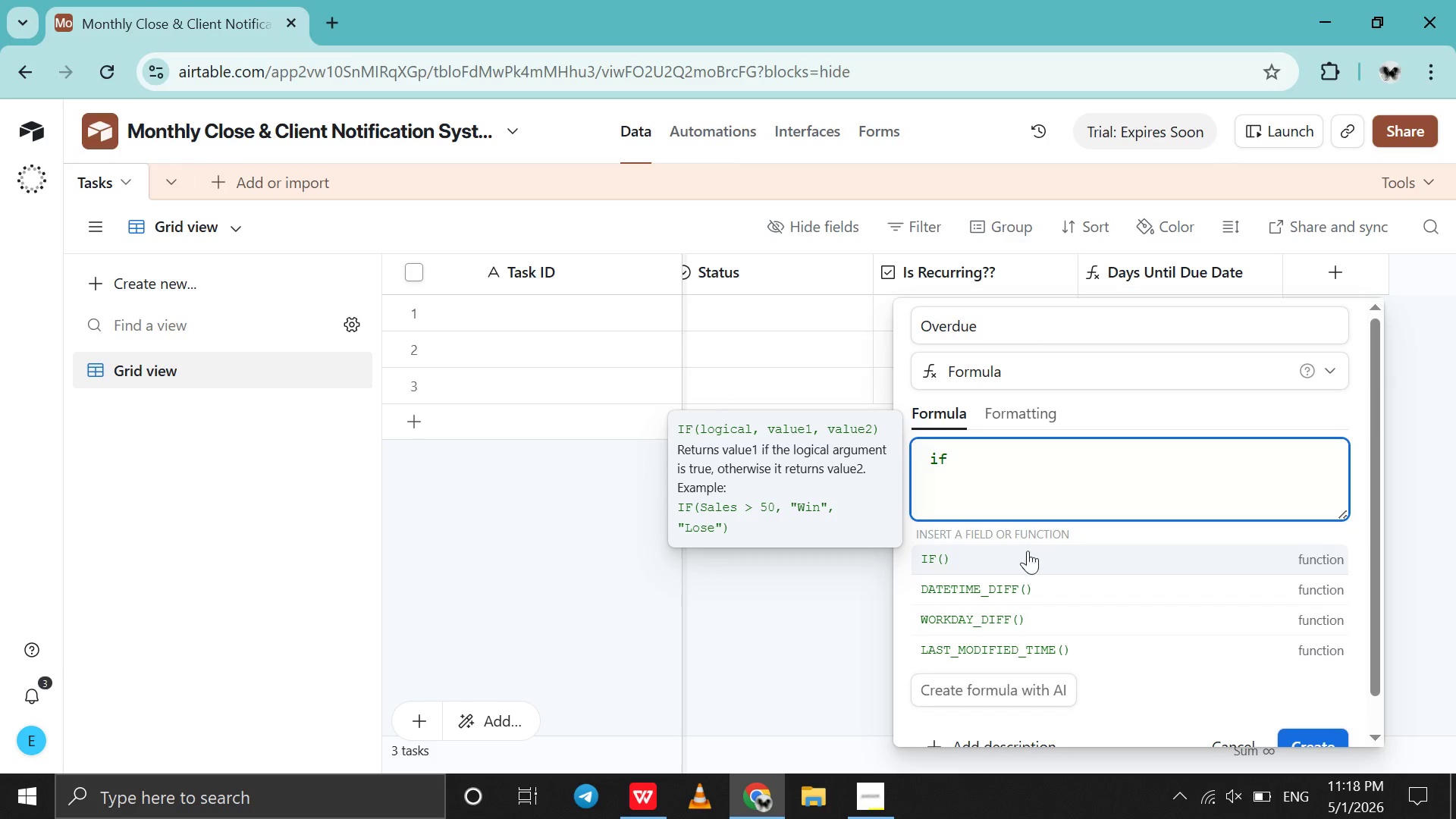 
left_click([1020, 566])
 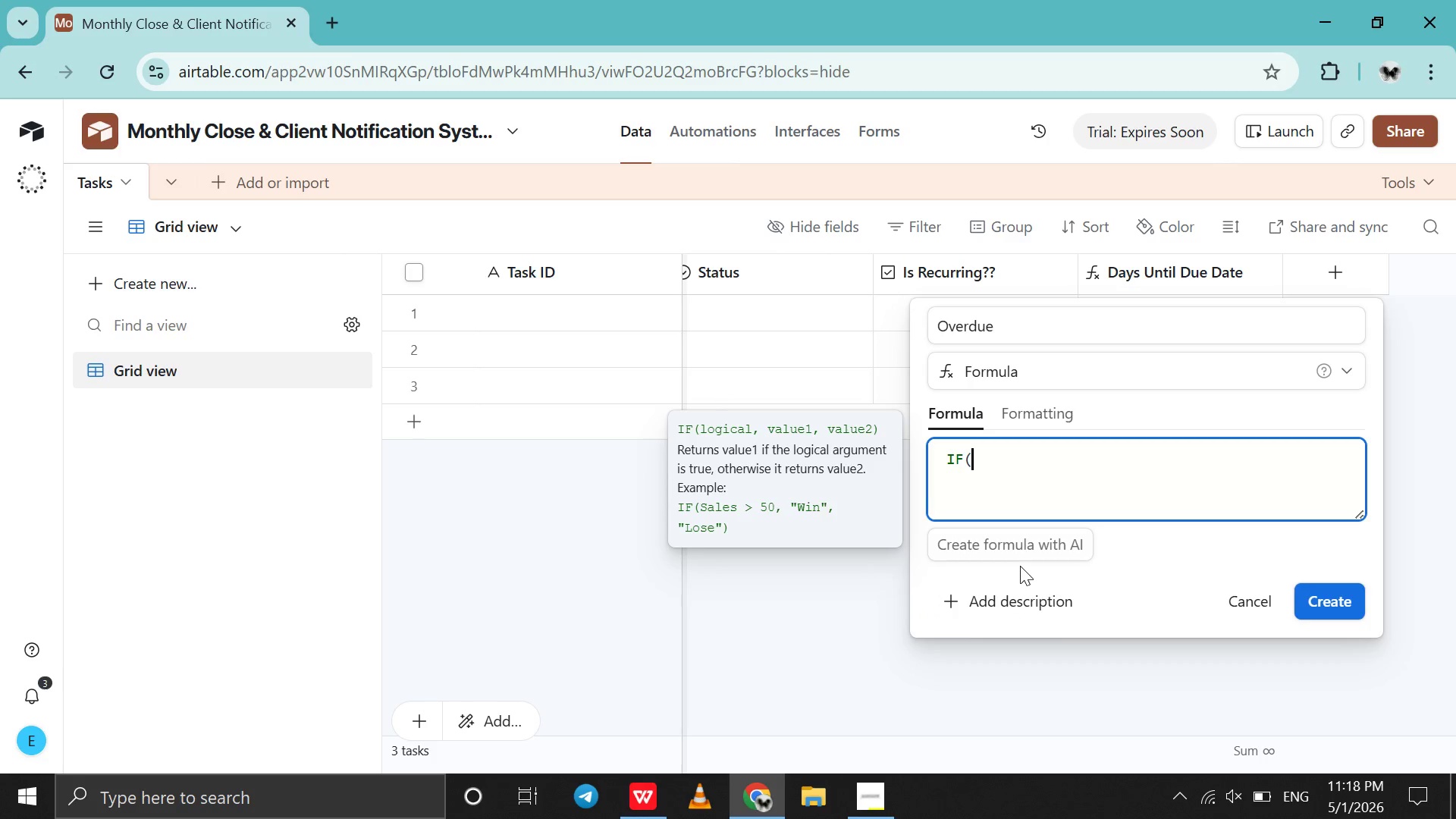 
key(Shift+Enter)
 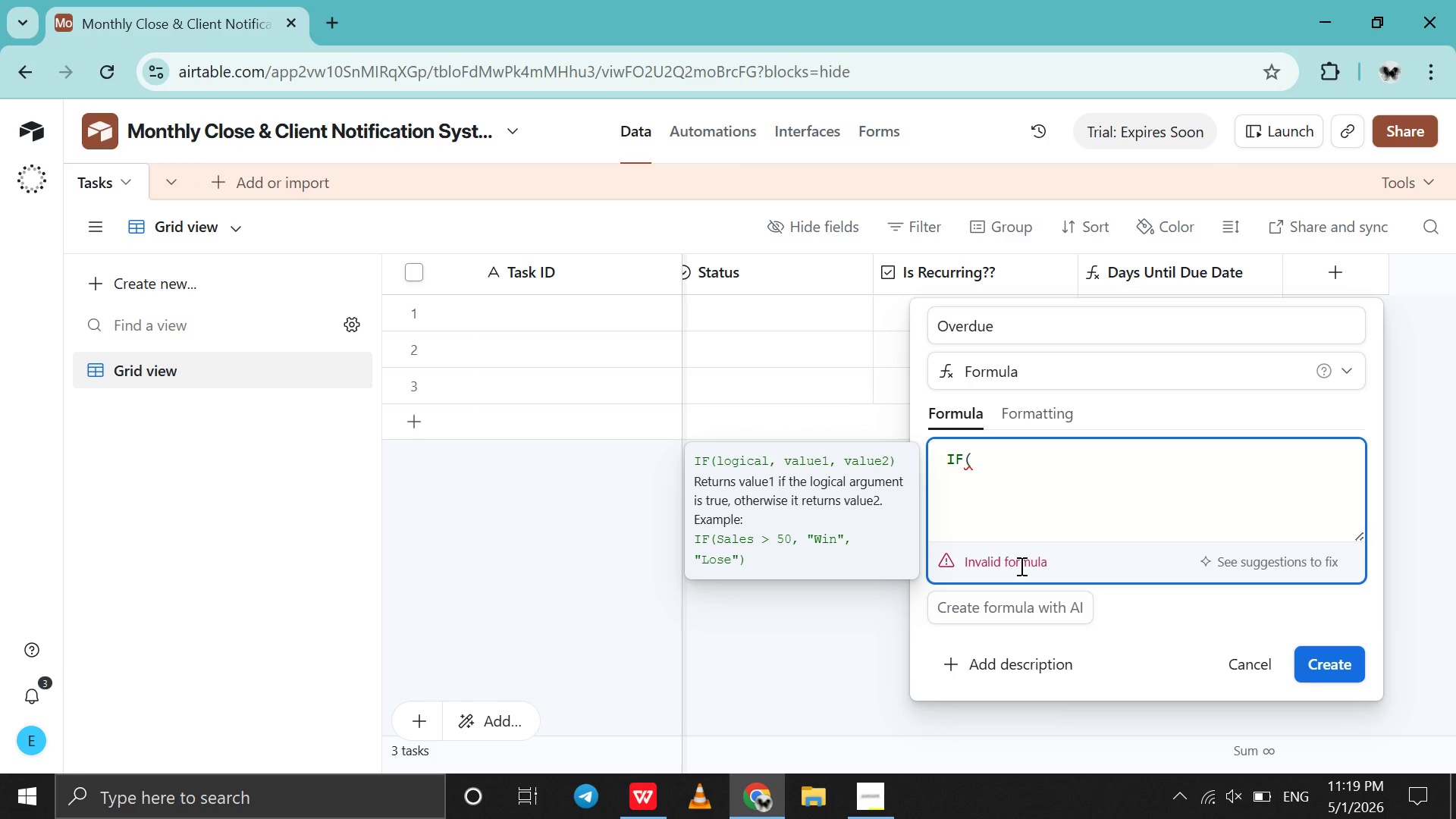 
type(due)
 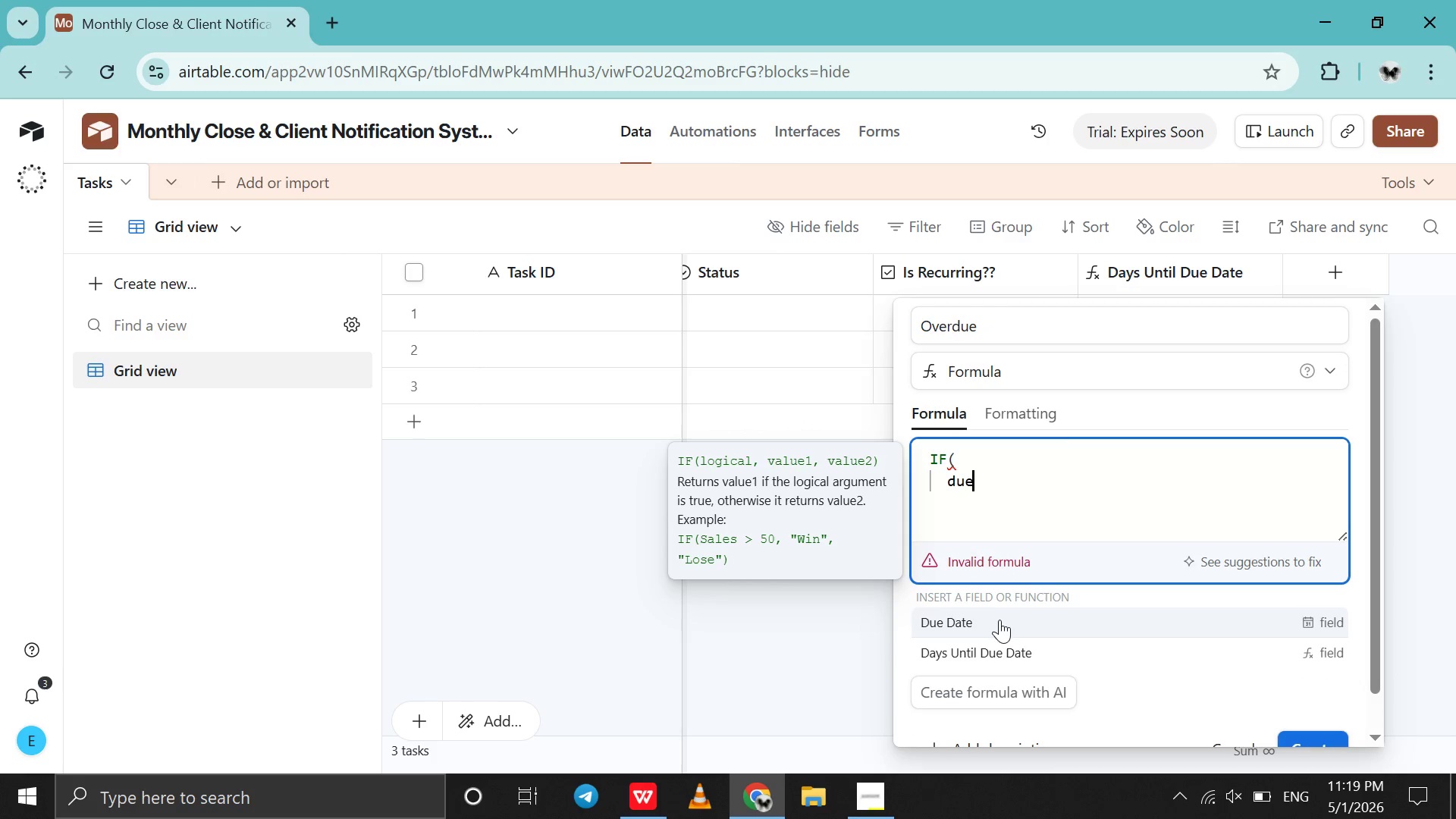 
left_click([999, 620])
 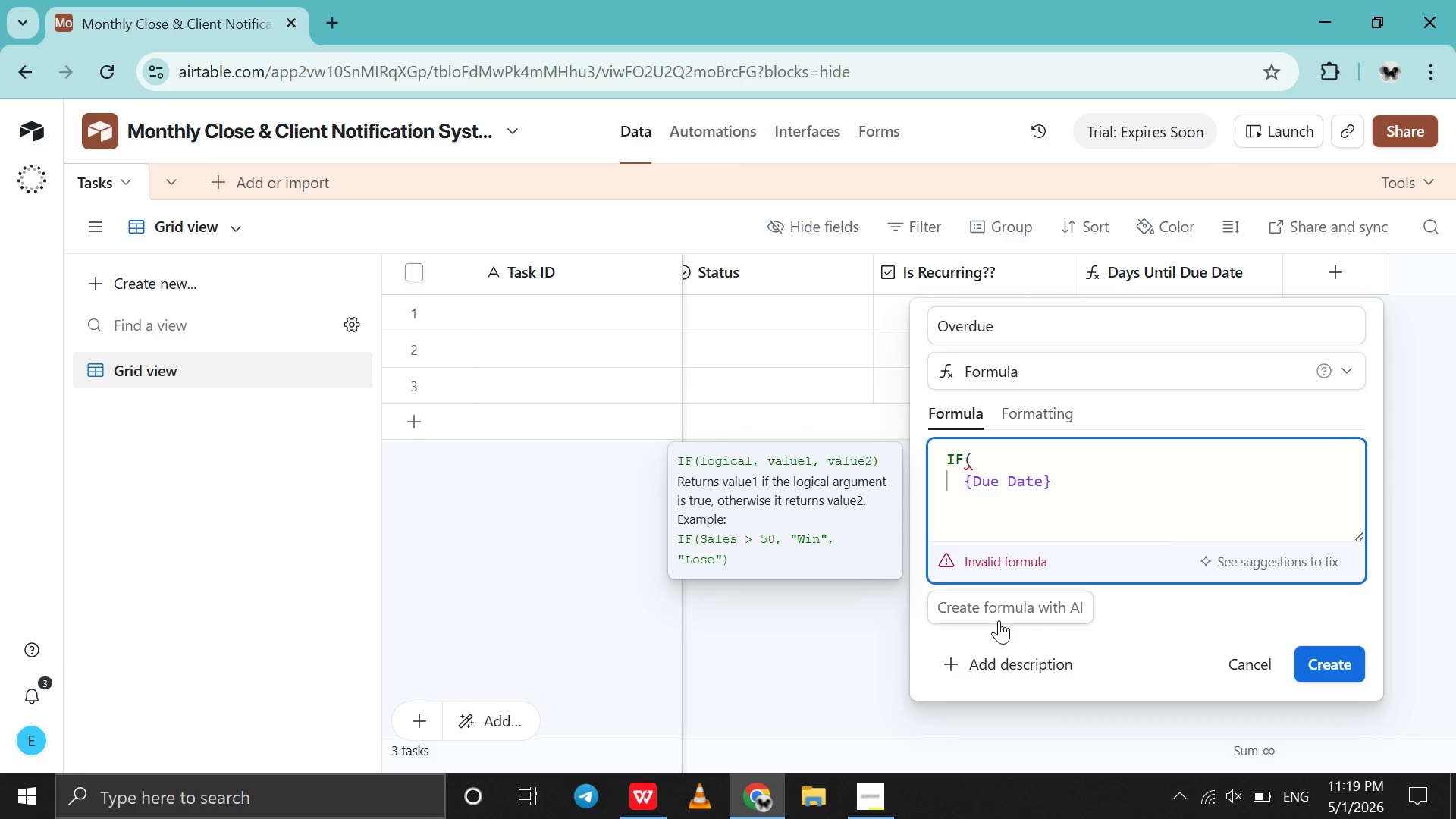 
type(<tod)
 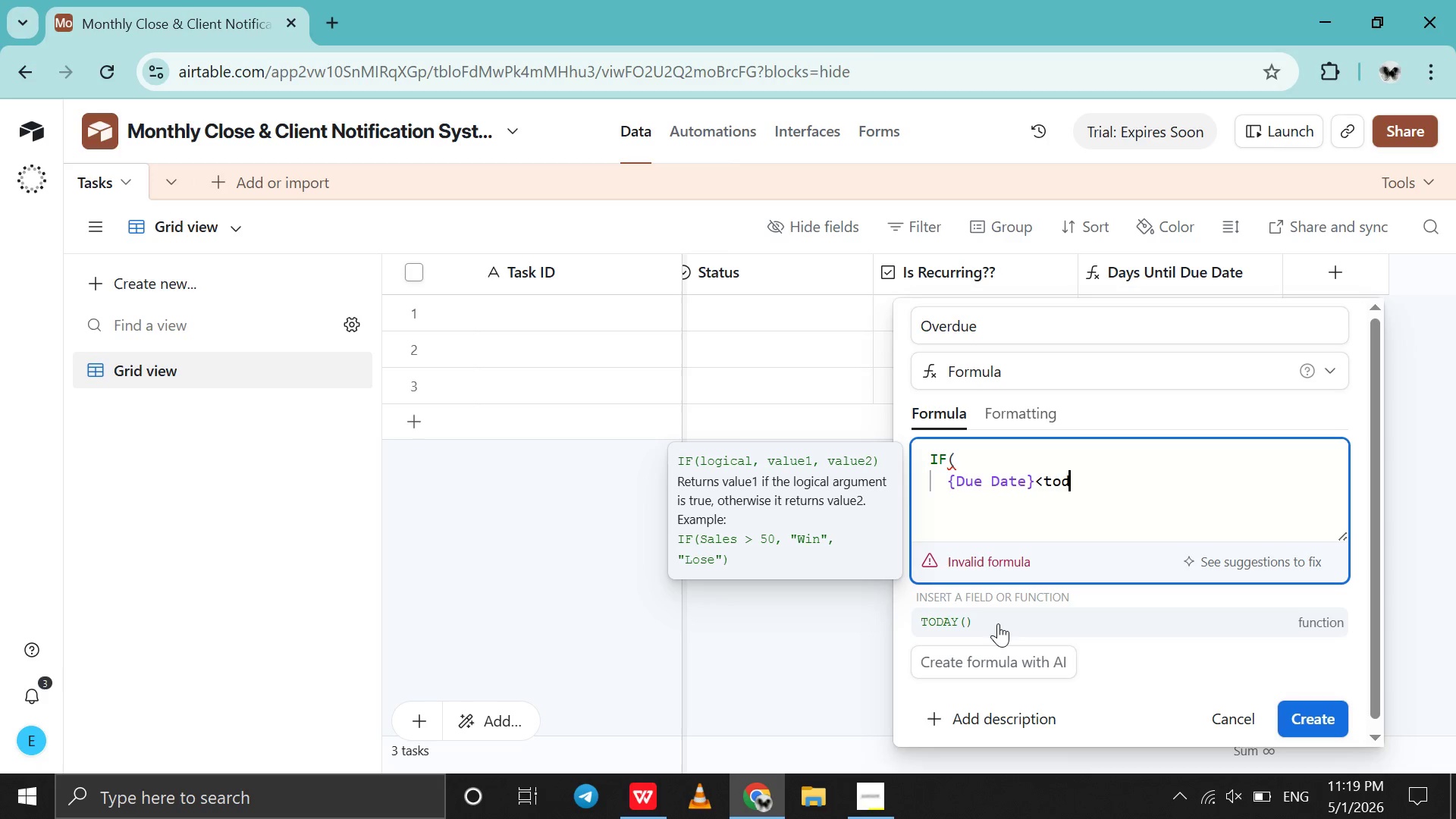 
left_click([998, 623])
 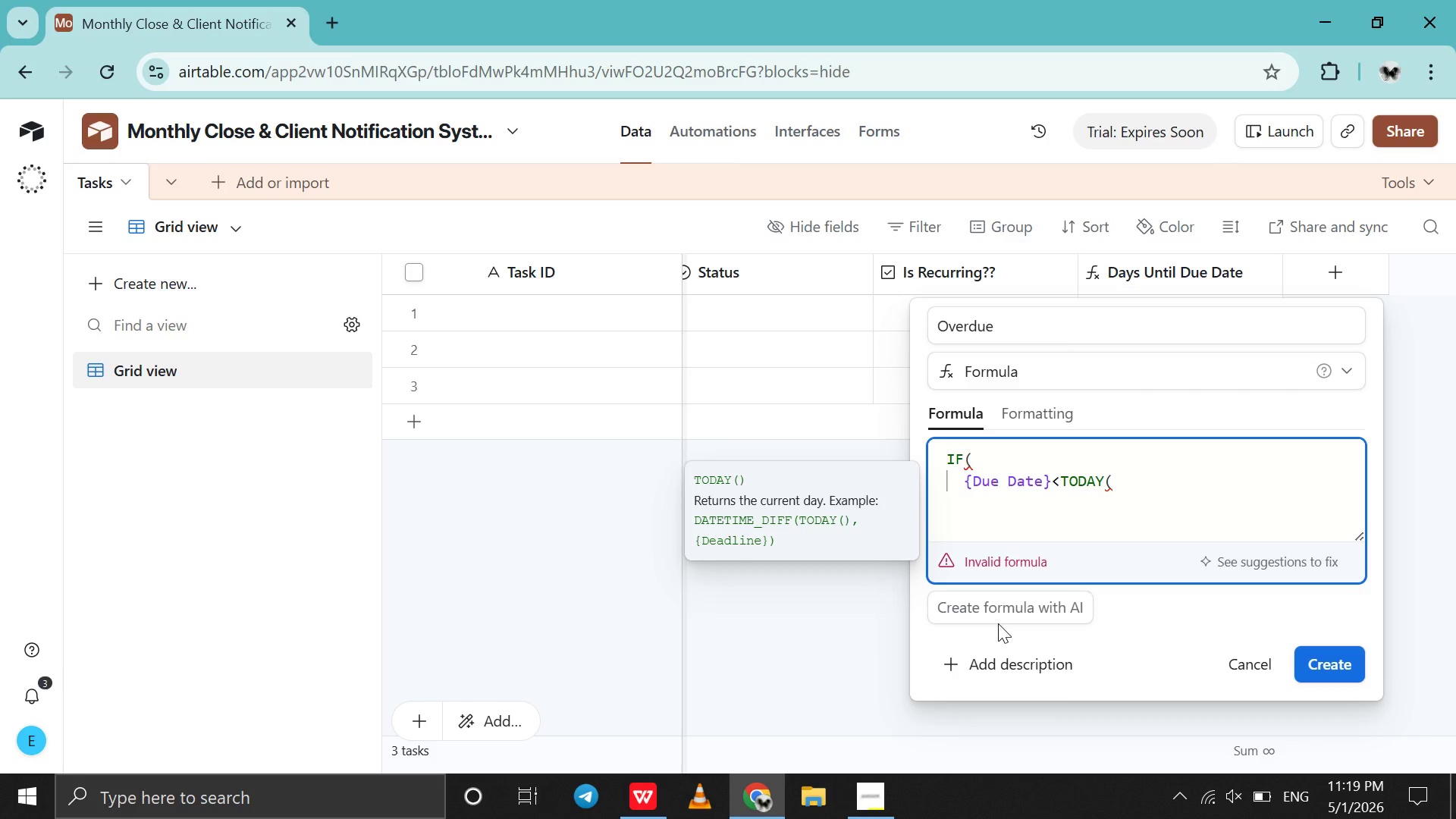 
key(Shift+0)
 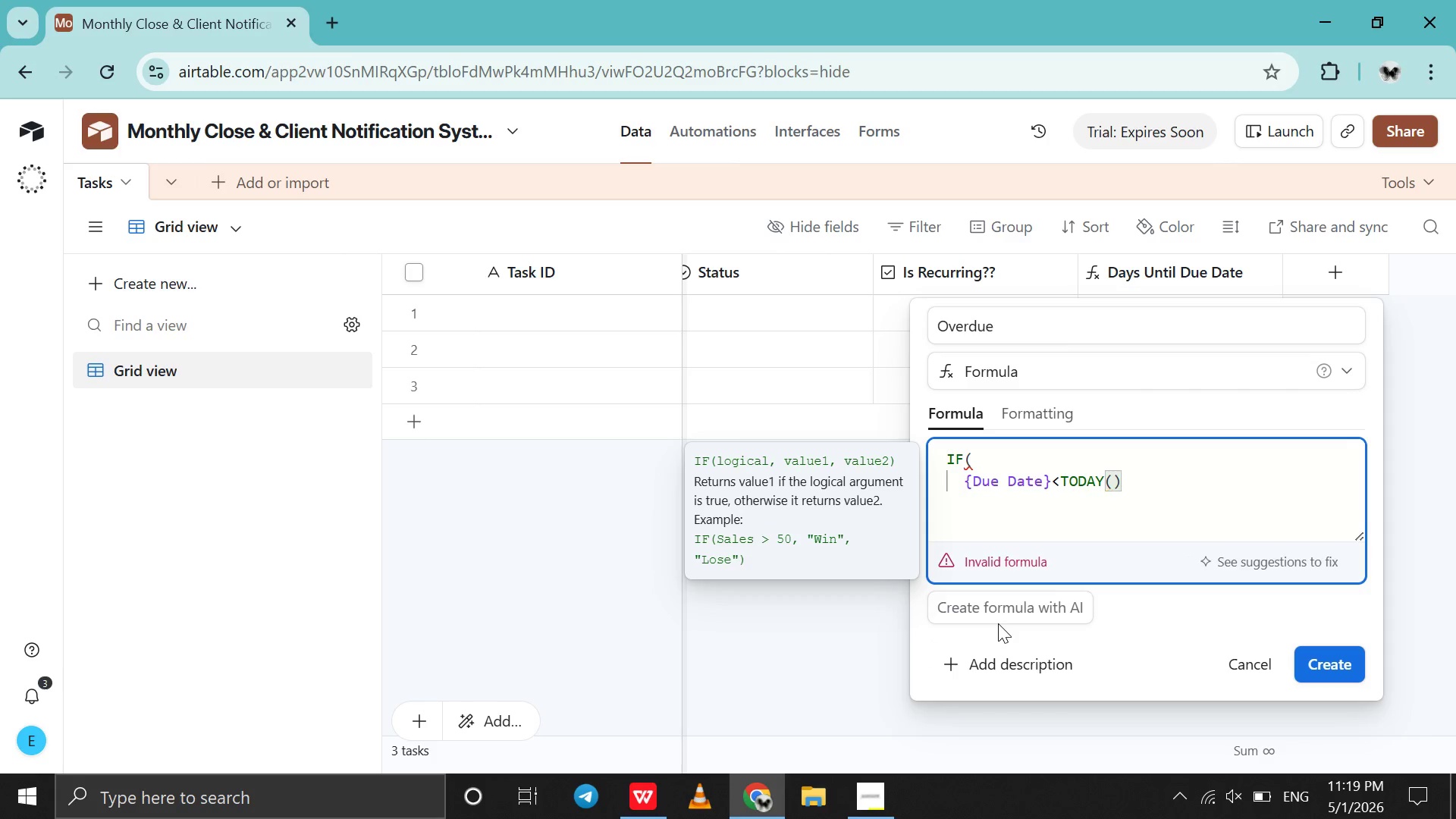 
key(Shift+Quote)
 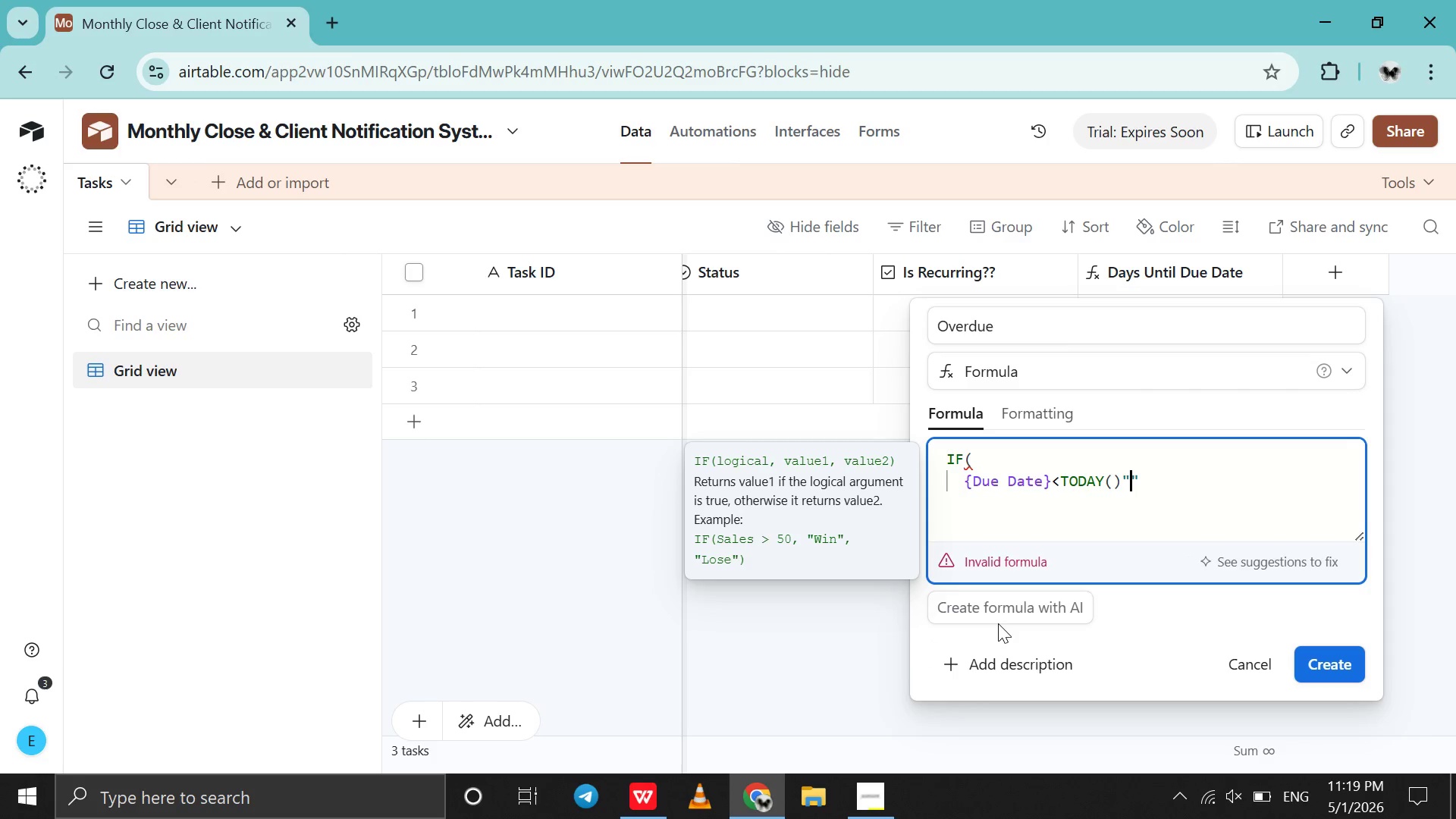 
key(ArrowLeft)
 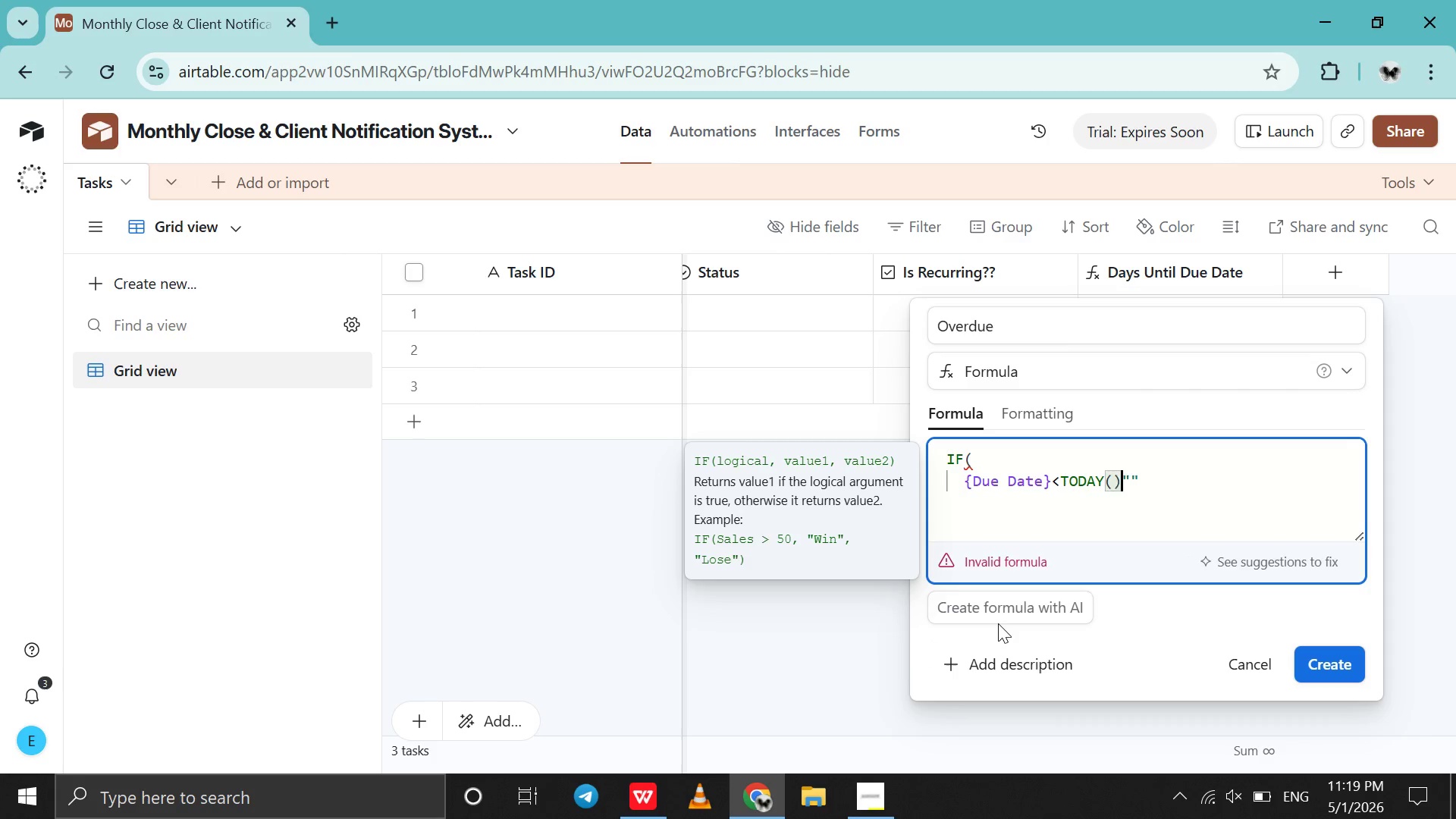 
key(Comma)
 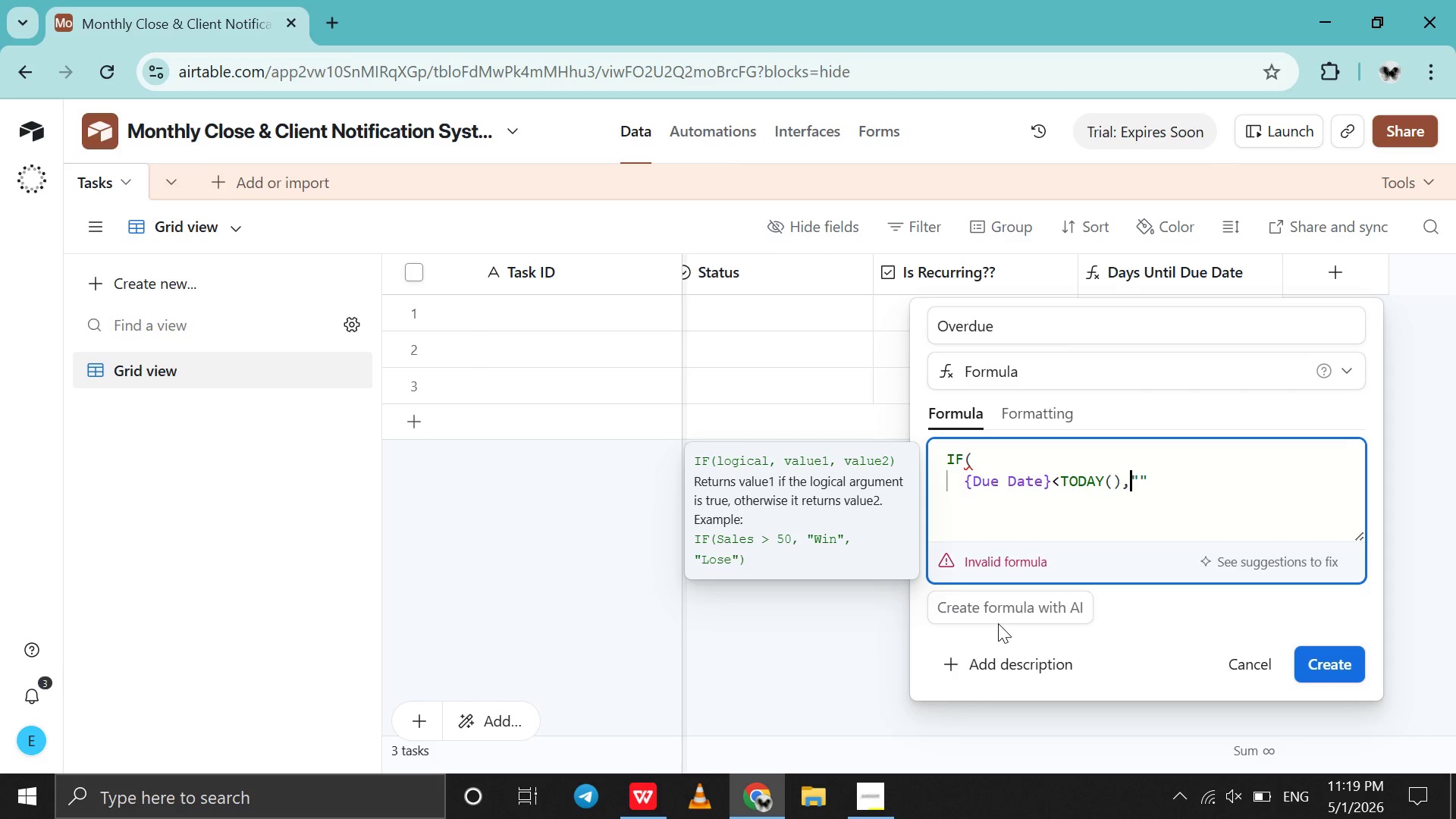 
key(ArrowRight)
 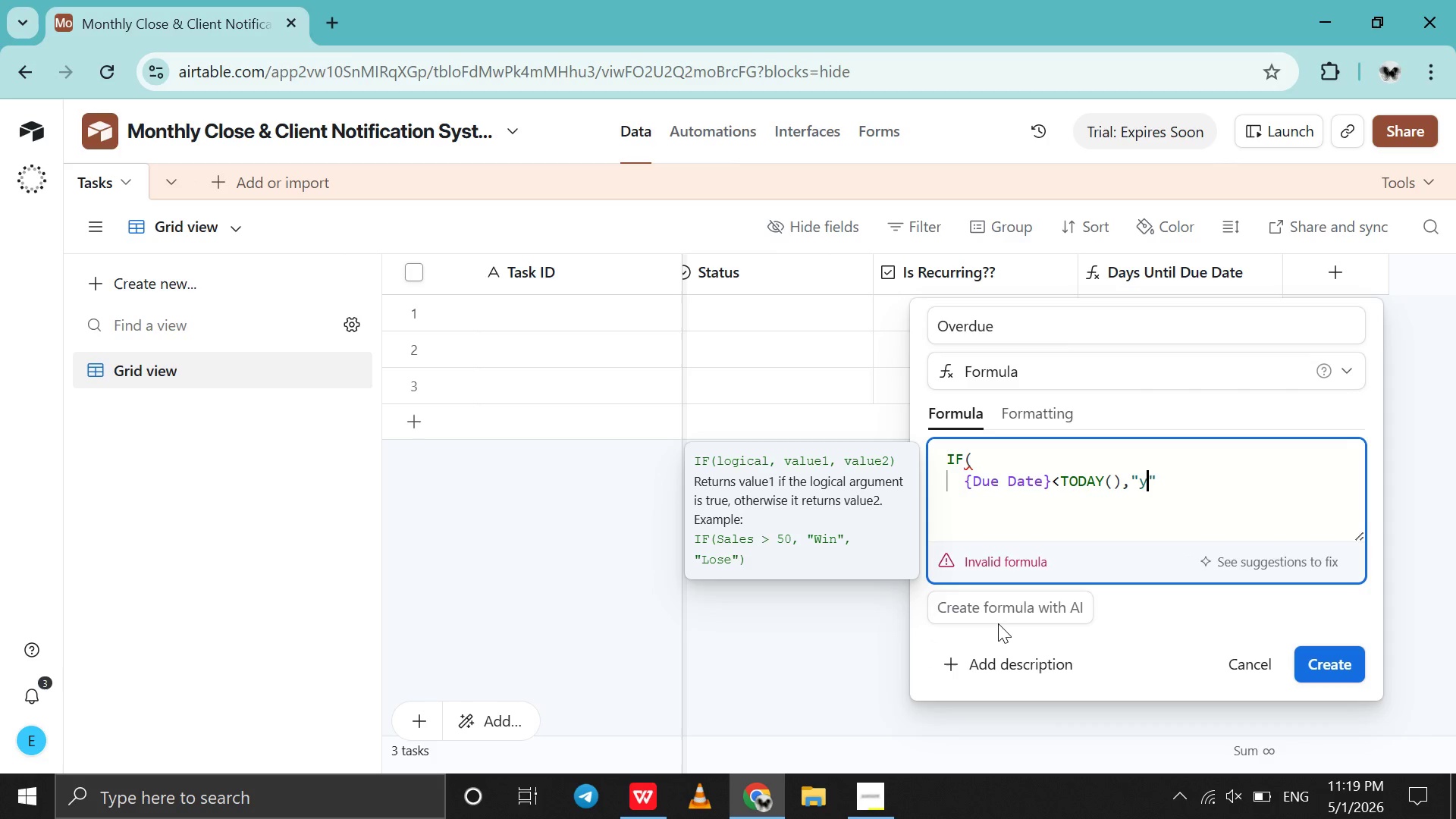 
type(yes)
key(Backspace)
key(Backspace)
key(Backspace)
type(Yes)
 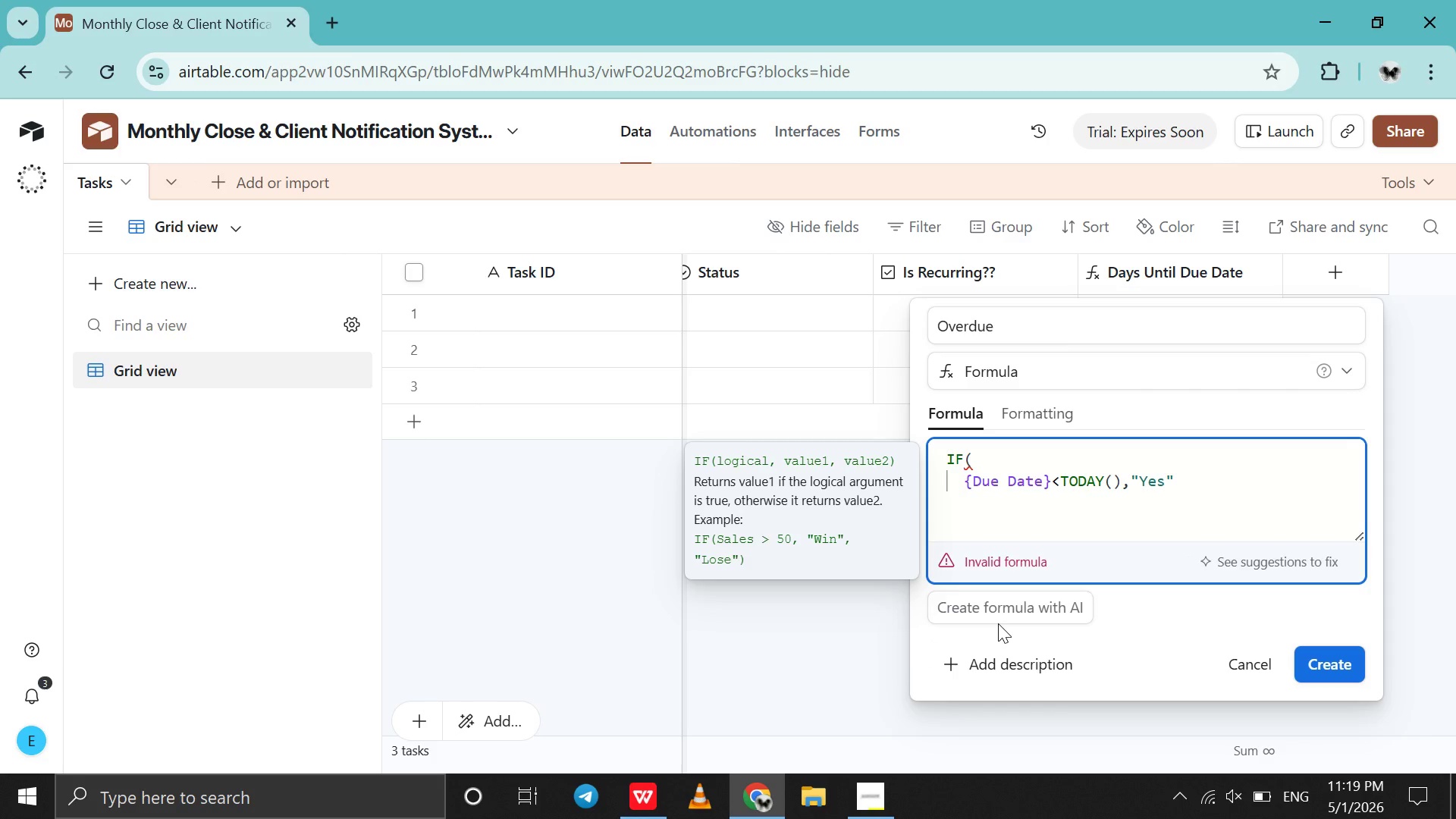 
key(ArrowRight)
 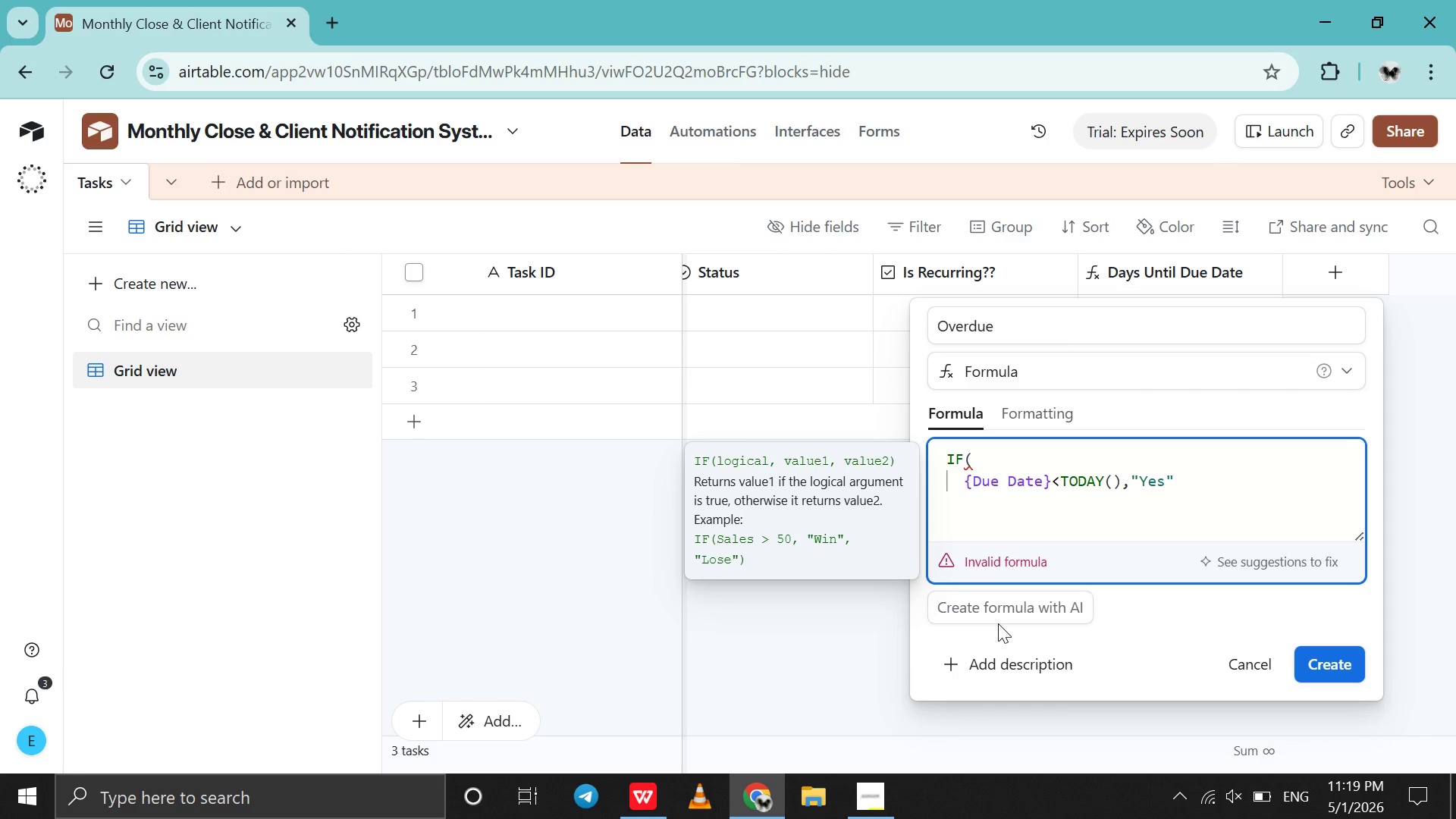 
type(,"No)
 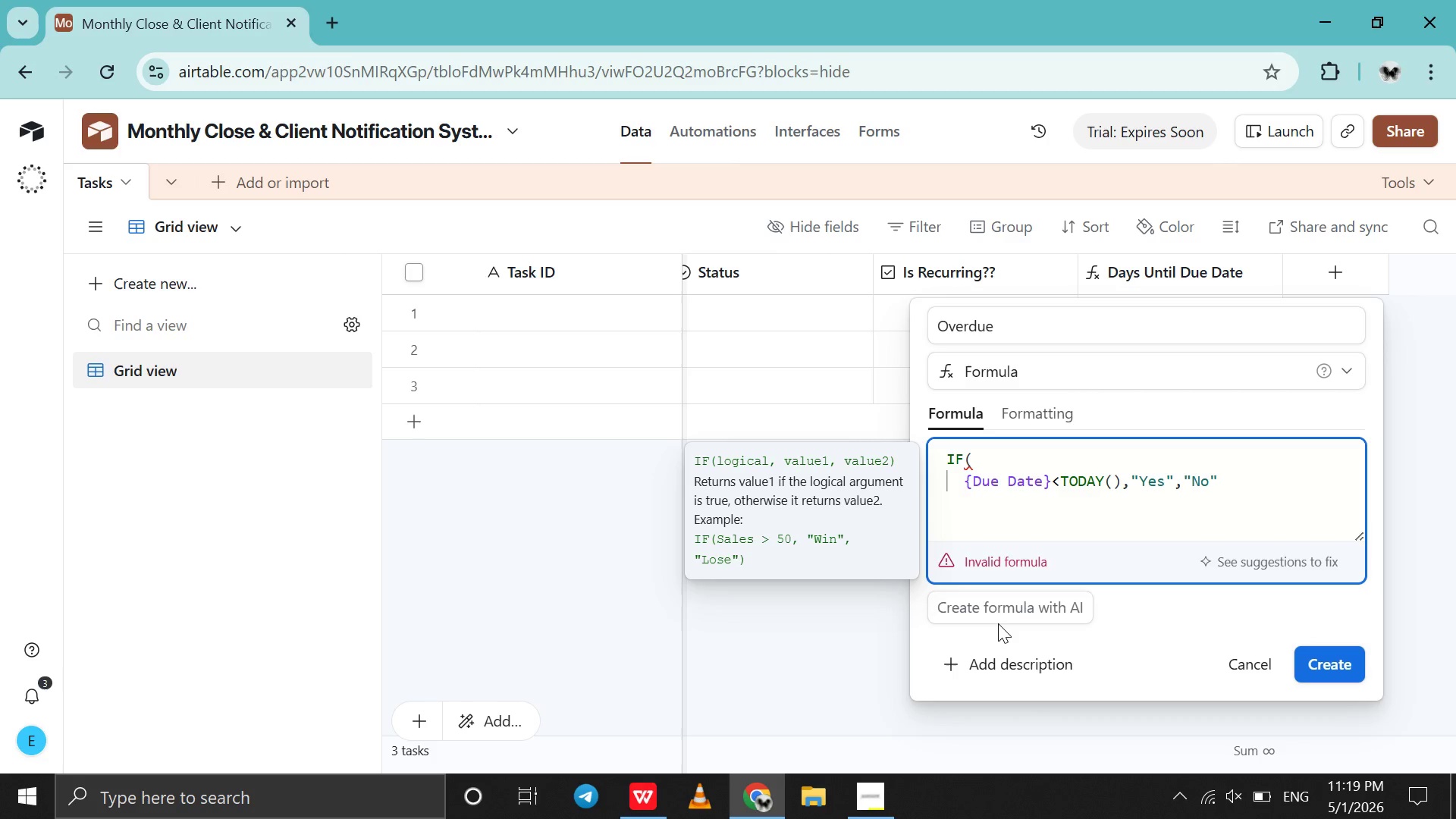 
key(ArrowRight)
 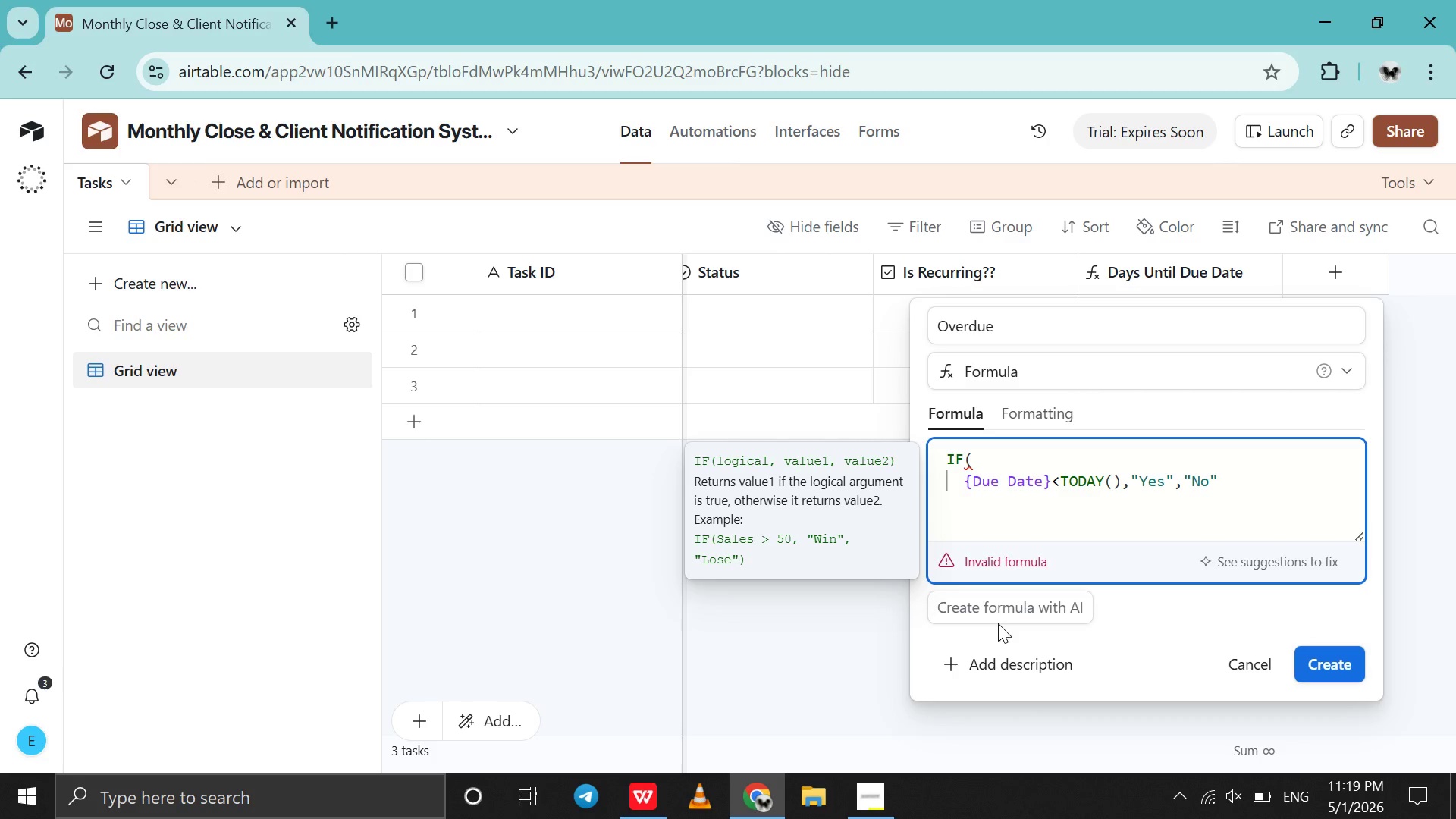 
key(Shift+0)
 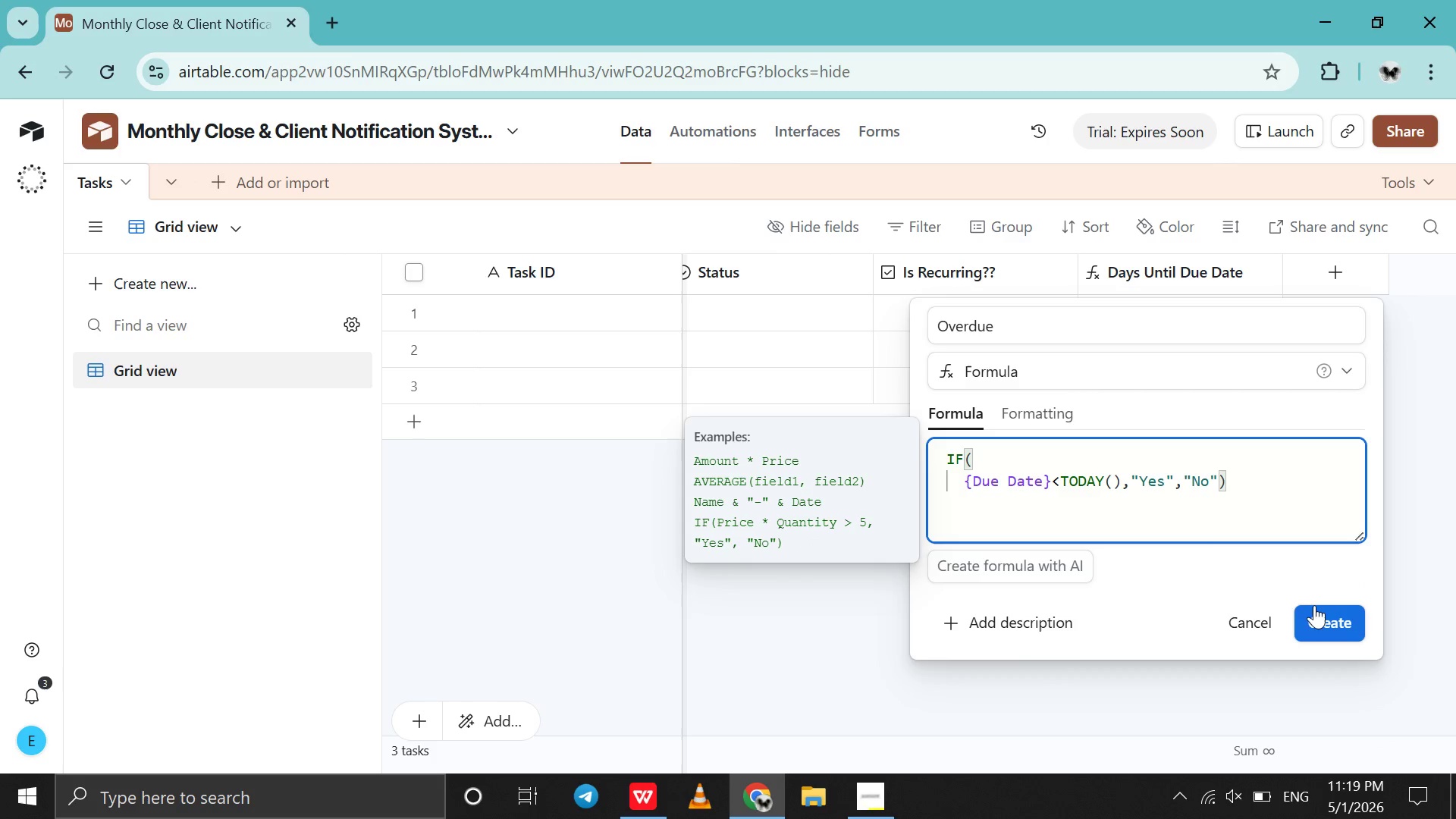 
left_click([1316, 608])
 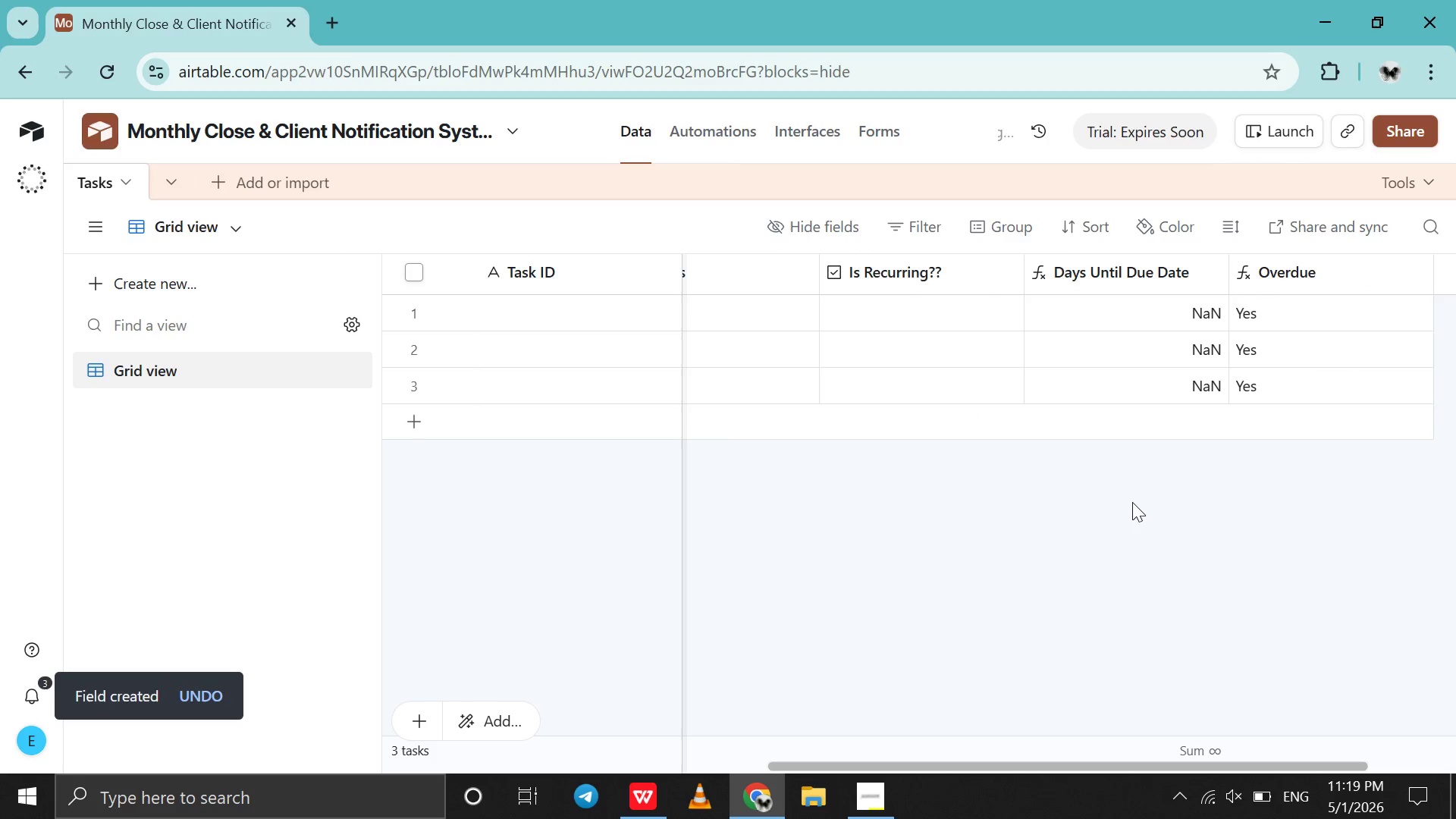 
scroll: coordinate [1132, 502], scroll_direction: down, amount: 5.0
 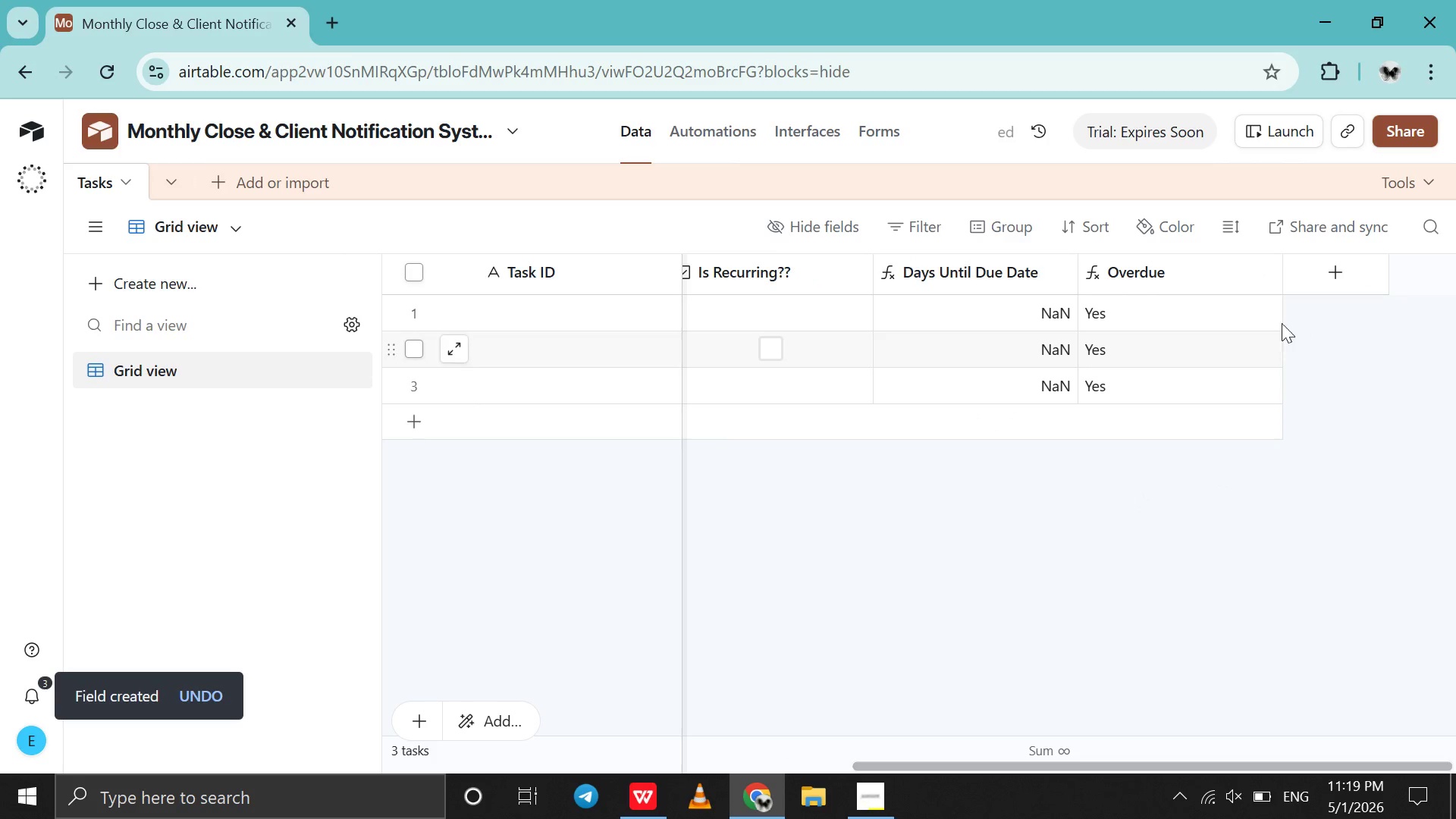 
mouse_move([1285, 283])
 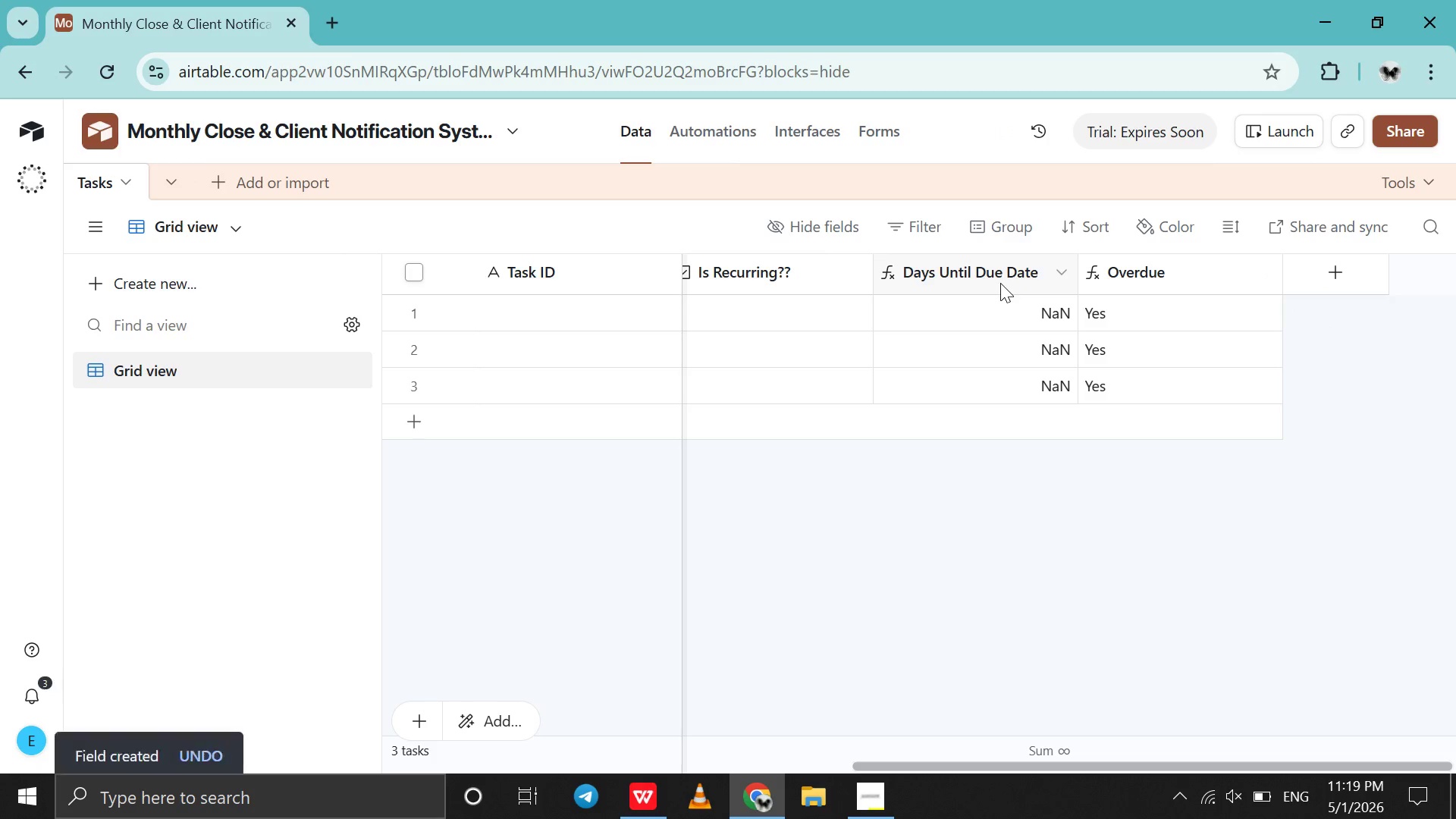 
double_click([1000, 283])
 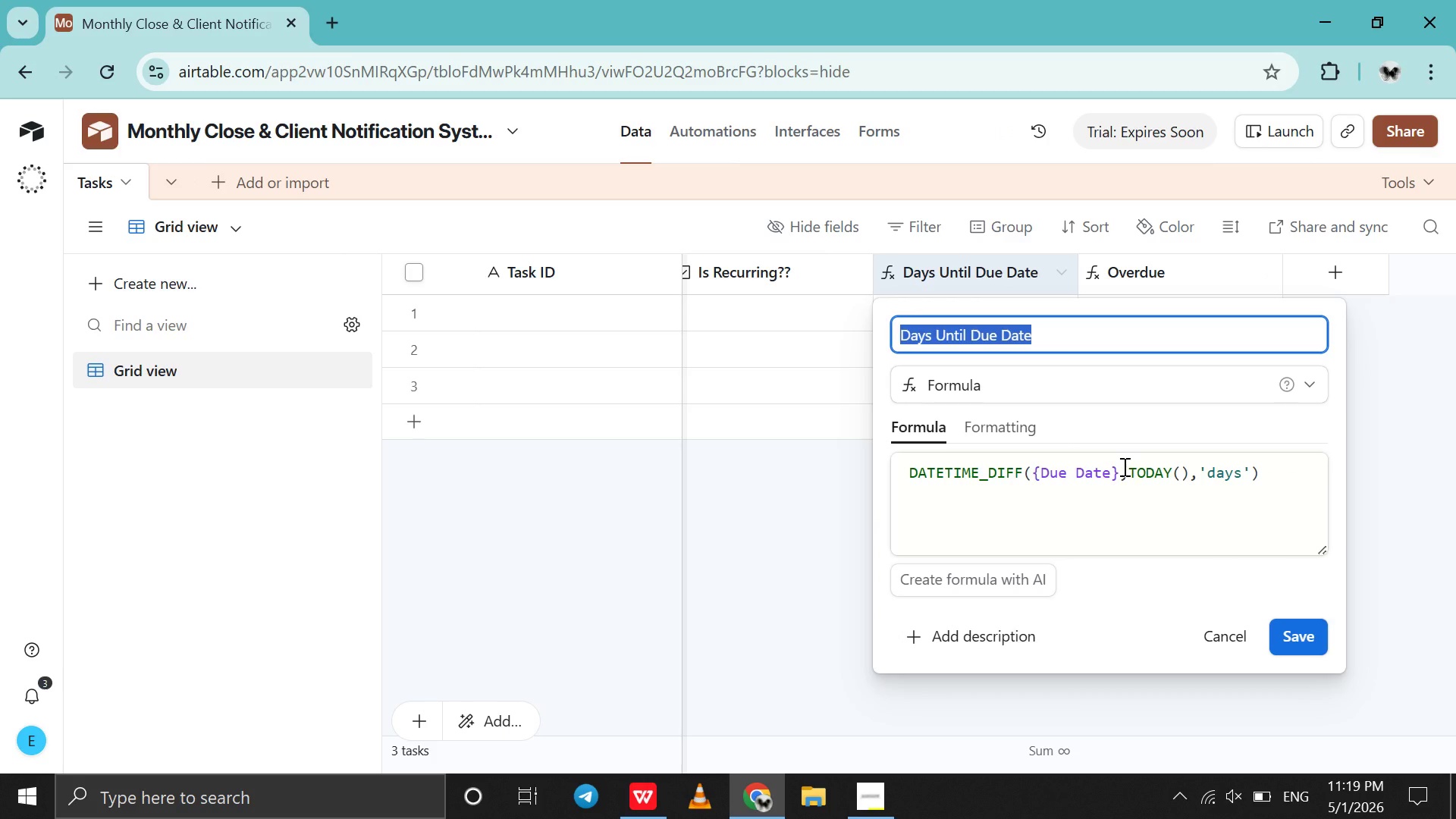 
left_click([1127, 469])
 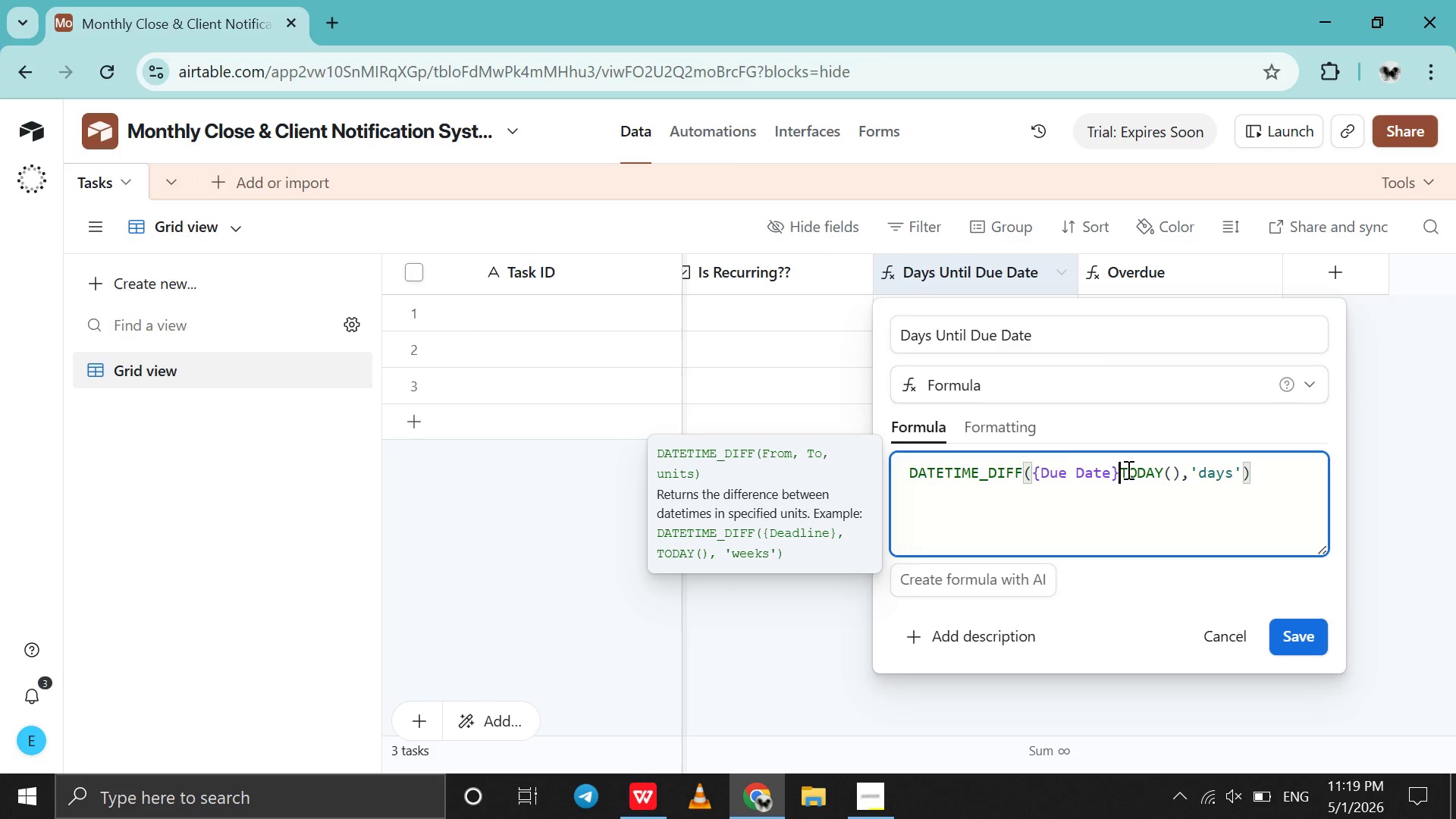 
key(Backspace)
 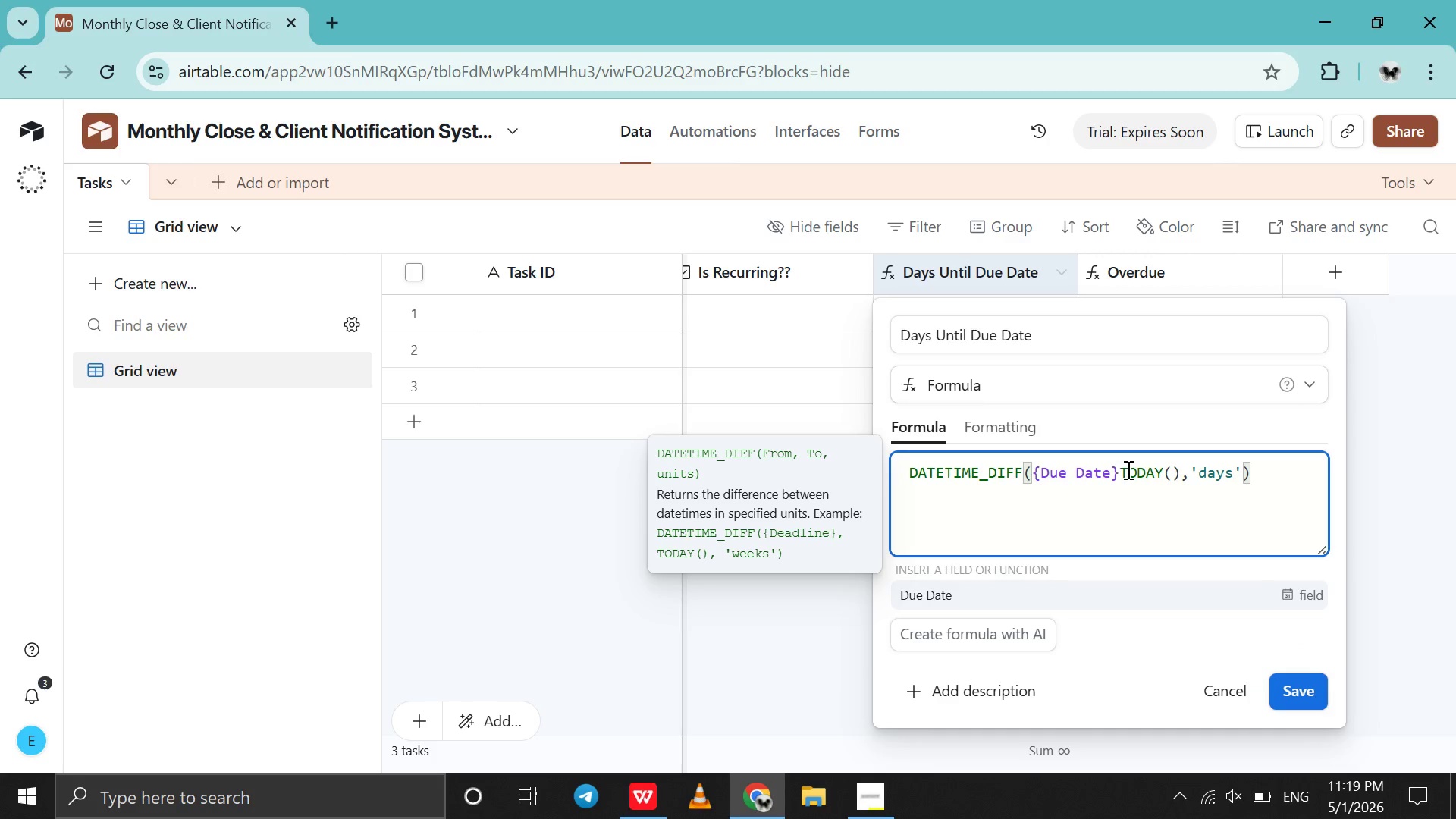 
key(Shift+Comma)
 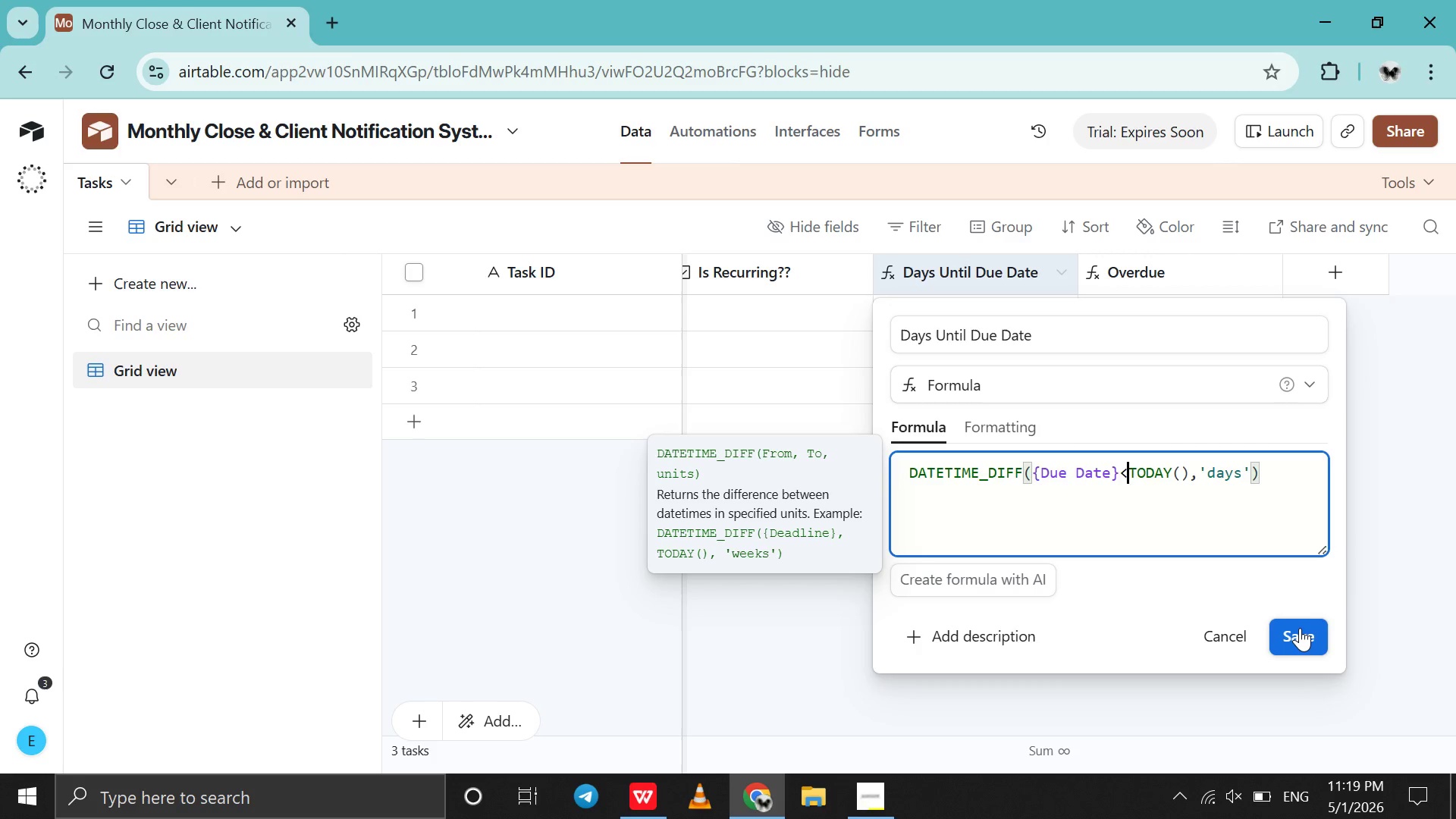 
key(Control+ControlLeft)
 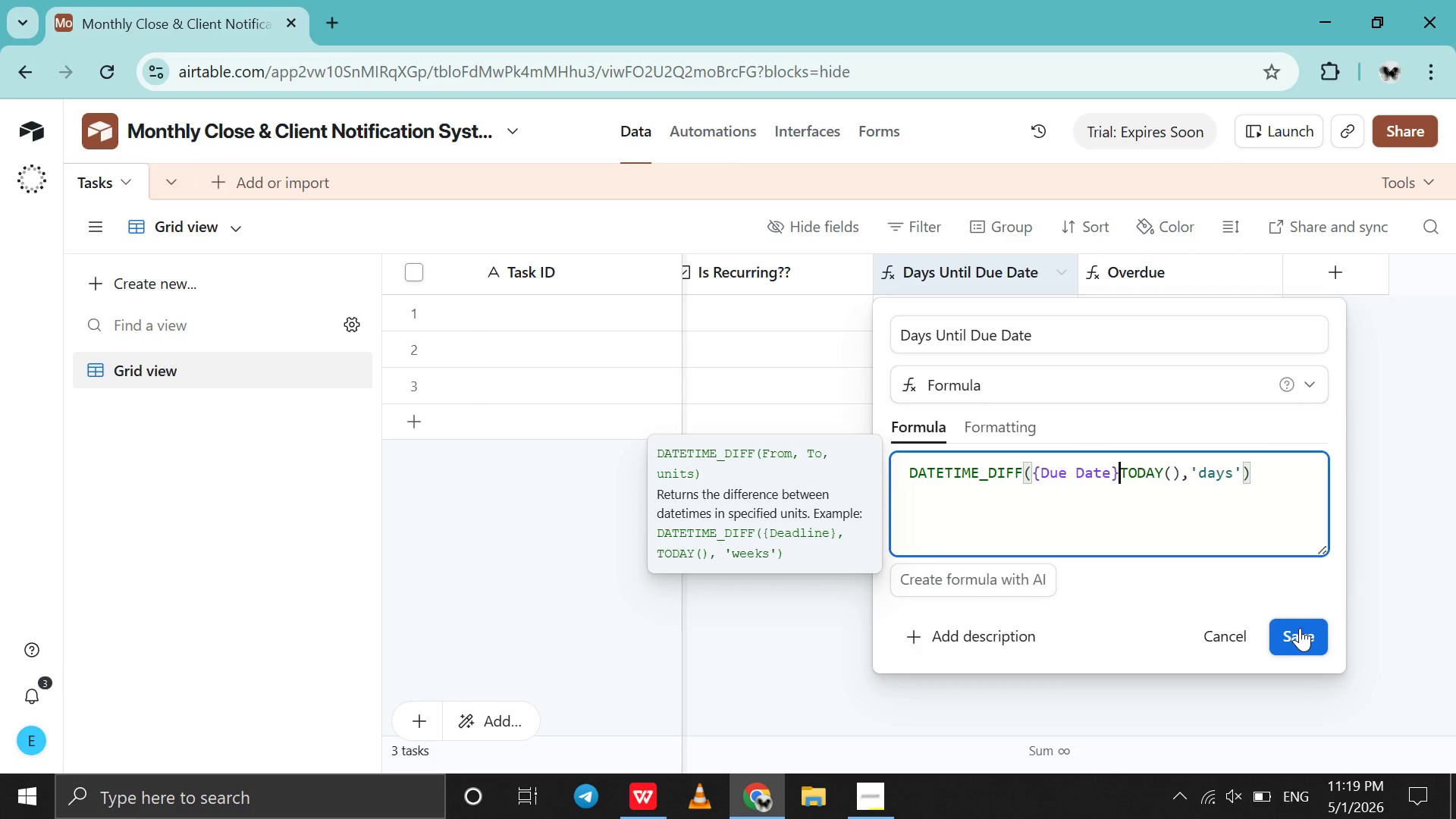 
key(Control+Z)
 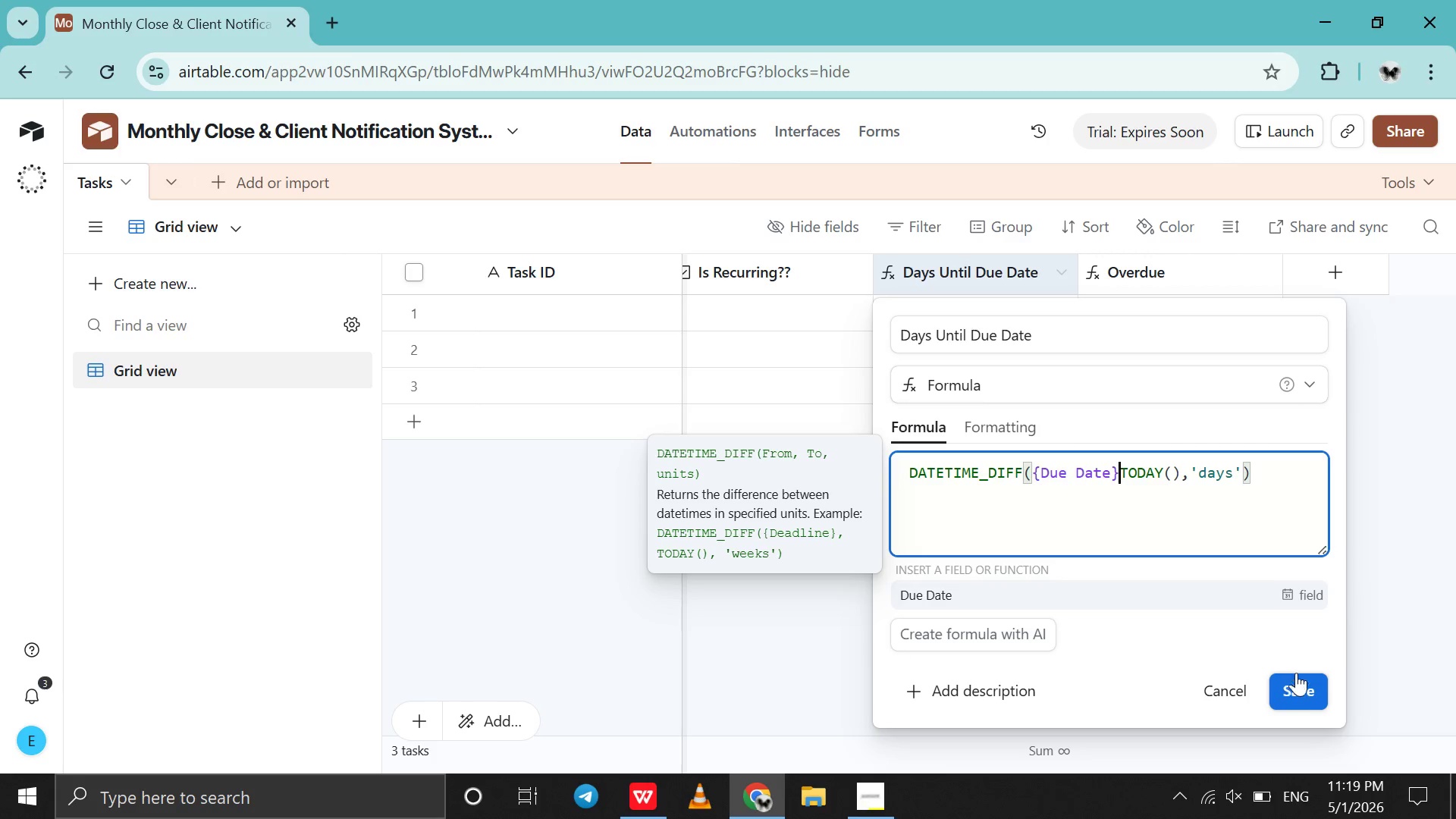 
left_click([1297, 671])
 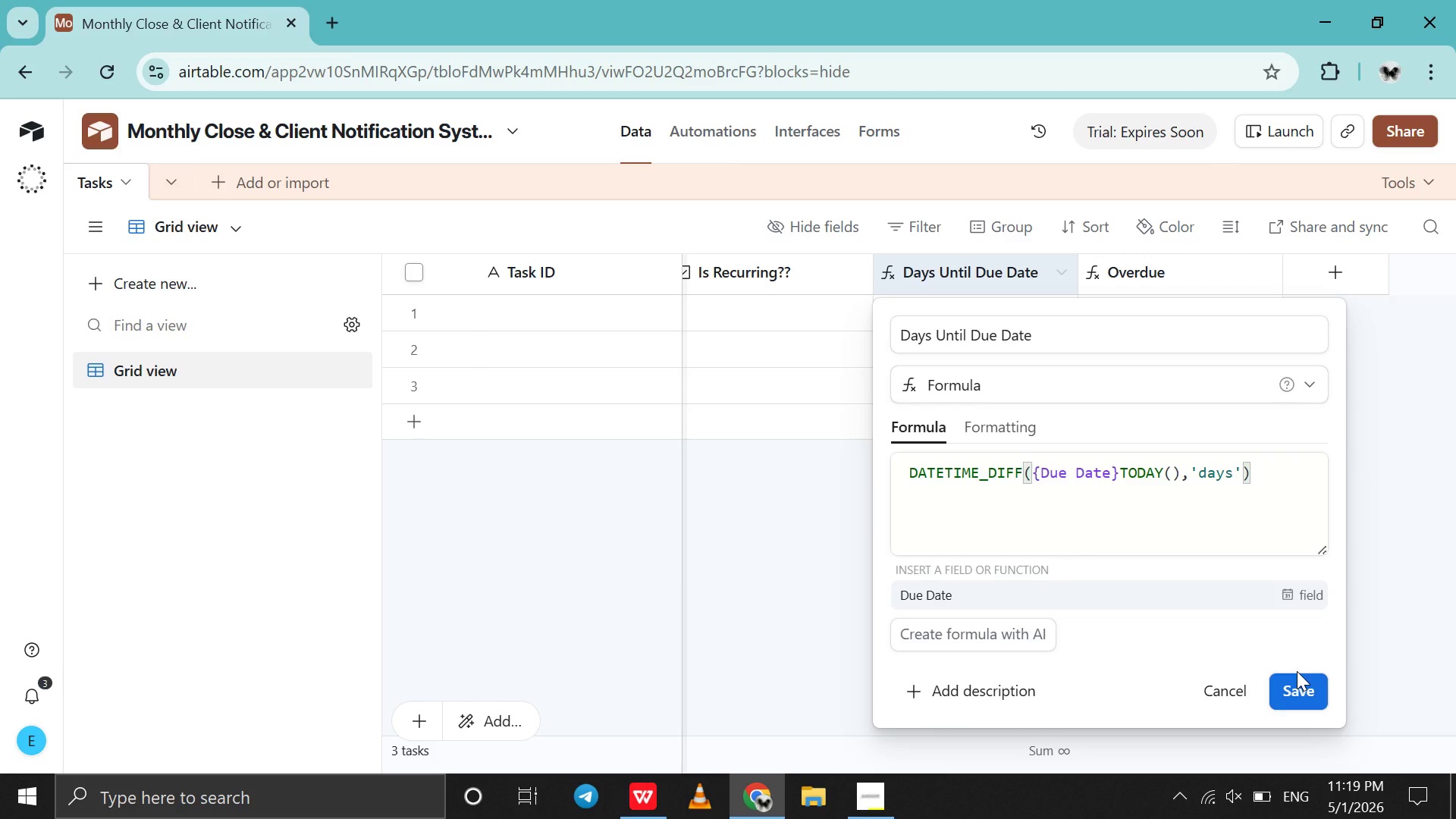 
key(Control+ControlLeft)
 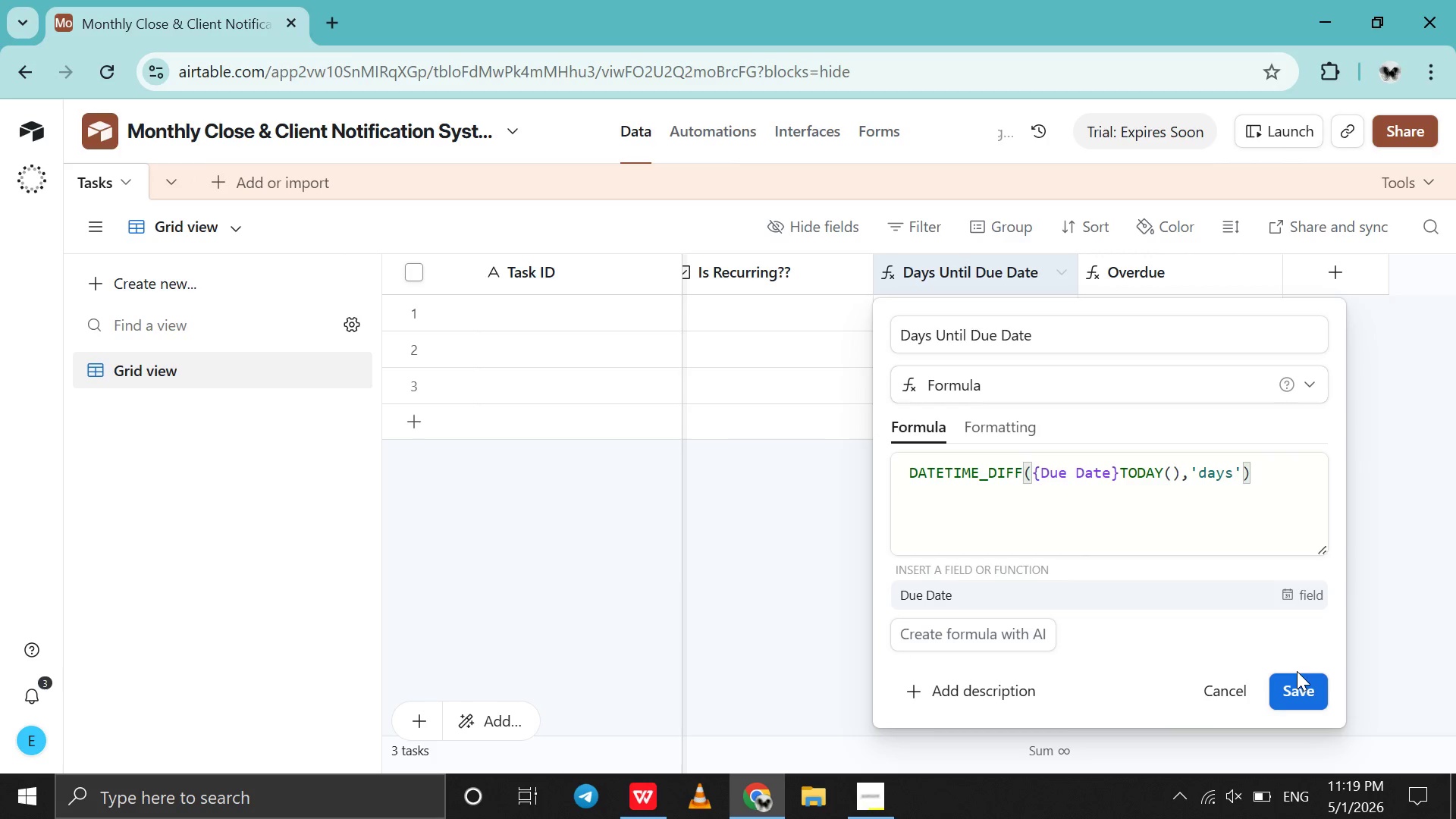 
key(Control+Z)
 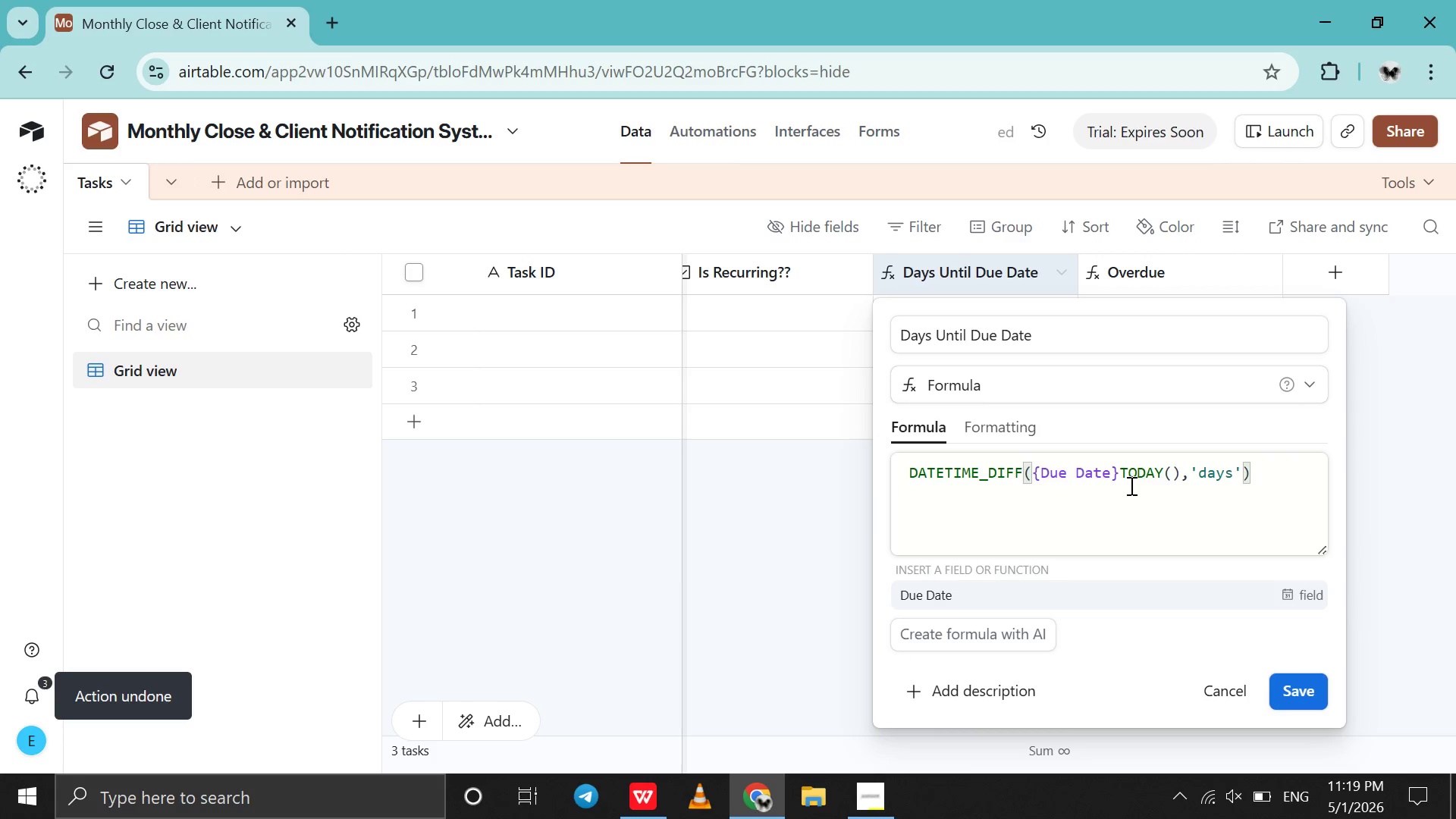 
left_click([1122, 478])
 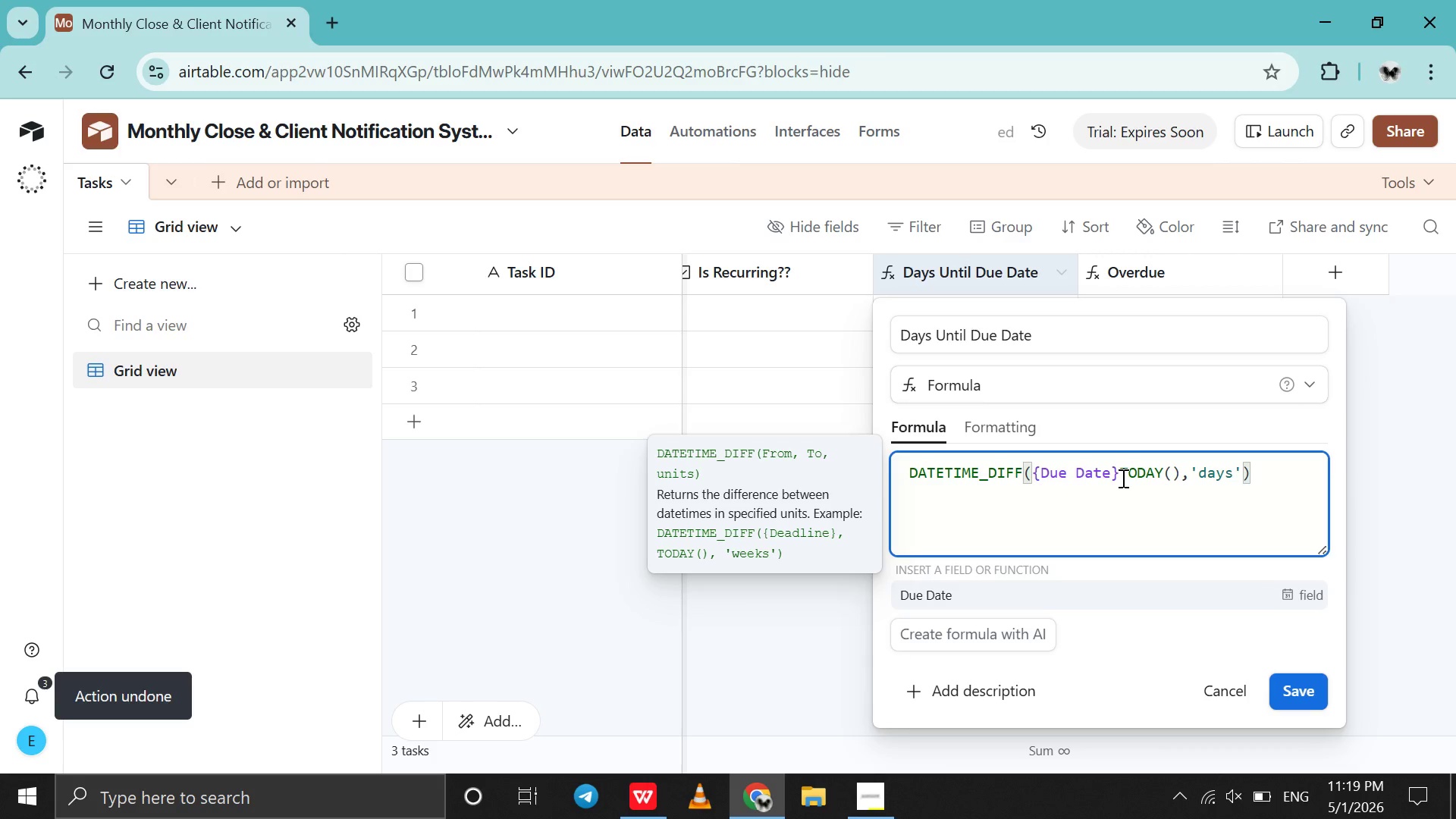 
key(Control+Z)
 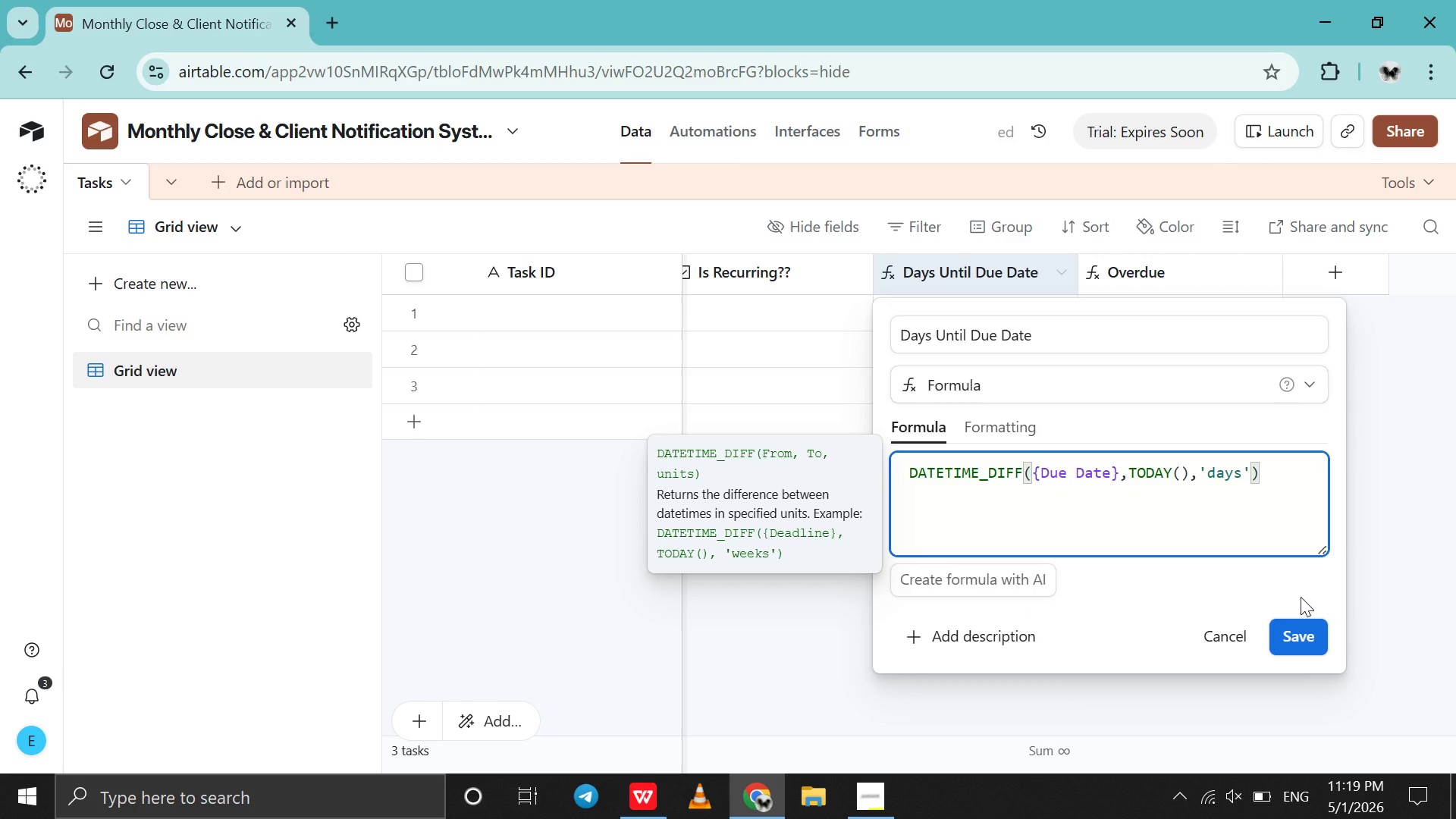 
left_click([1293, 629])
 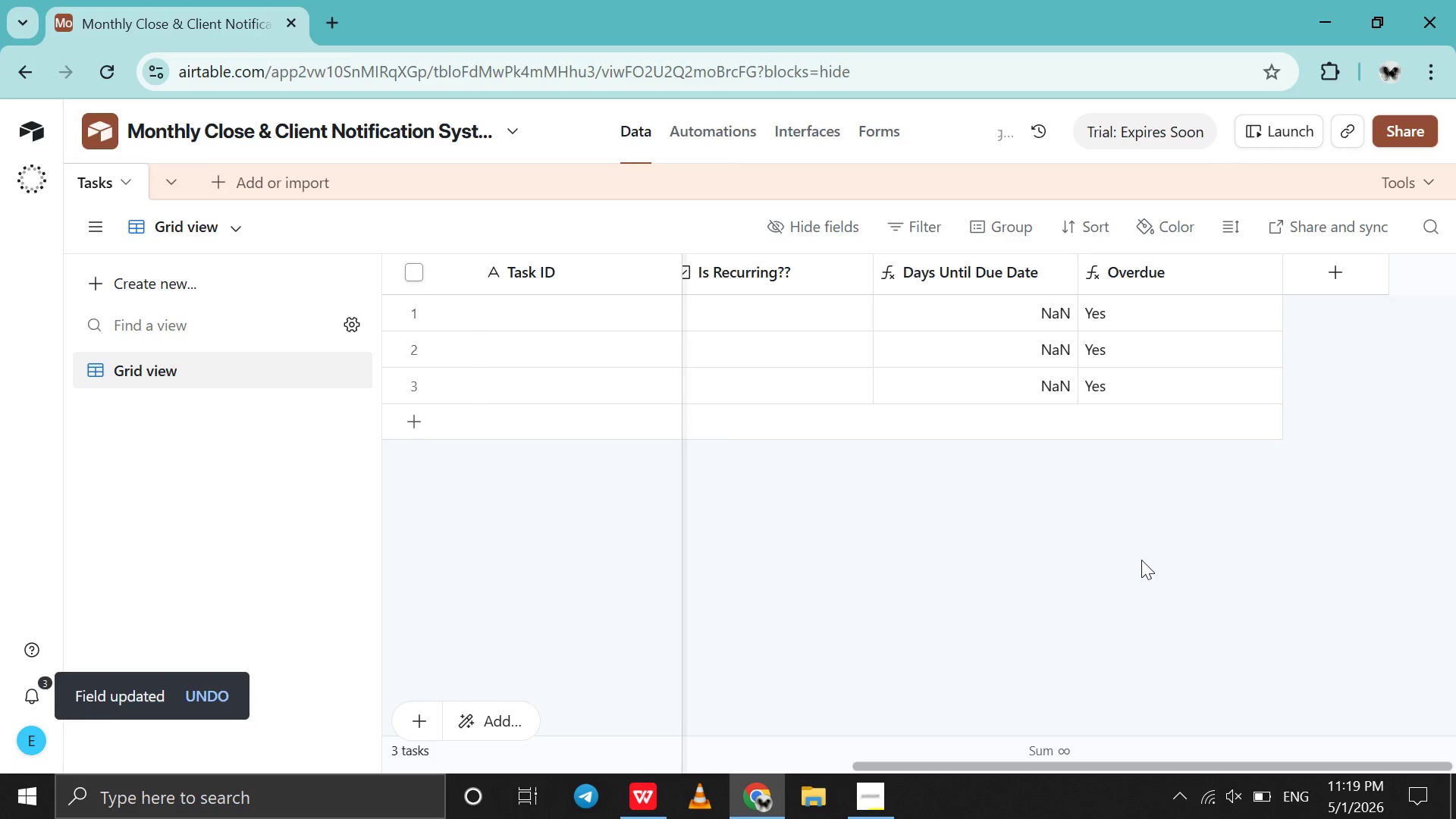 
scroll: coordinate [1141, 560], scroll_direction: down, amount: 2.0
 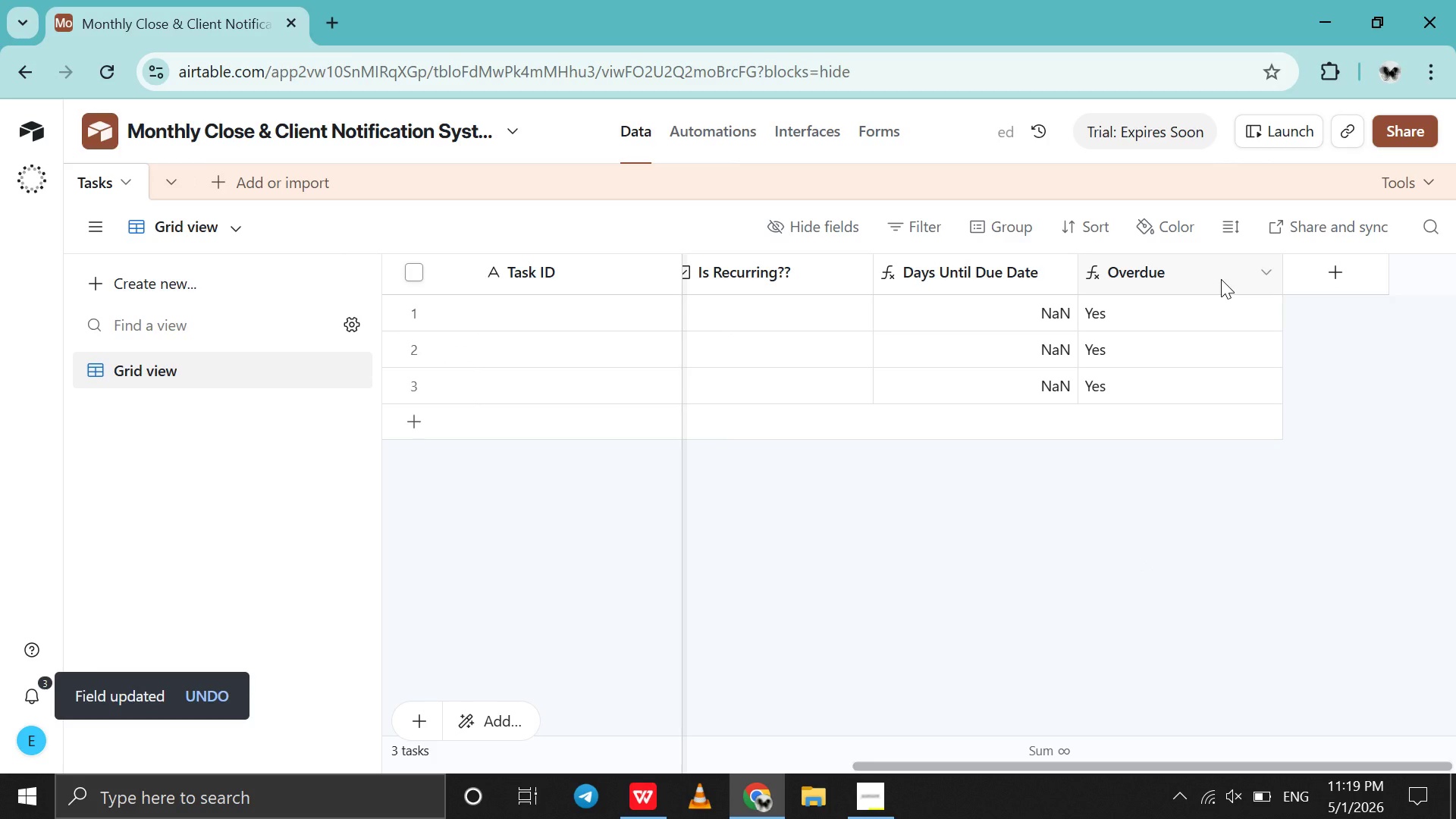 
double_click([1221, 279])
 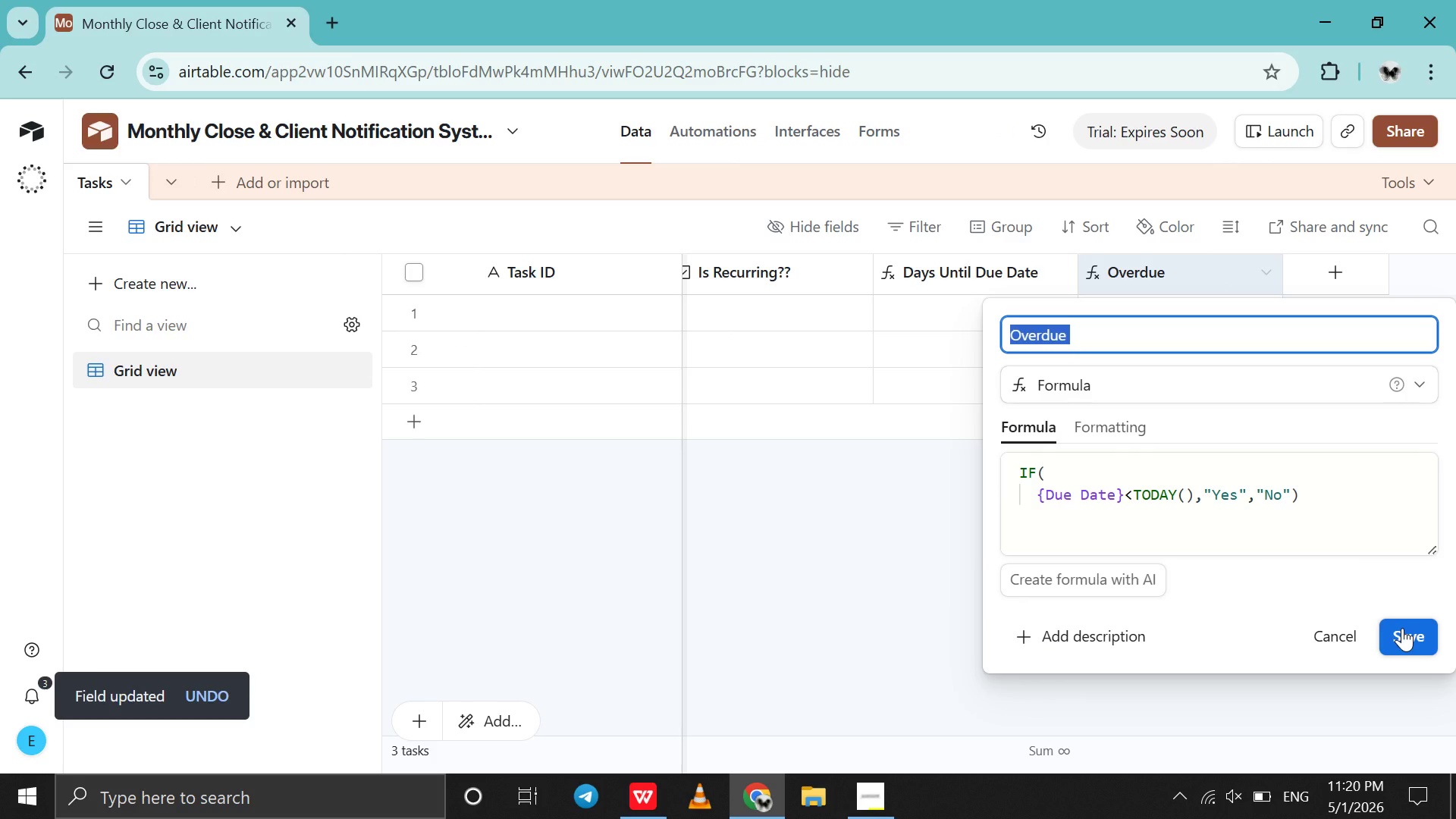 
wait(5.98)
 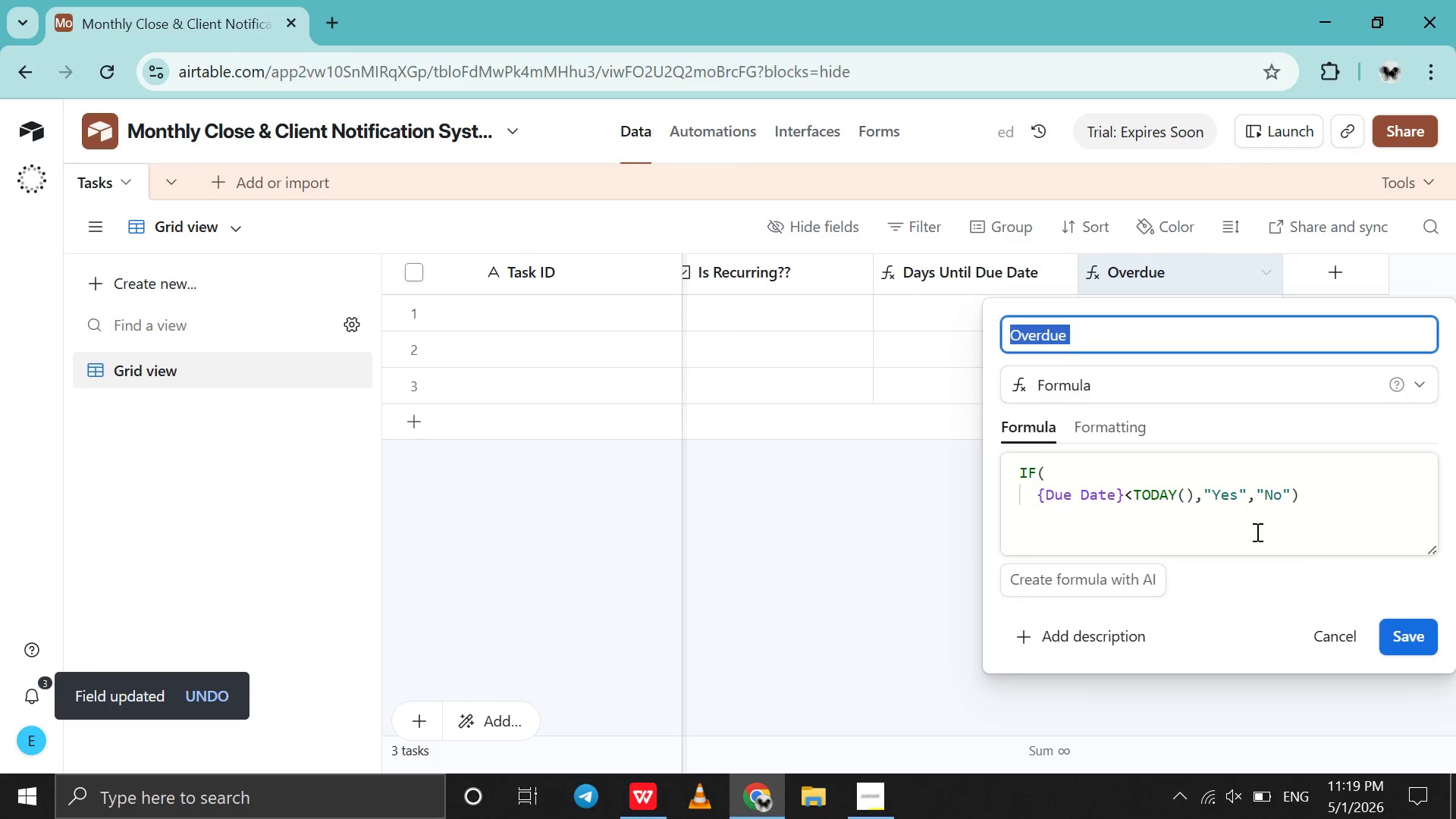 
left_click([1413, 642])
 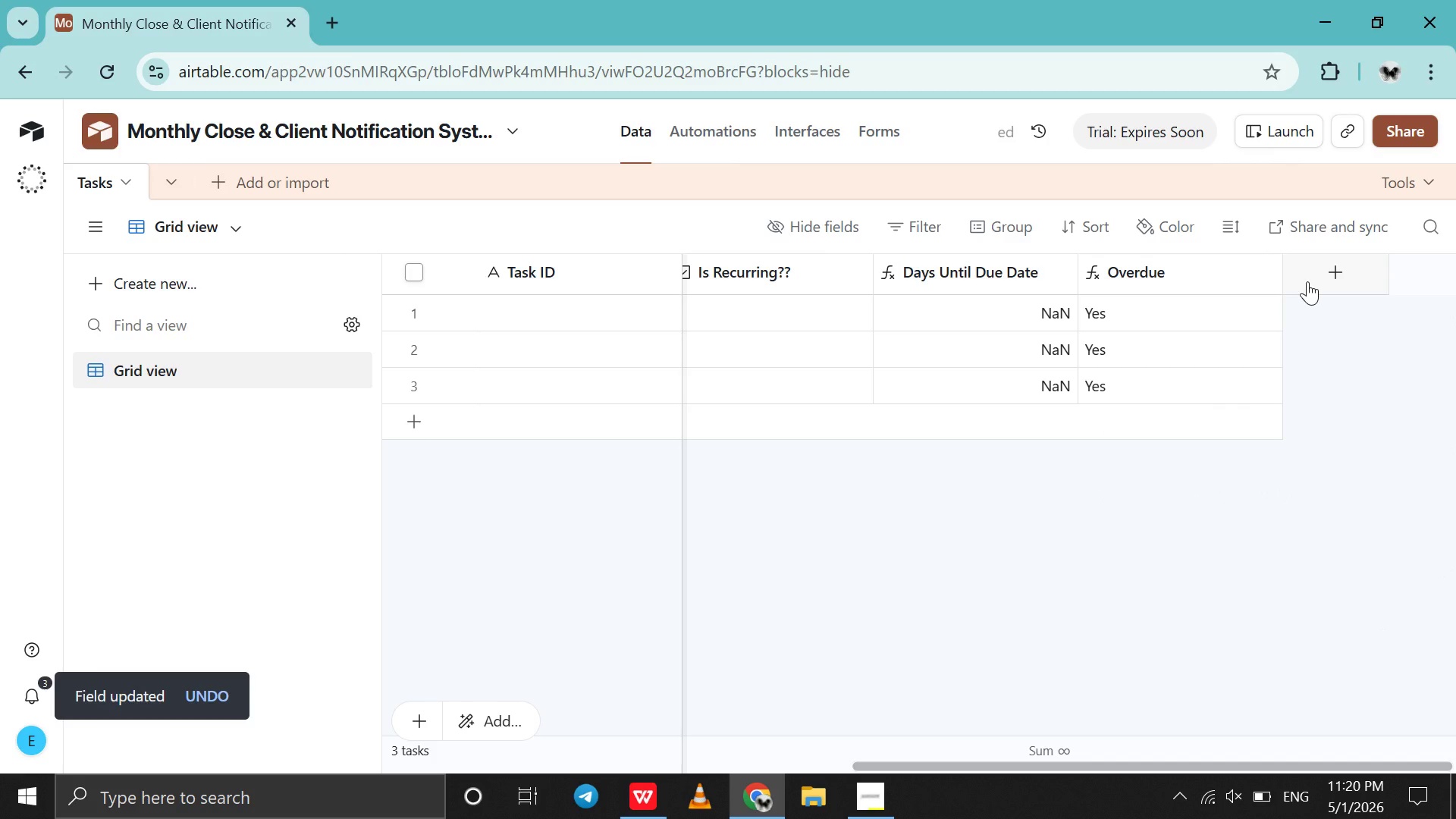 
left_click([1307, 281])
 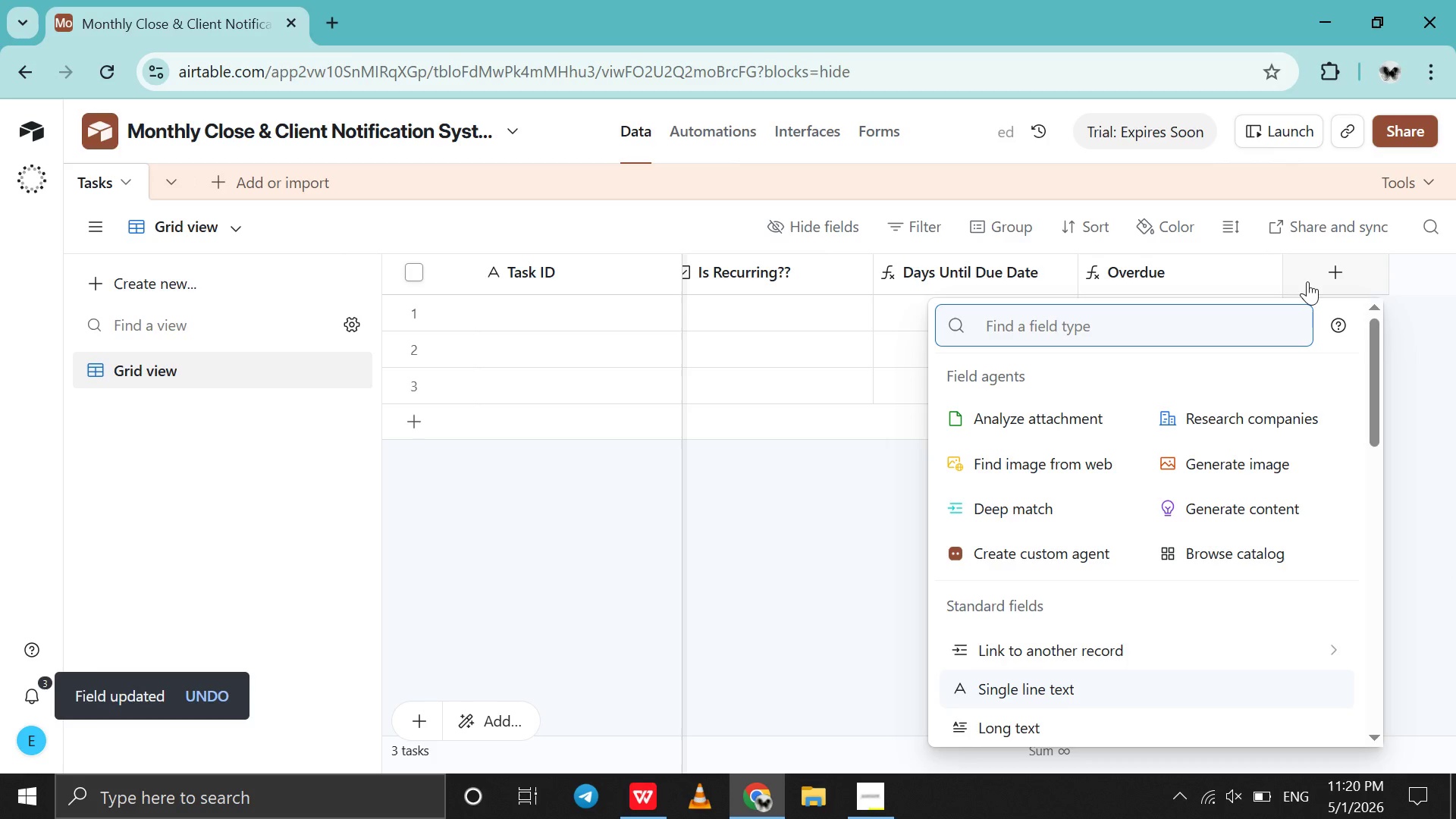 
type(SLa )
key(Backspace)
key(Backspace)
type(fo)
 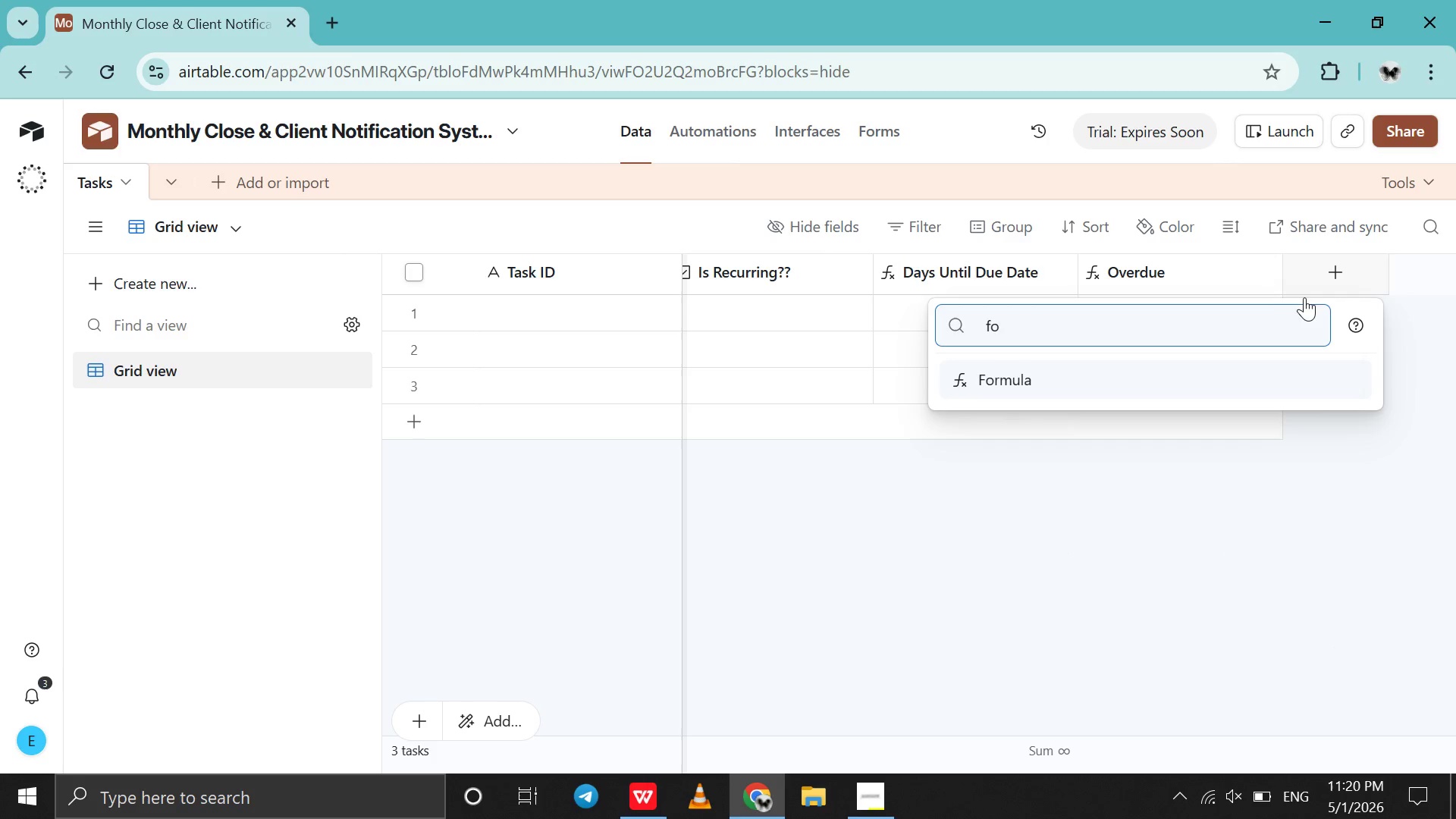 
left_click([1209, 386])
 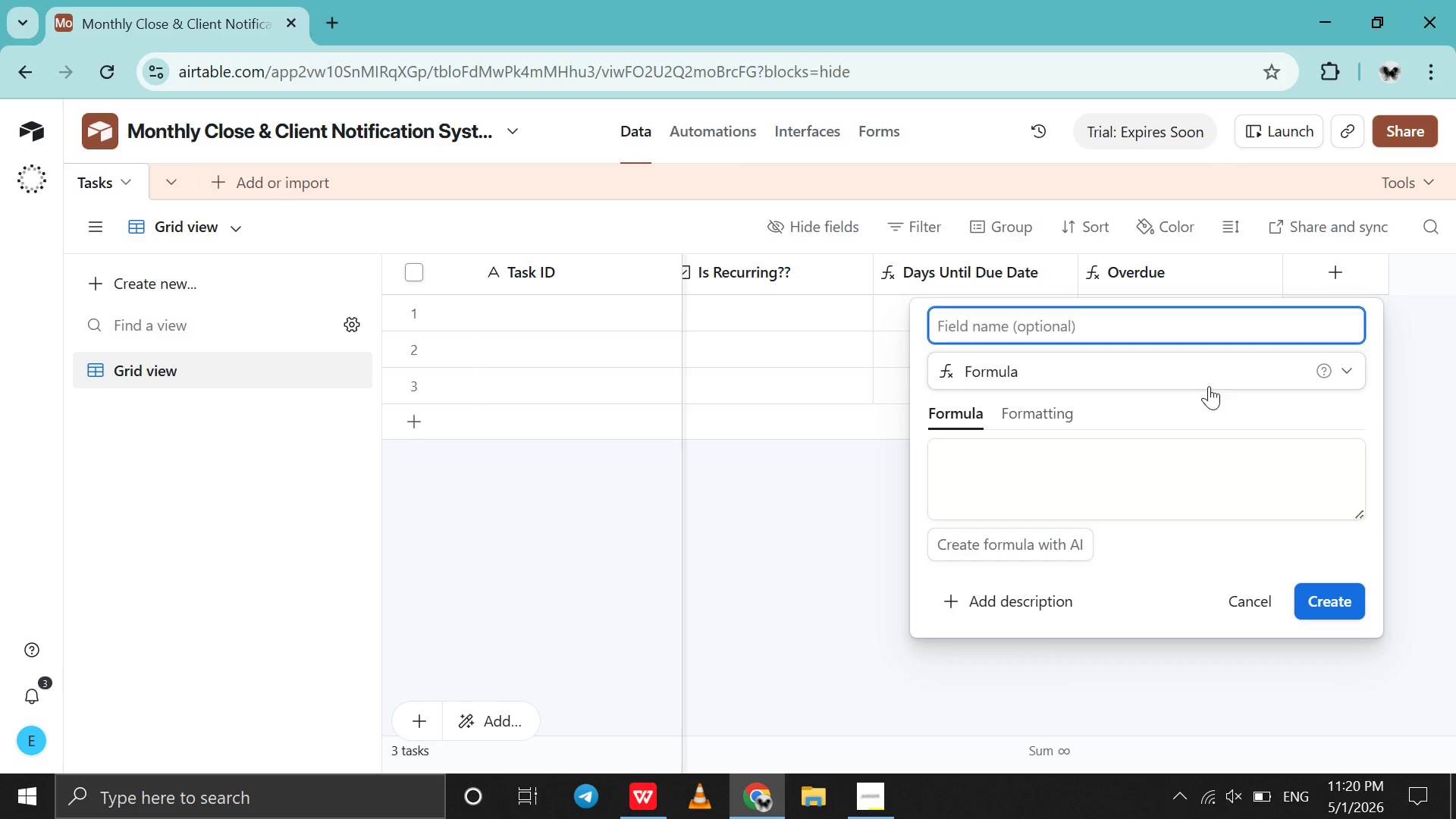 
type(L)
key(Backspace)
type(SLA Breah)
 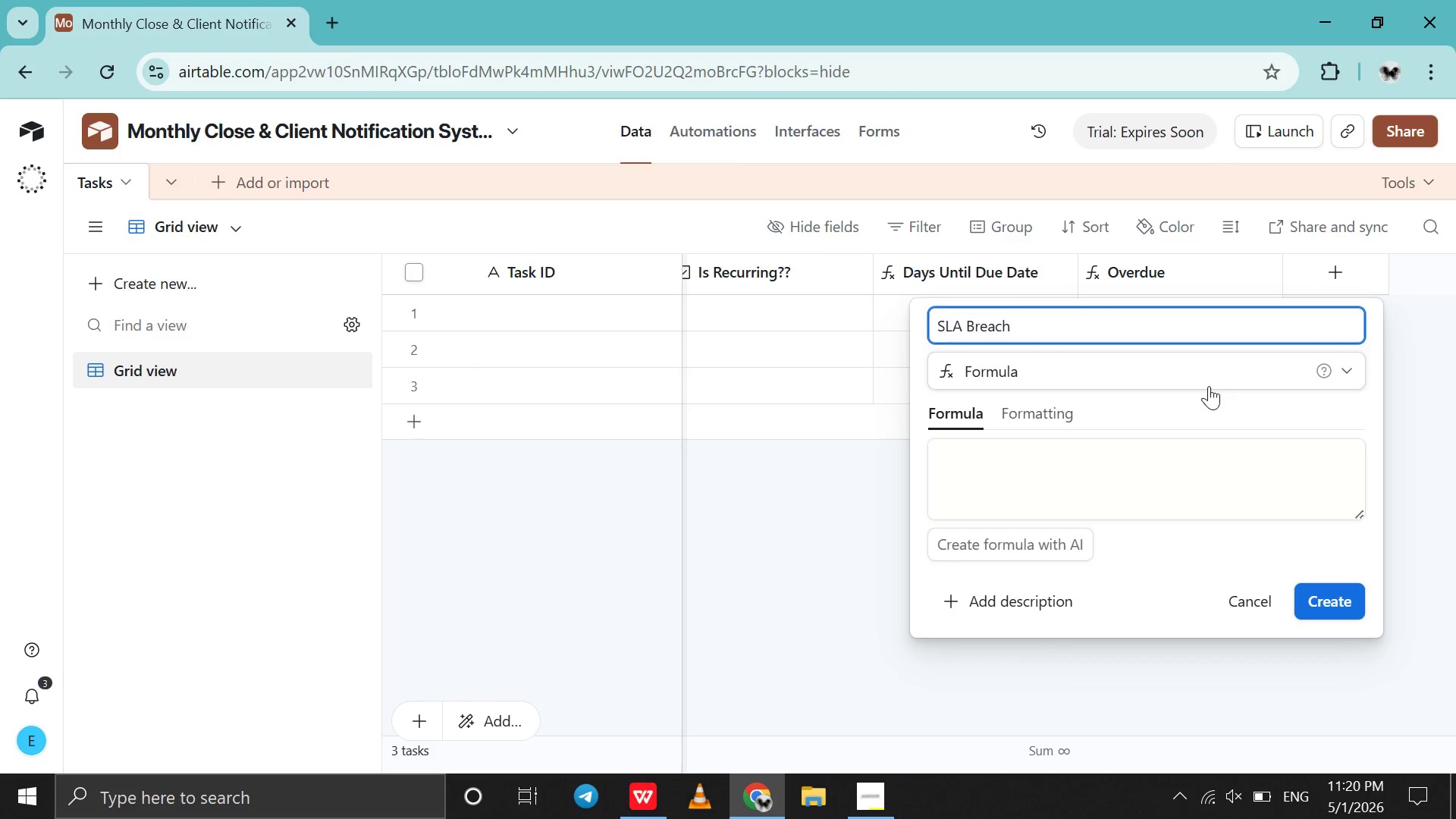 
hold_key(key=C, duration=0.33)
 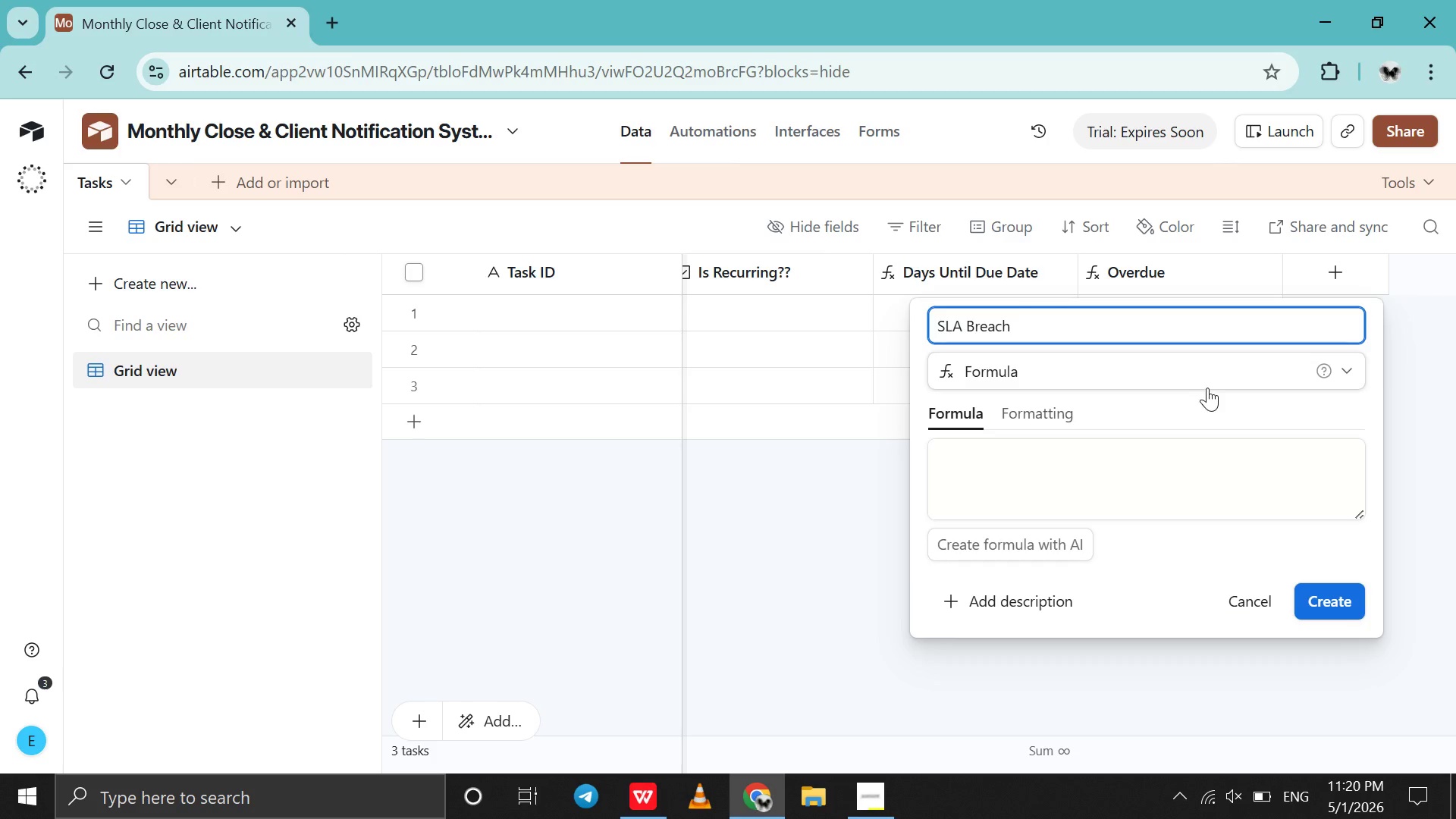 
left_click([1150, 451])
 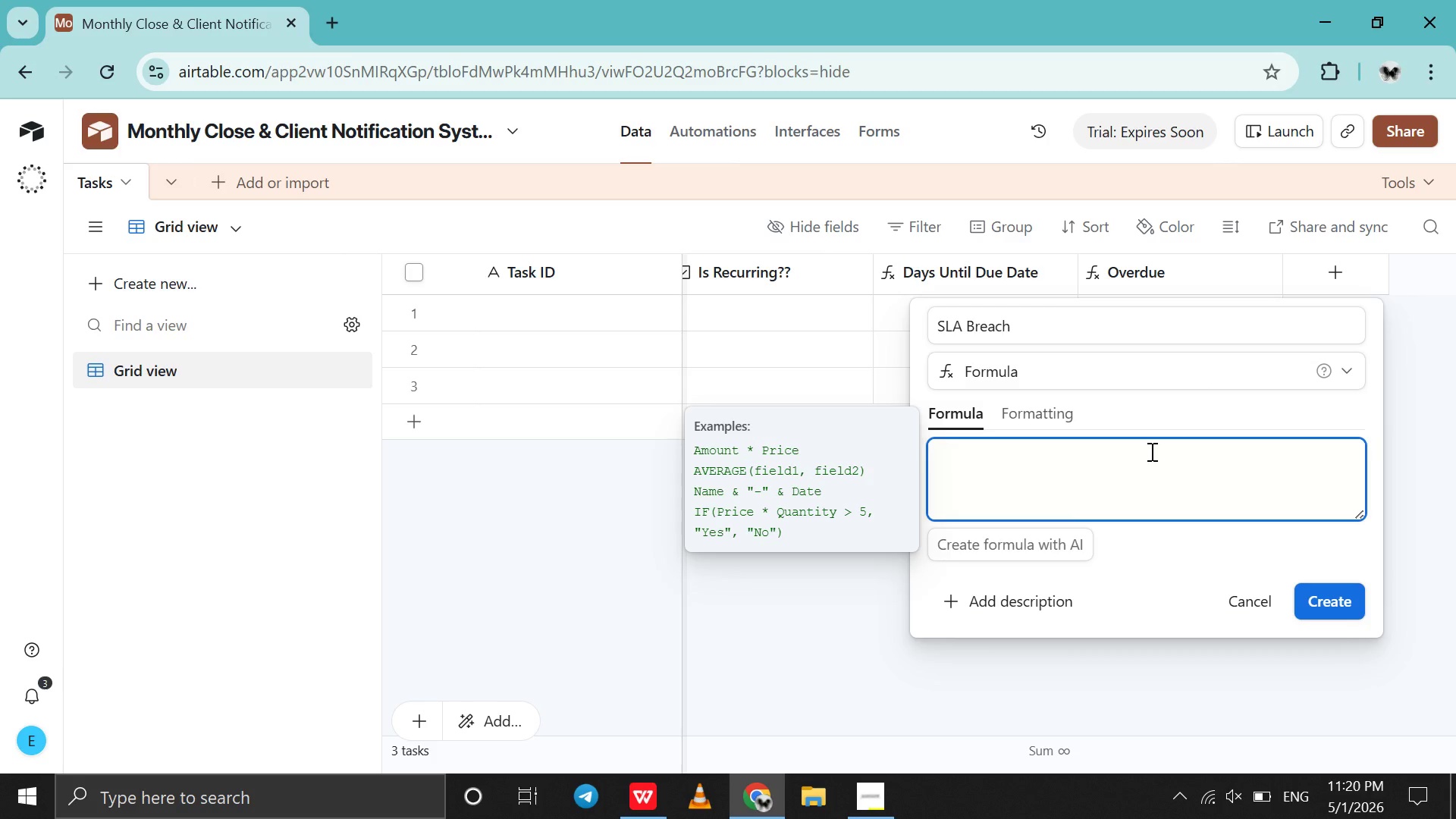 
type(if)
 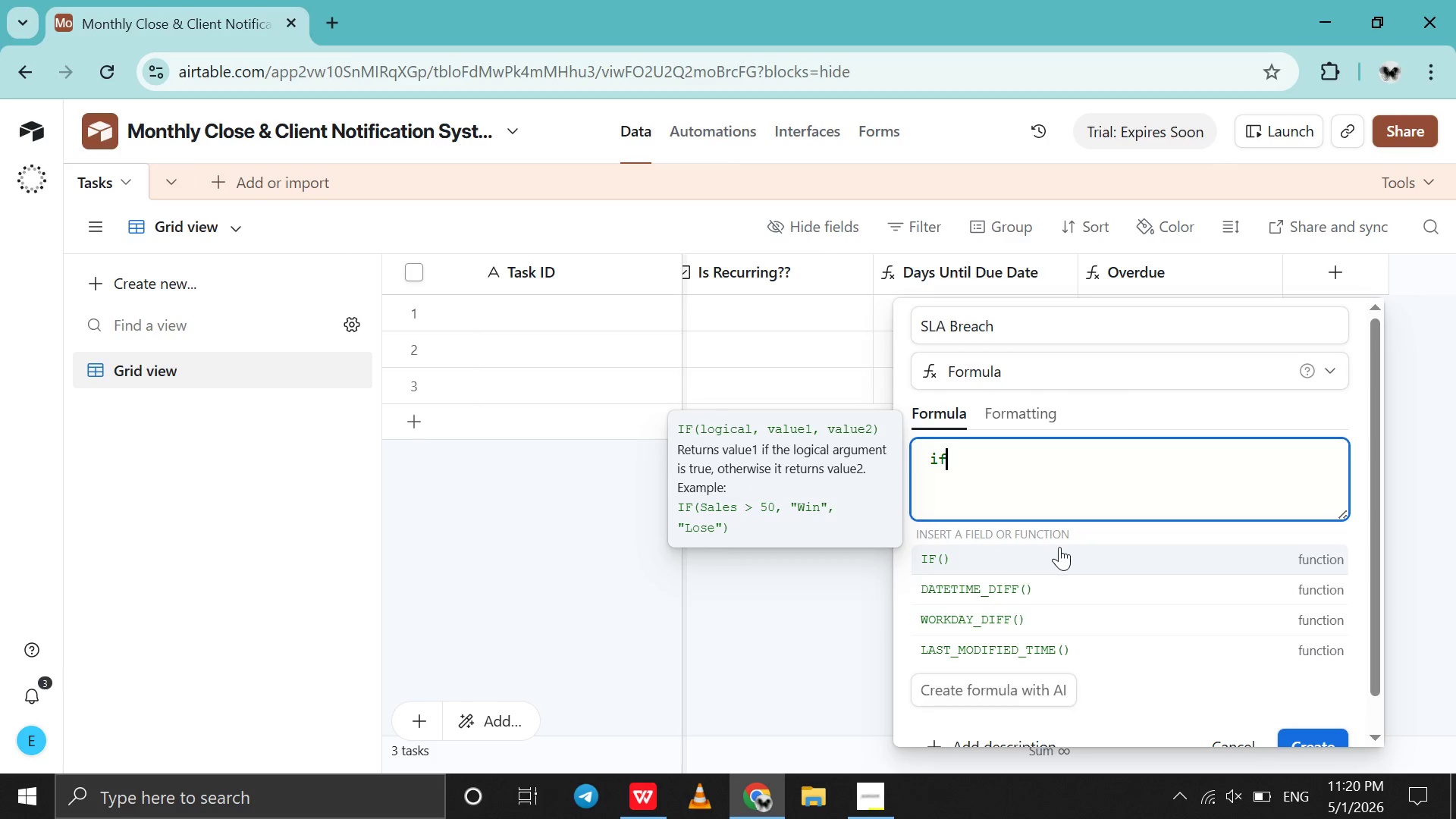 
left_click([1059, 547])
 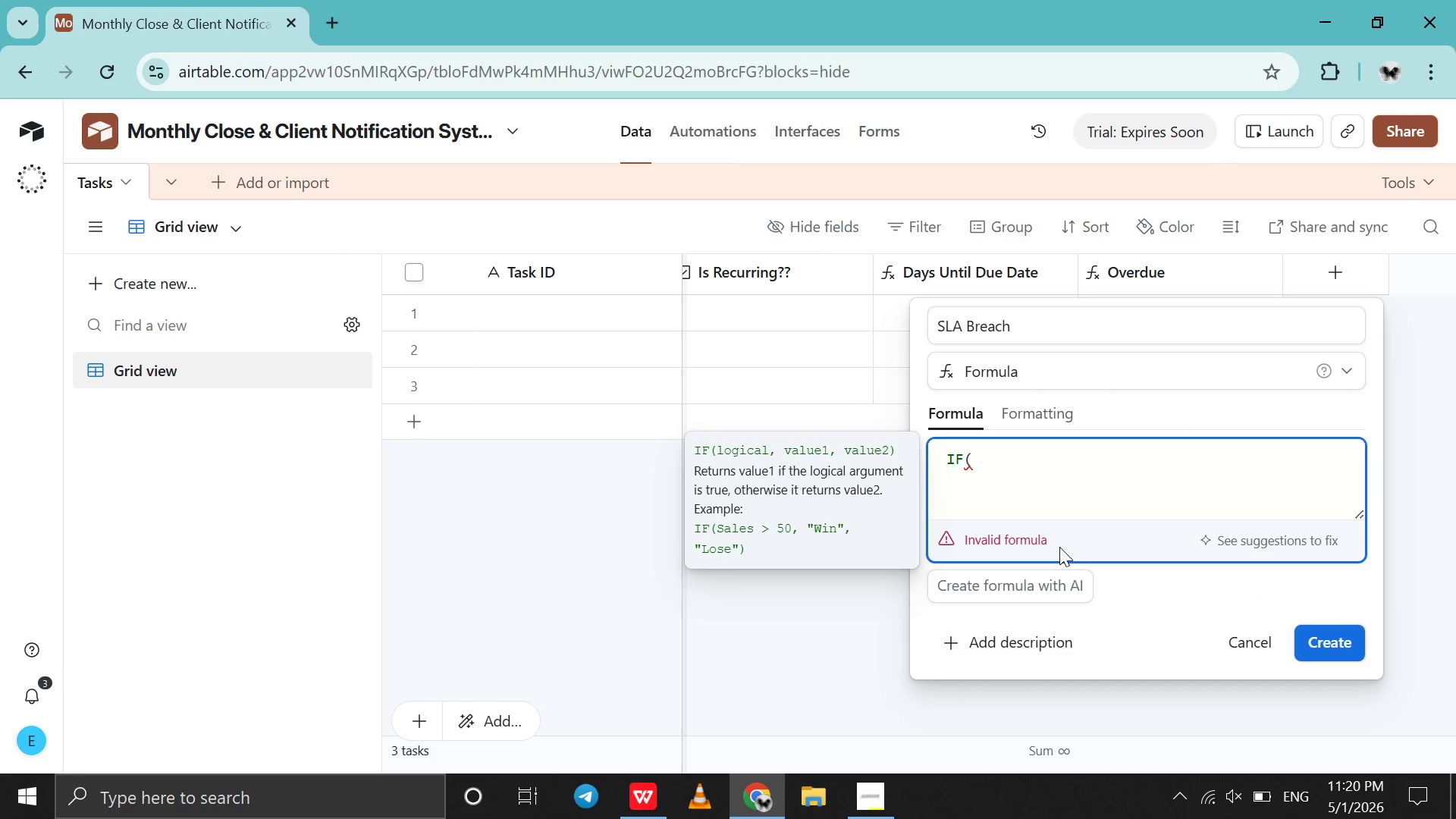 
key(Shift+Enter)
 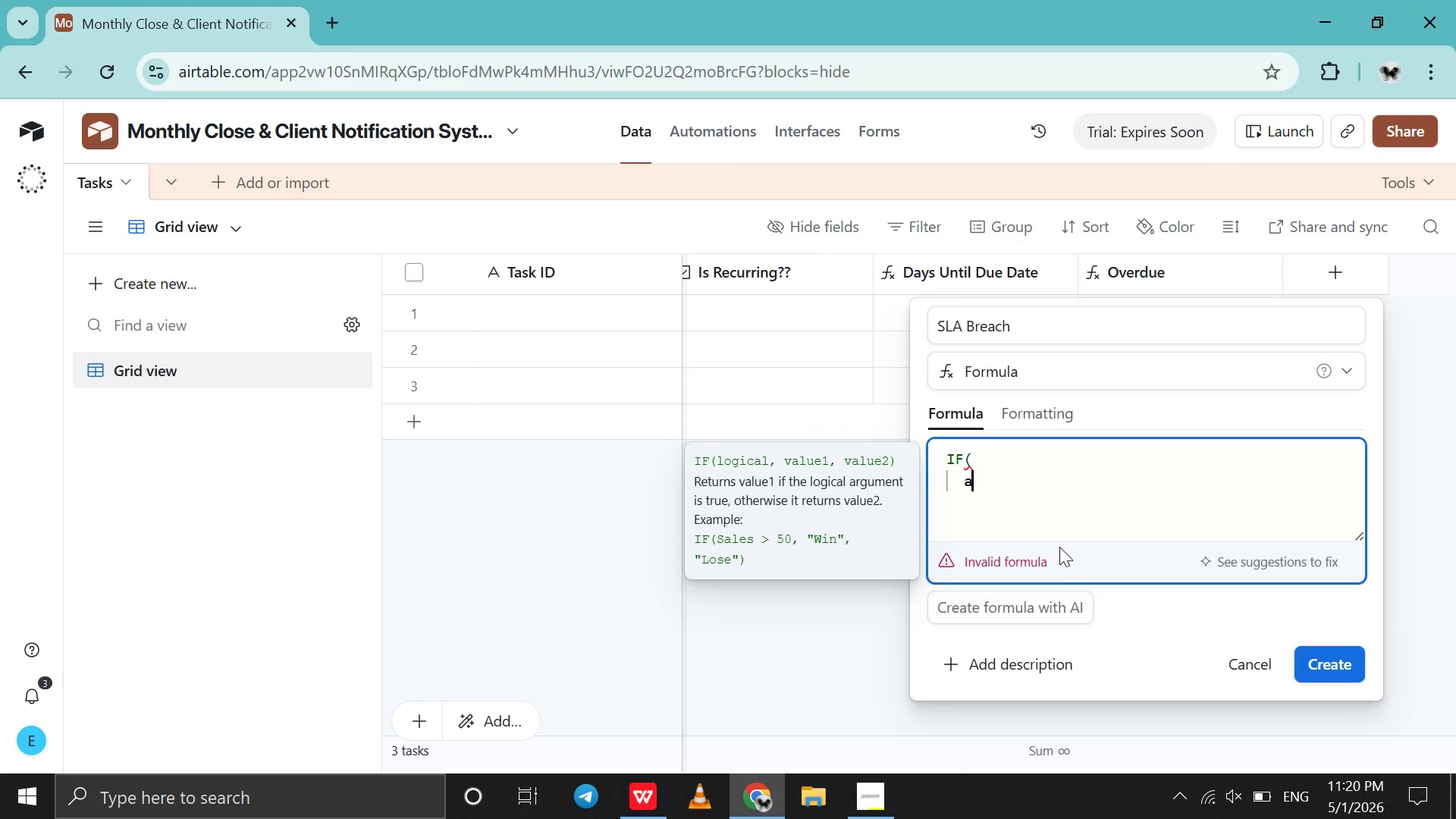 
type(and)
 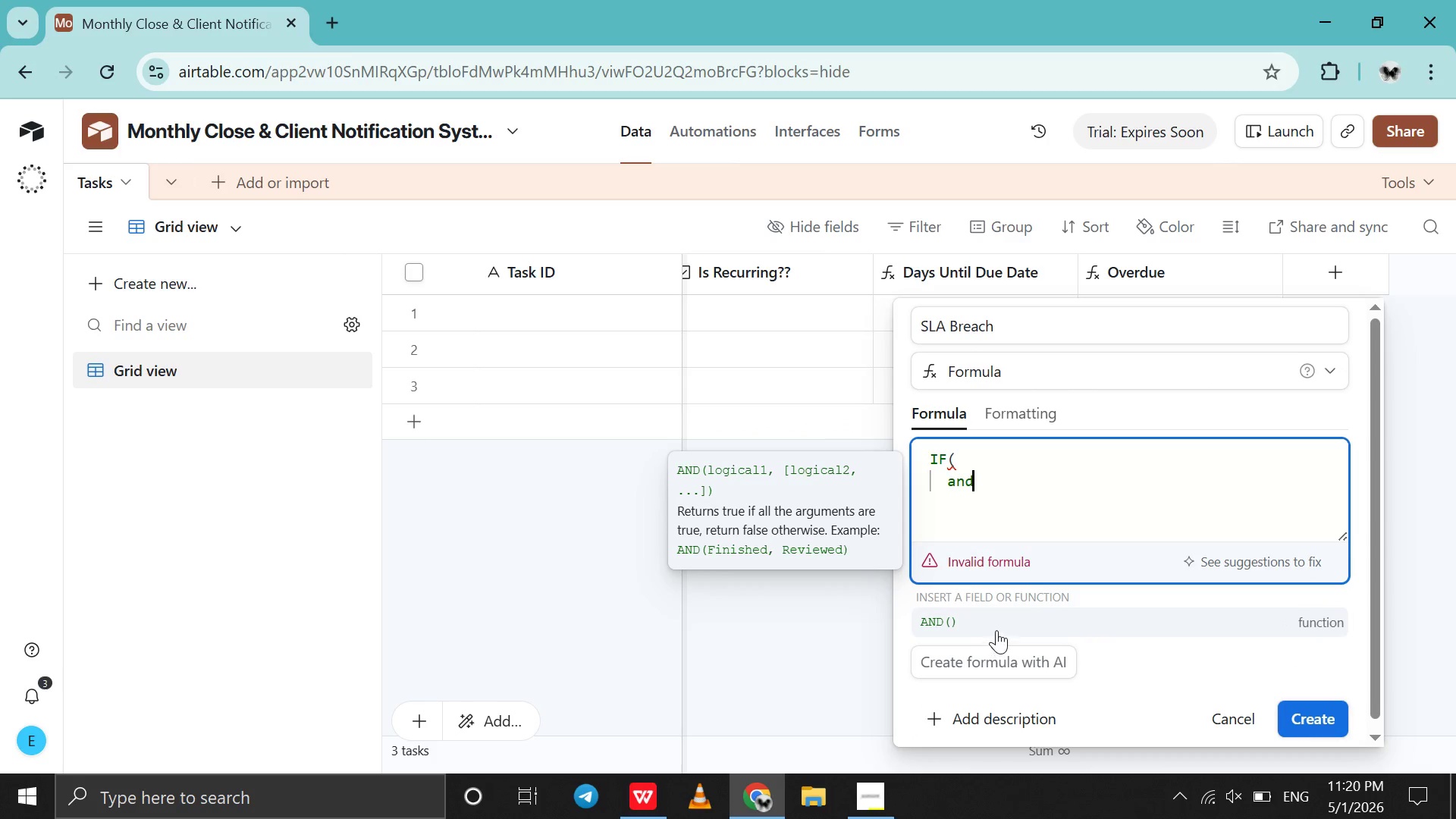 
left_click([996, 629])
 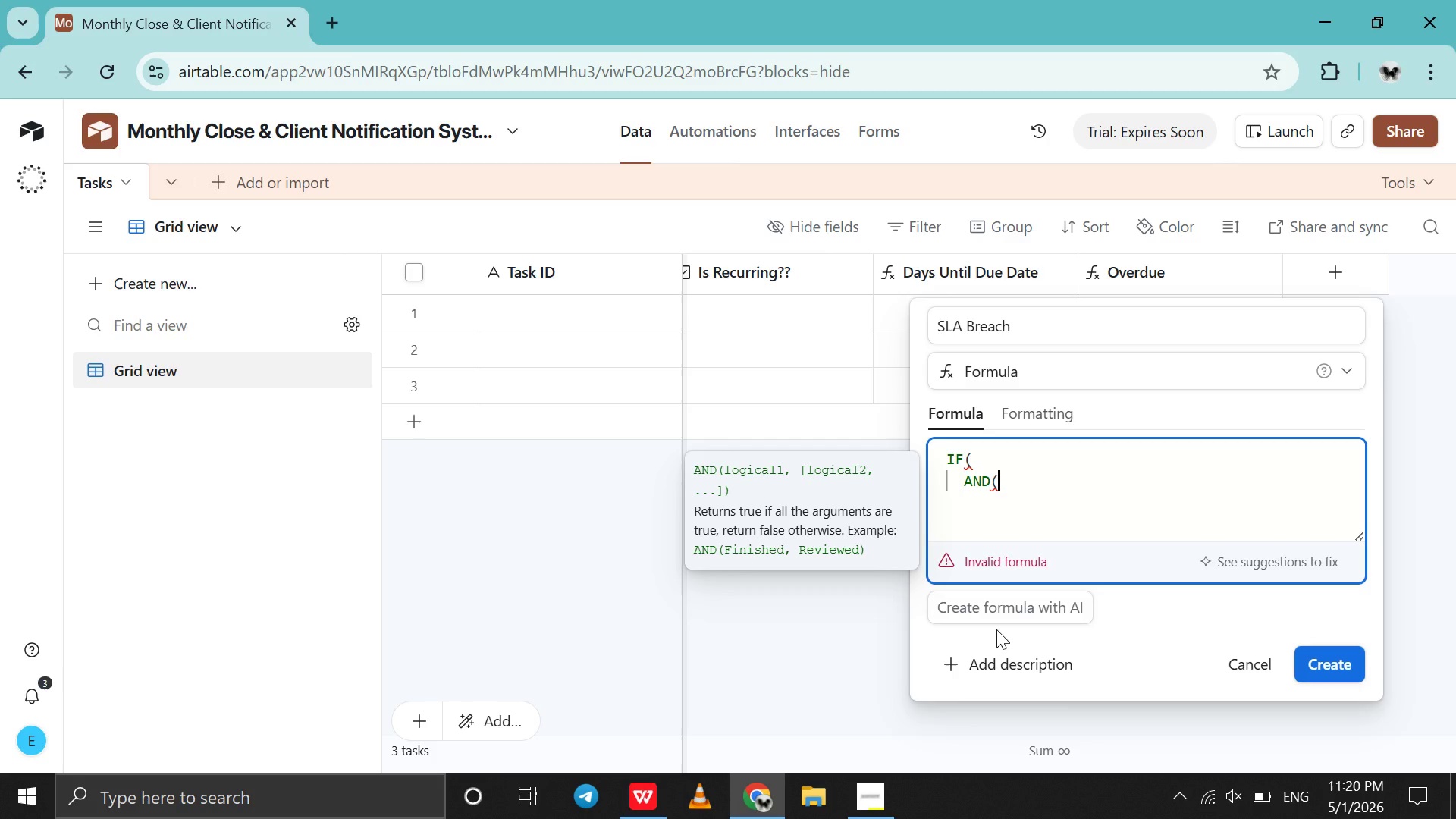 
key(Shift+Enter)
 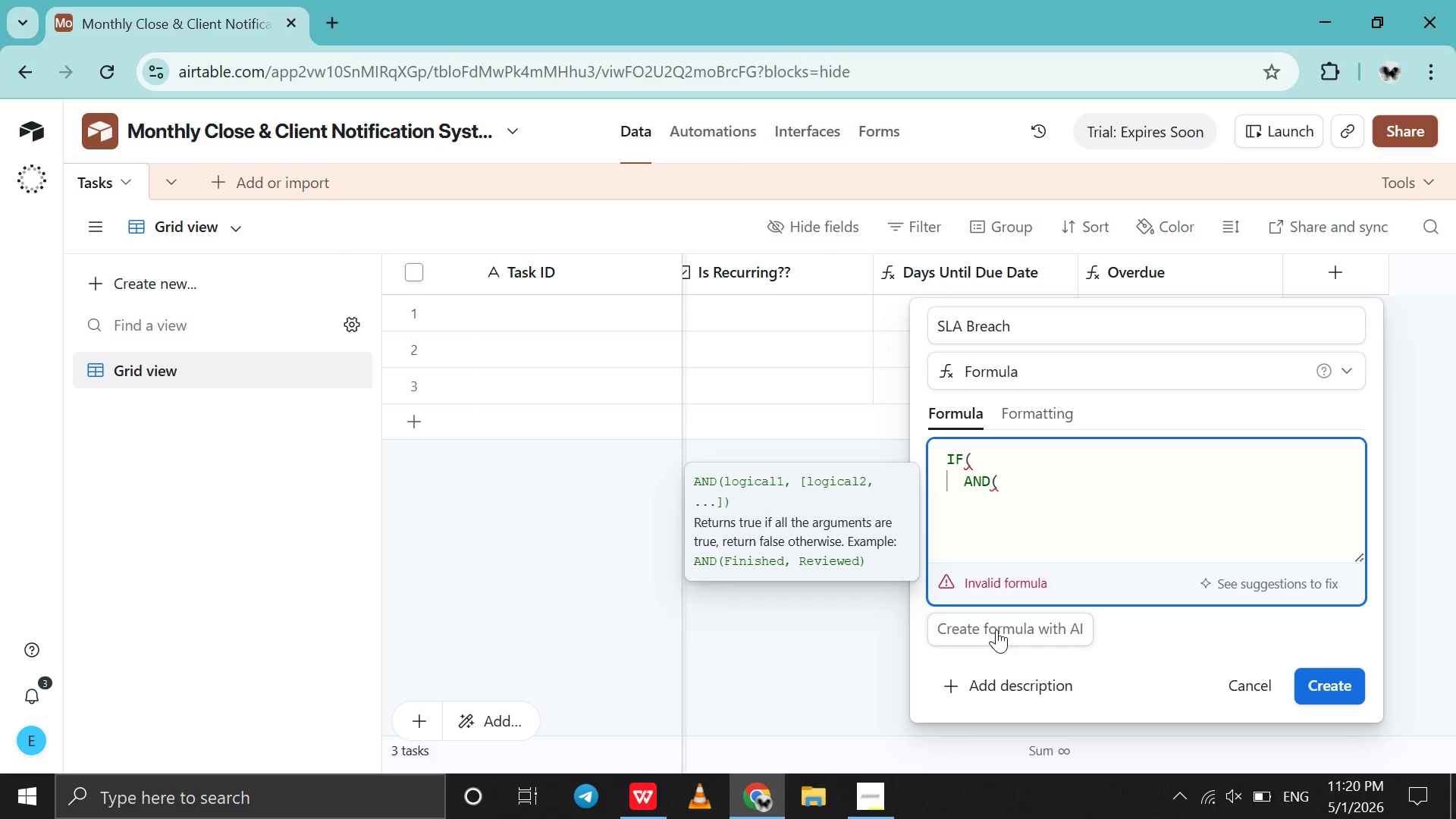 
type(stas)
key(Backspace)
type(="Pens)
key(Backspace)
type(dinf)
key(Backspace)
type(g)
 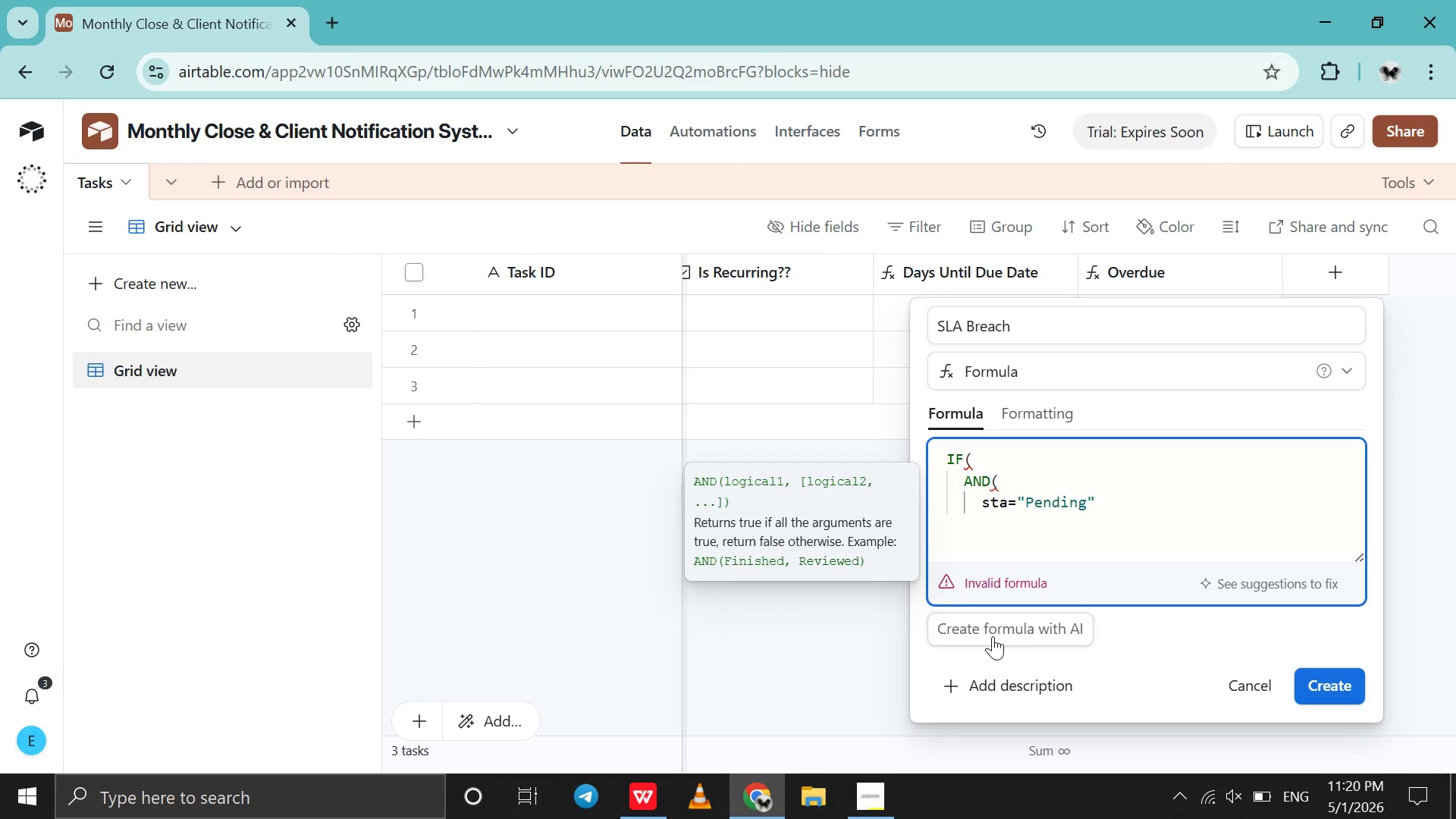 
key(ArrowRight)
 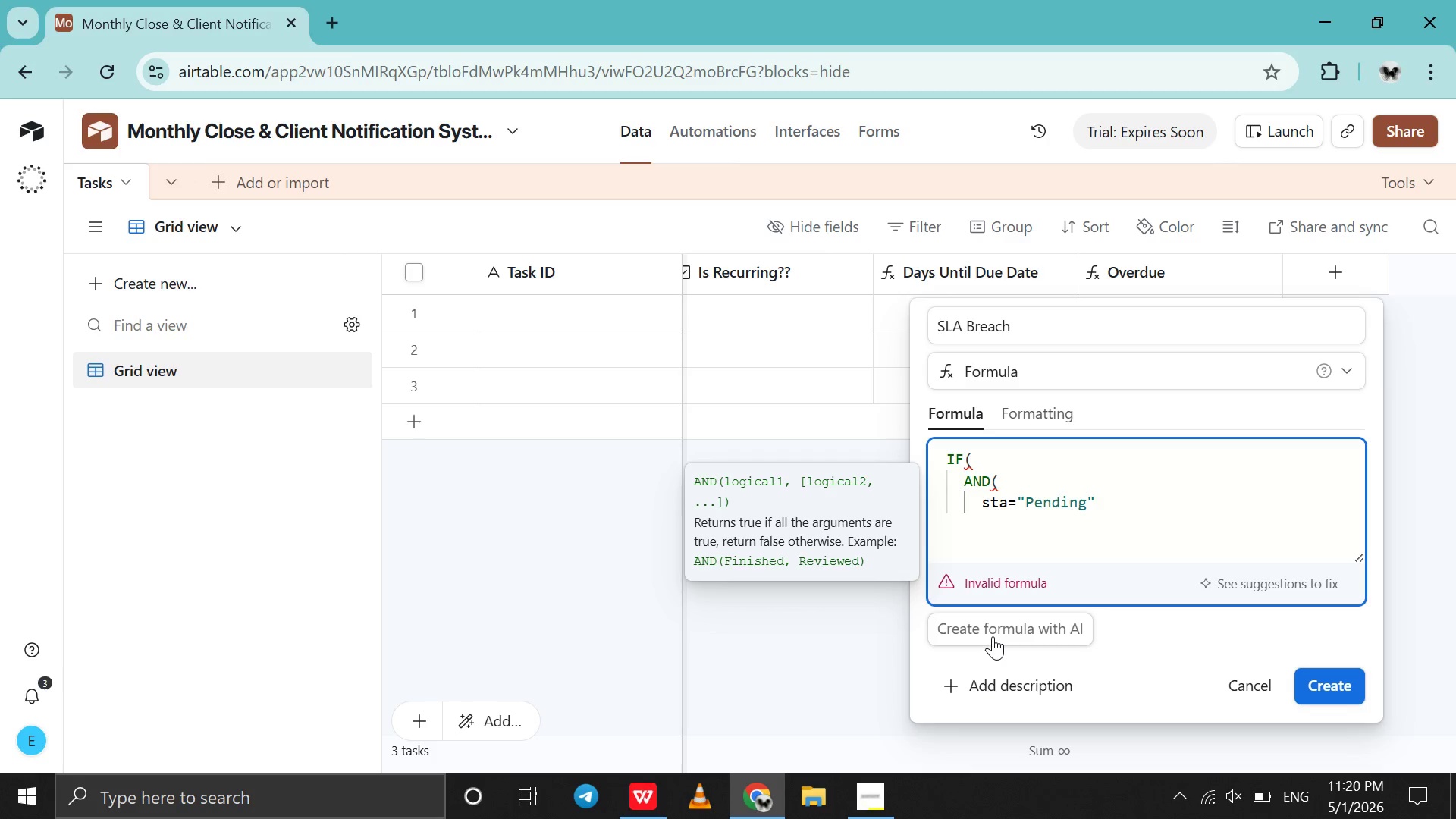 
key(Comma)
 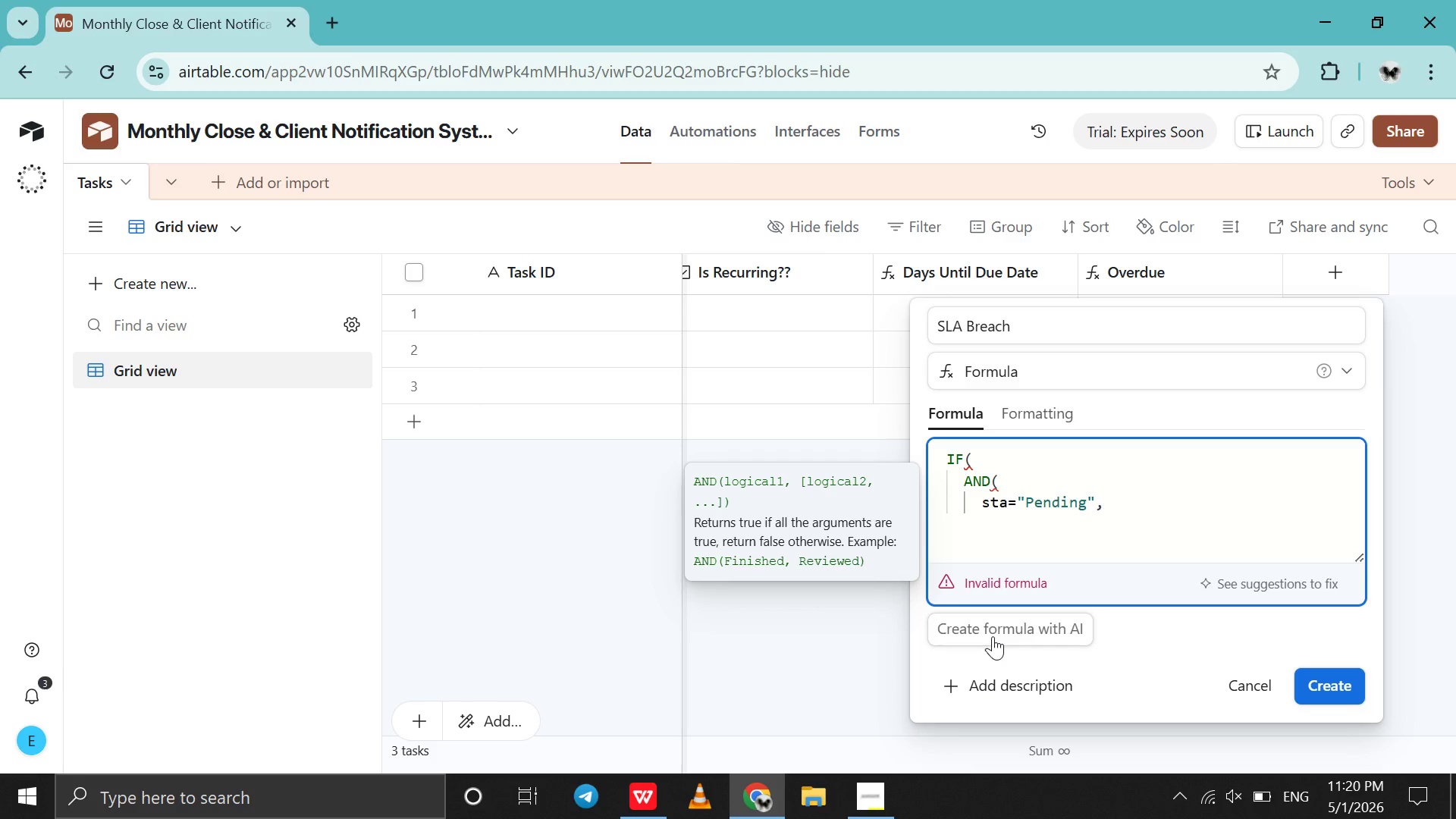 
key(Shift+Enter)
 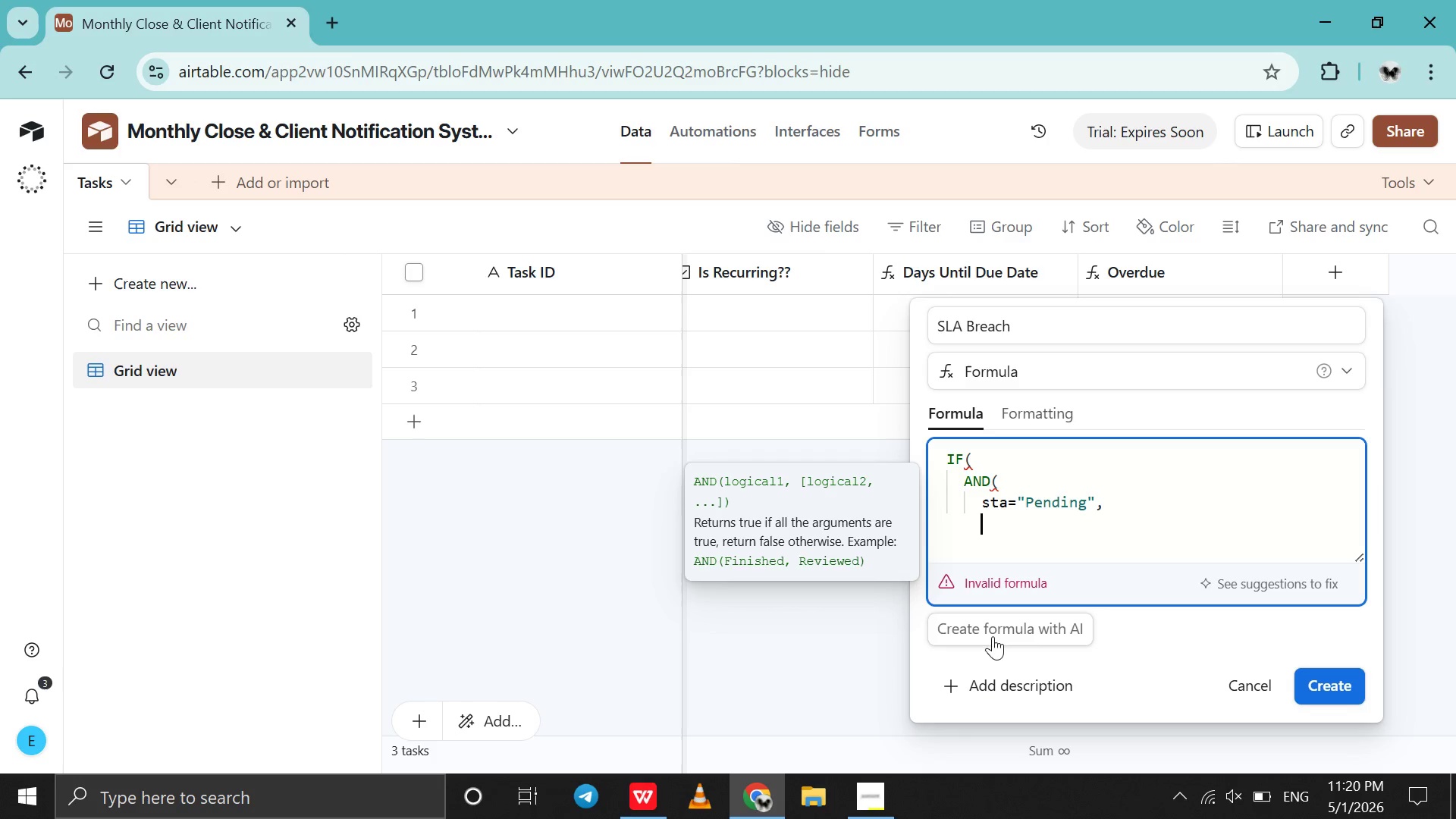 
type(date)
 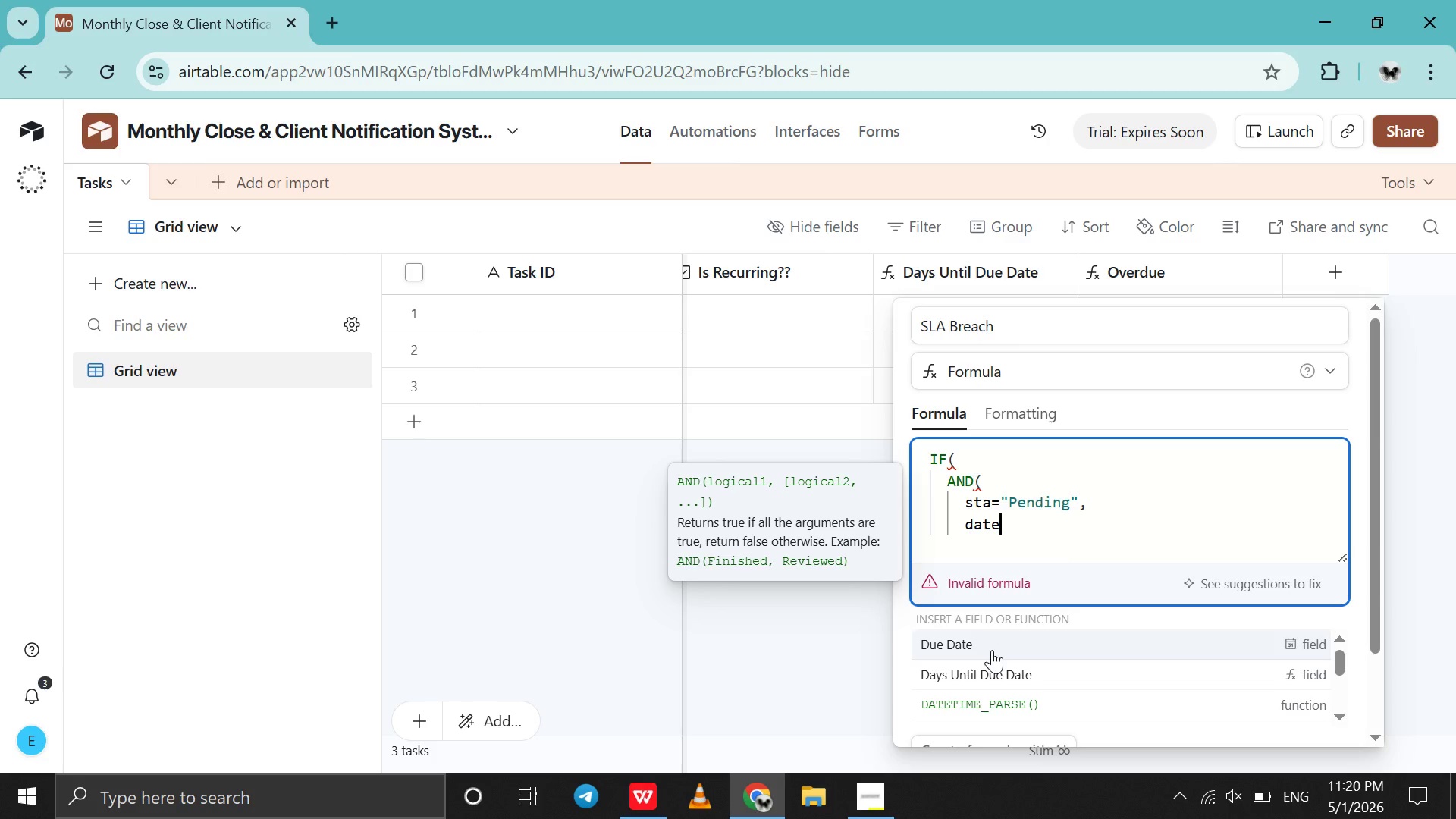 
type(ti)
 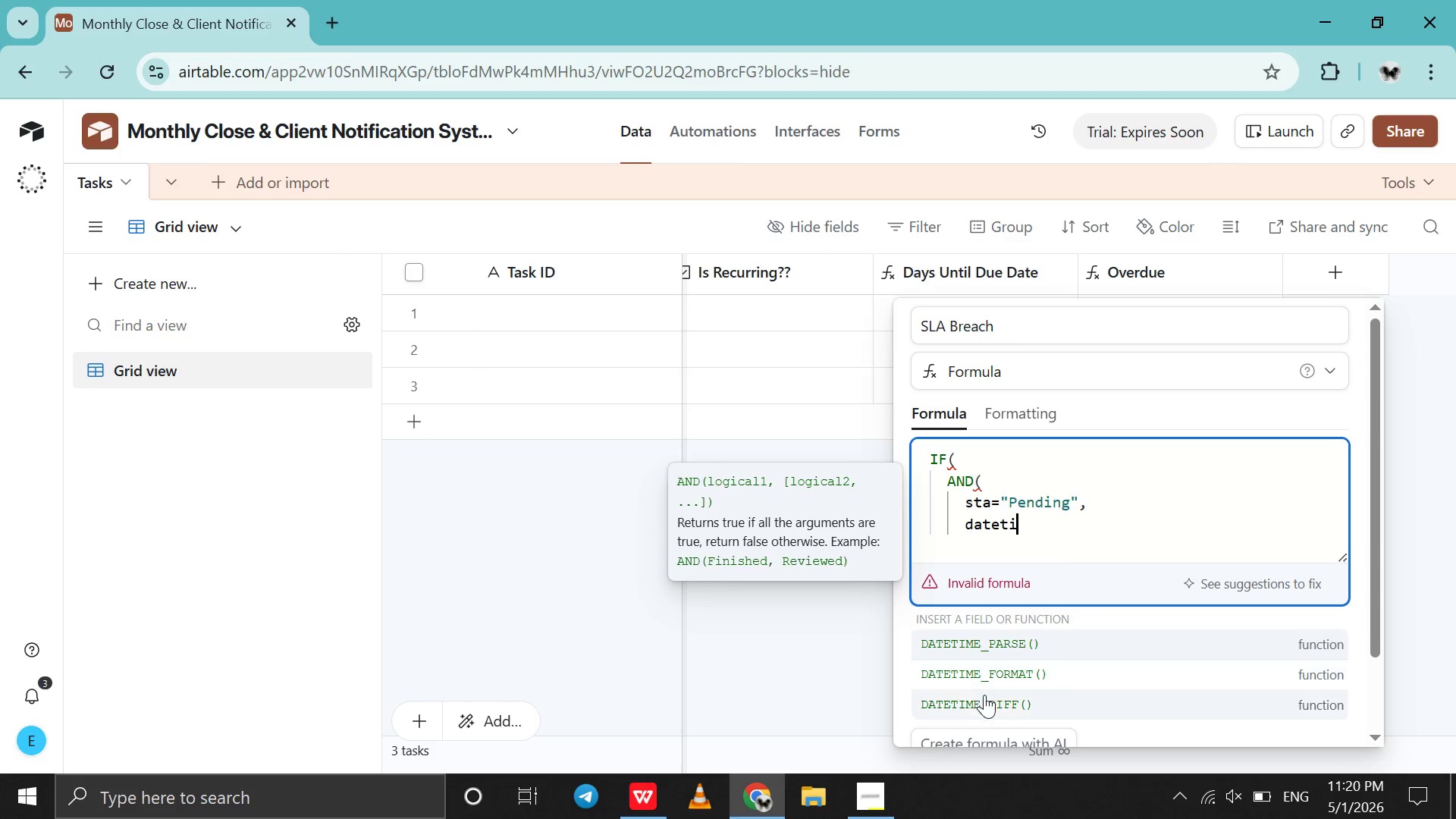 
left_click([984, 695])
 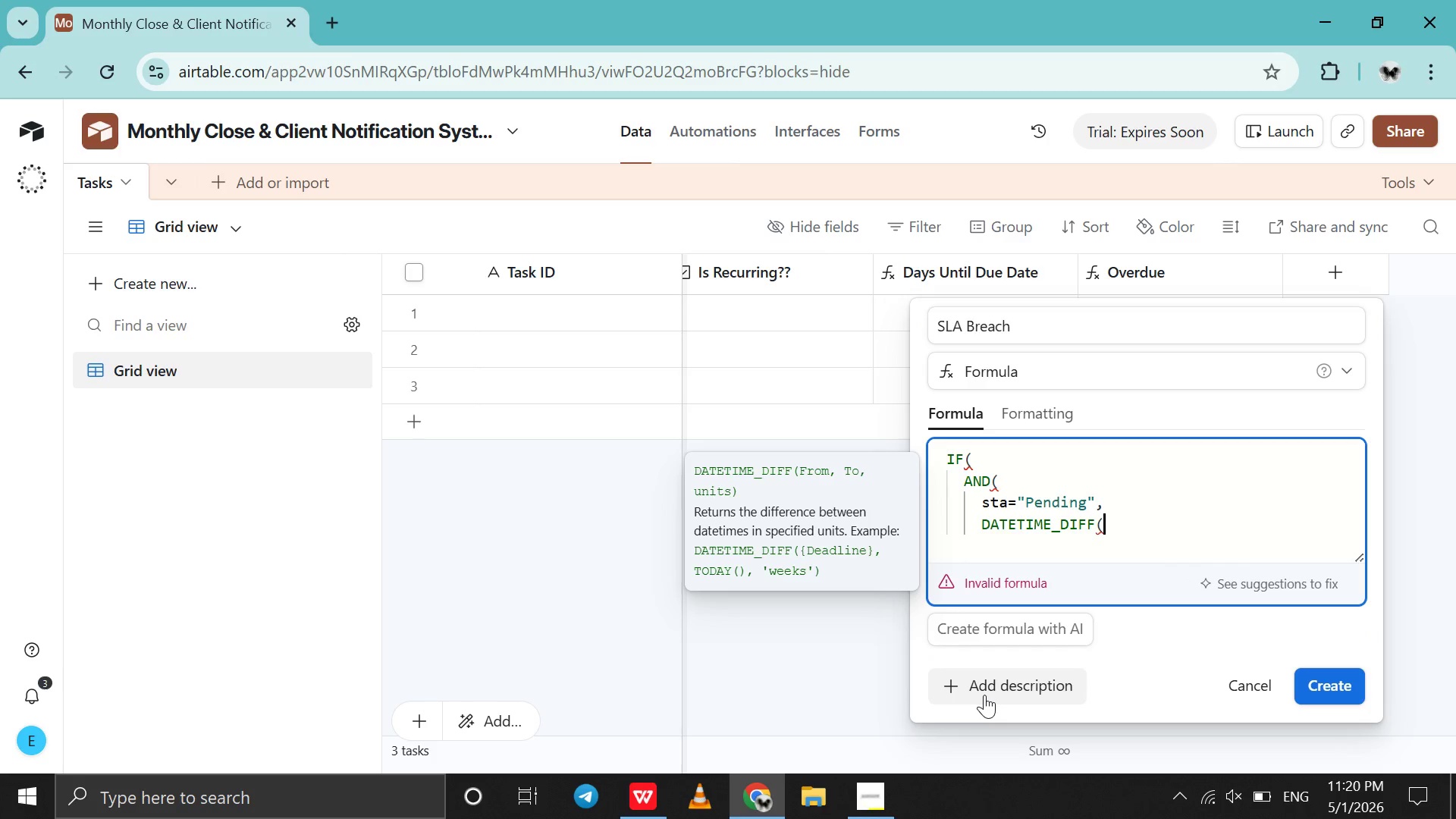 
type(dur)
key(Backspace)
type(e)
 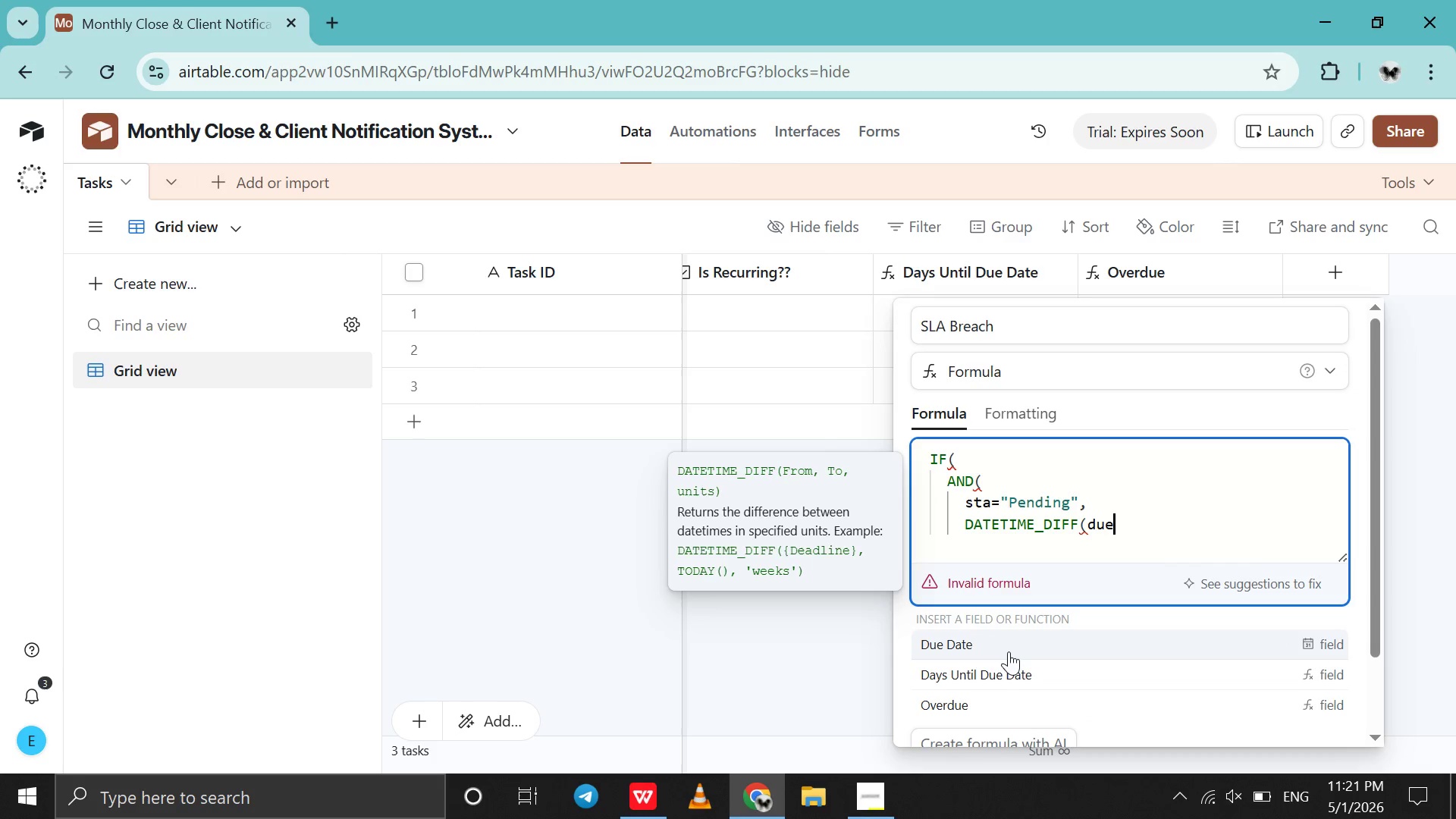 
left_click([1009, 651])
 